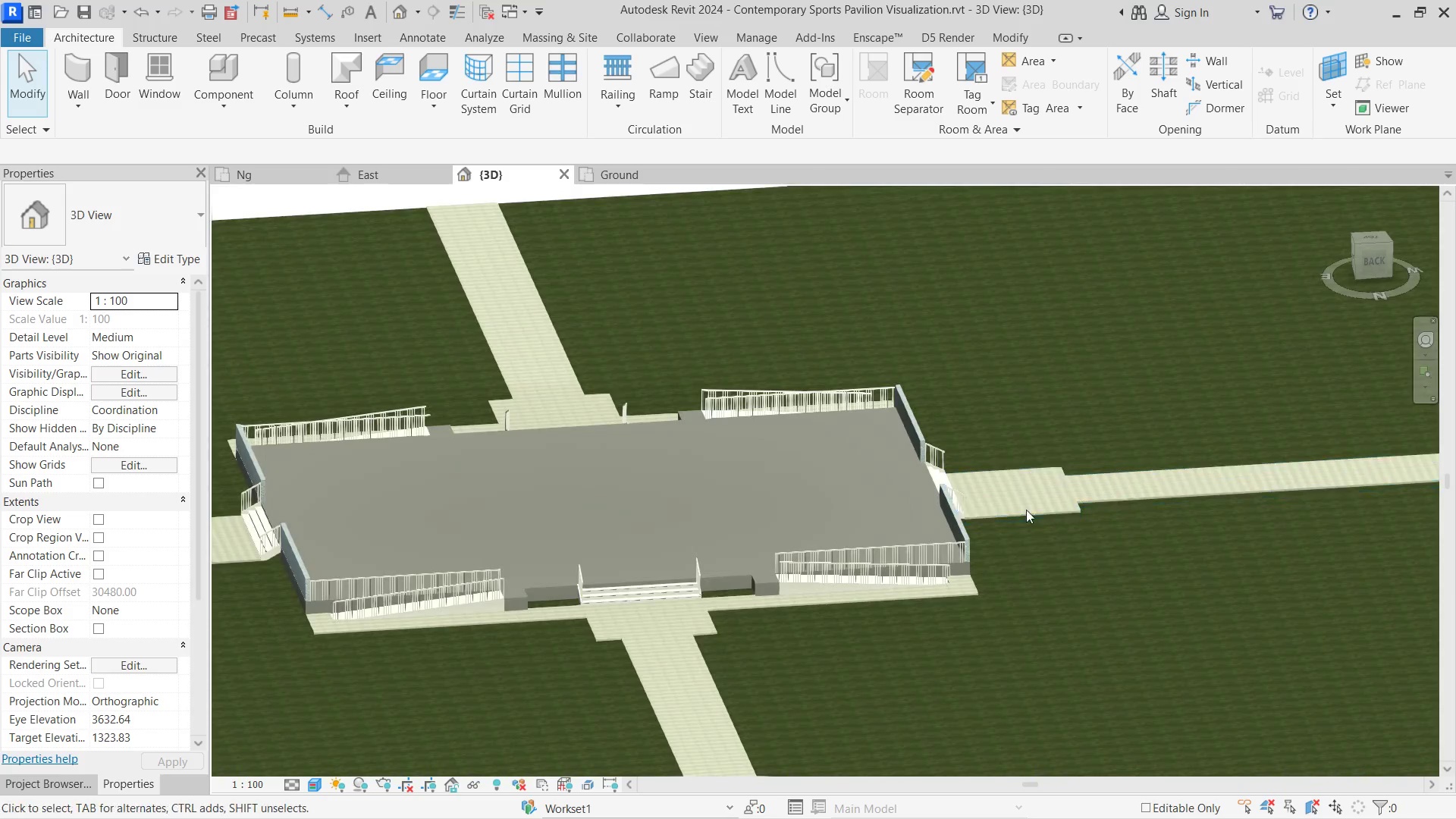 
wait(5.7)
 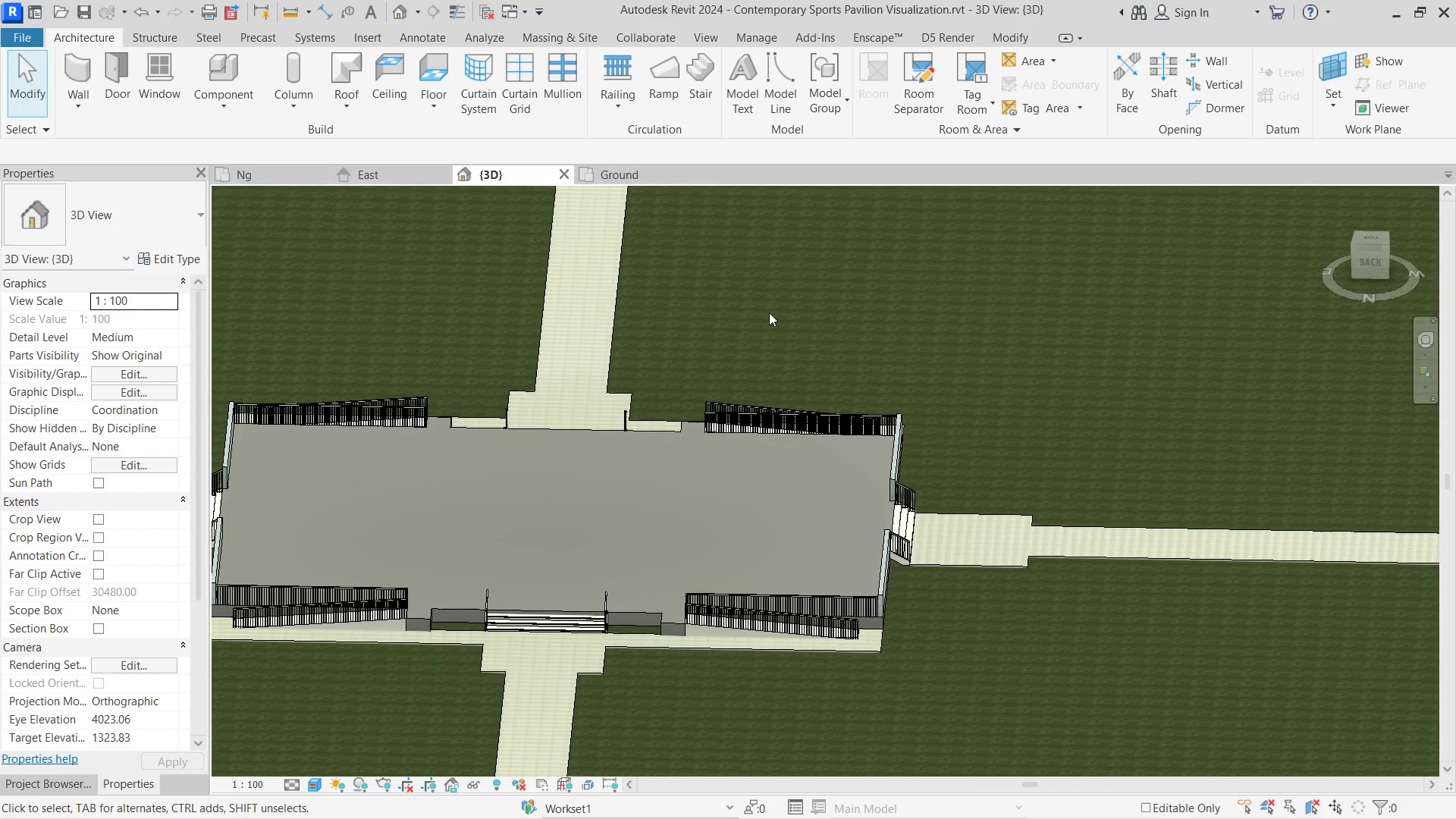 
hold_key(key=ShiftLeft, duration=0.97)
 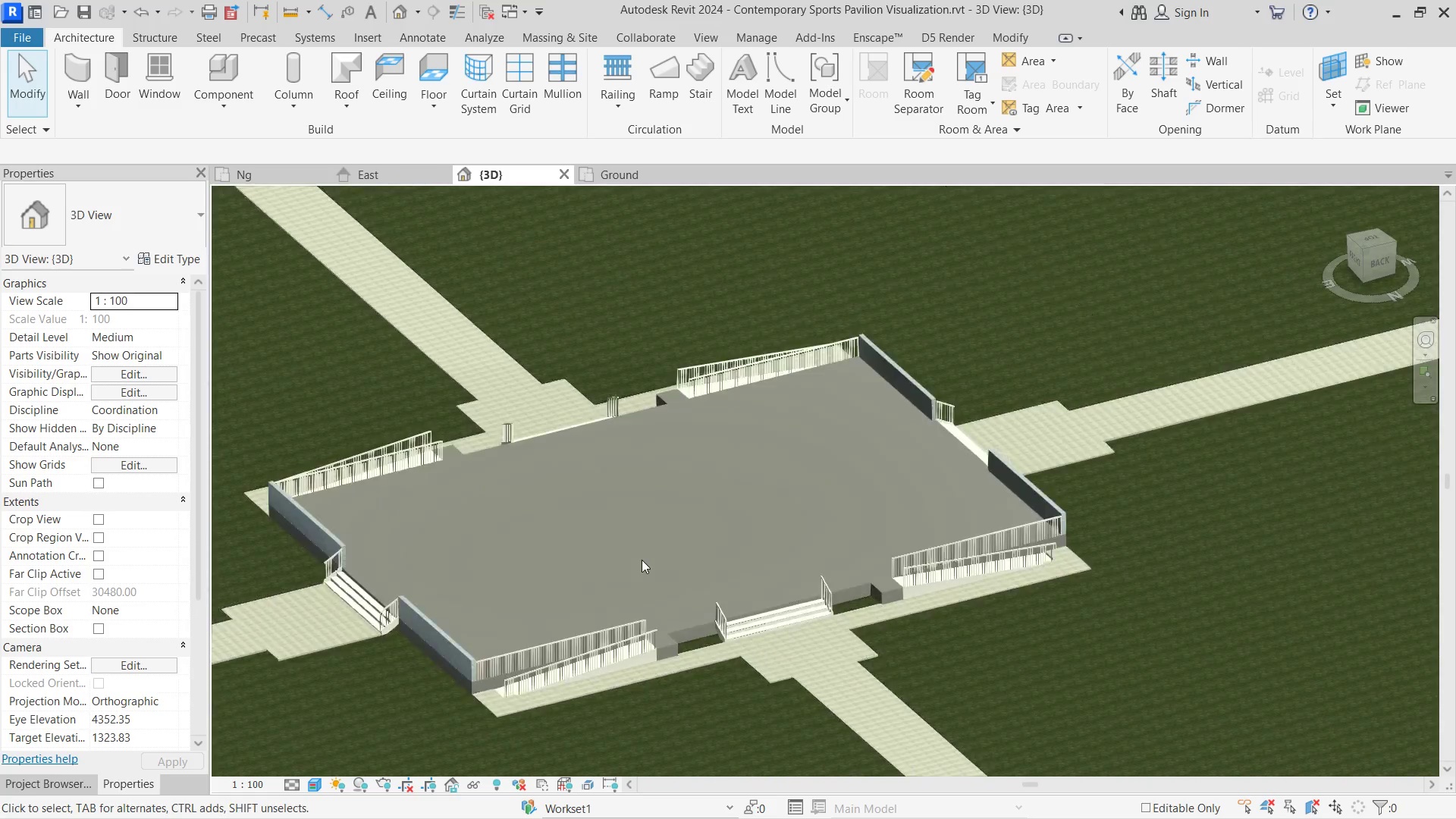 
hold_key(key=ShiftLeft, duration=1.0)
 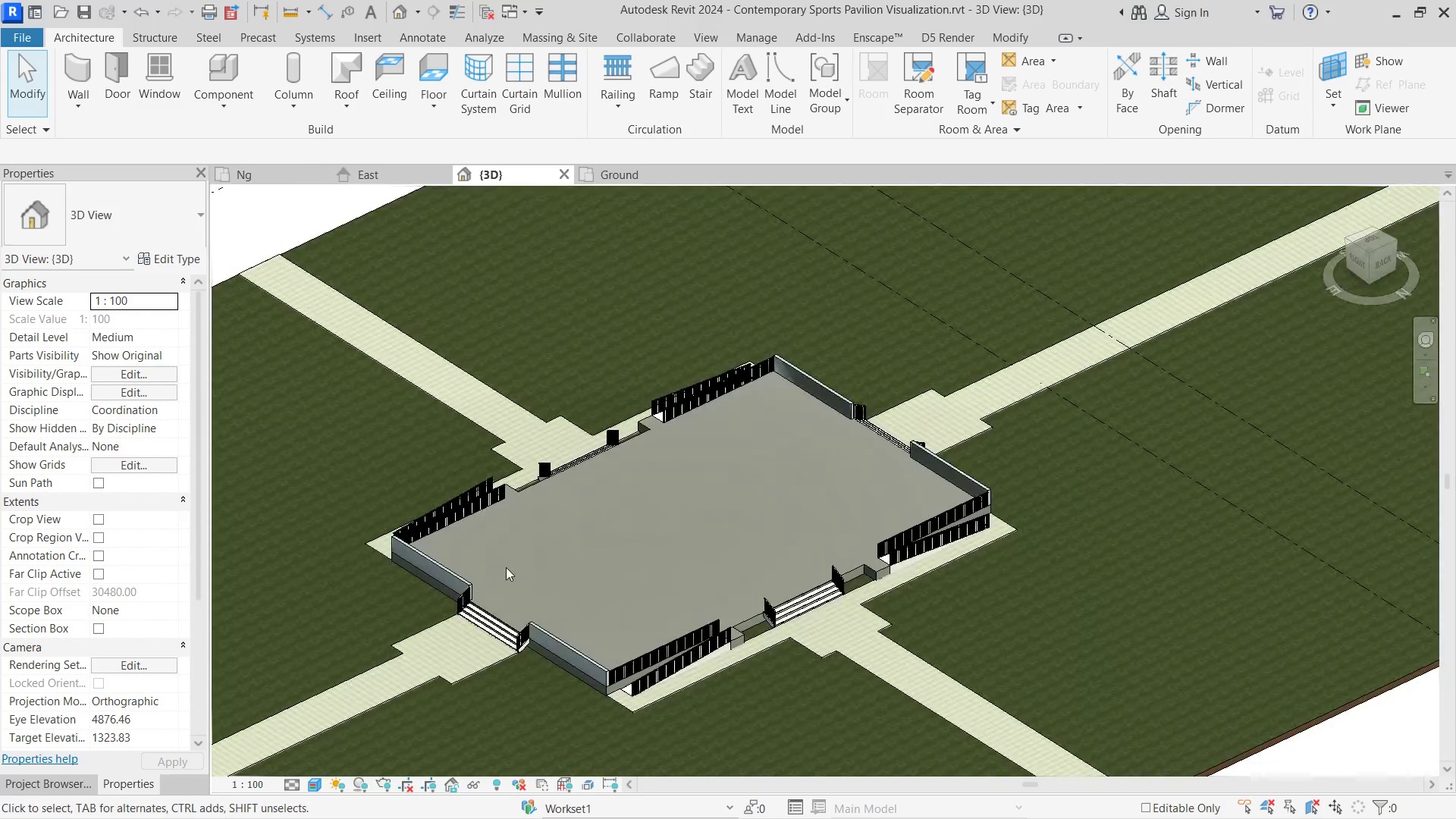 
scroll: coordinate [642, 560], scroll_direction: down, amount: 2.0
 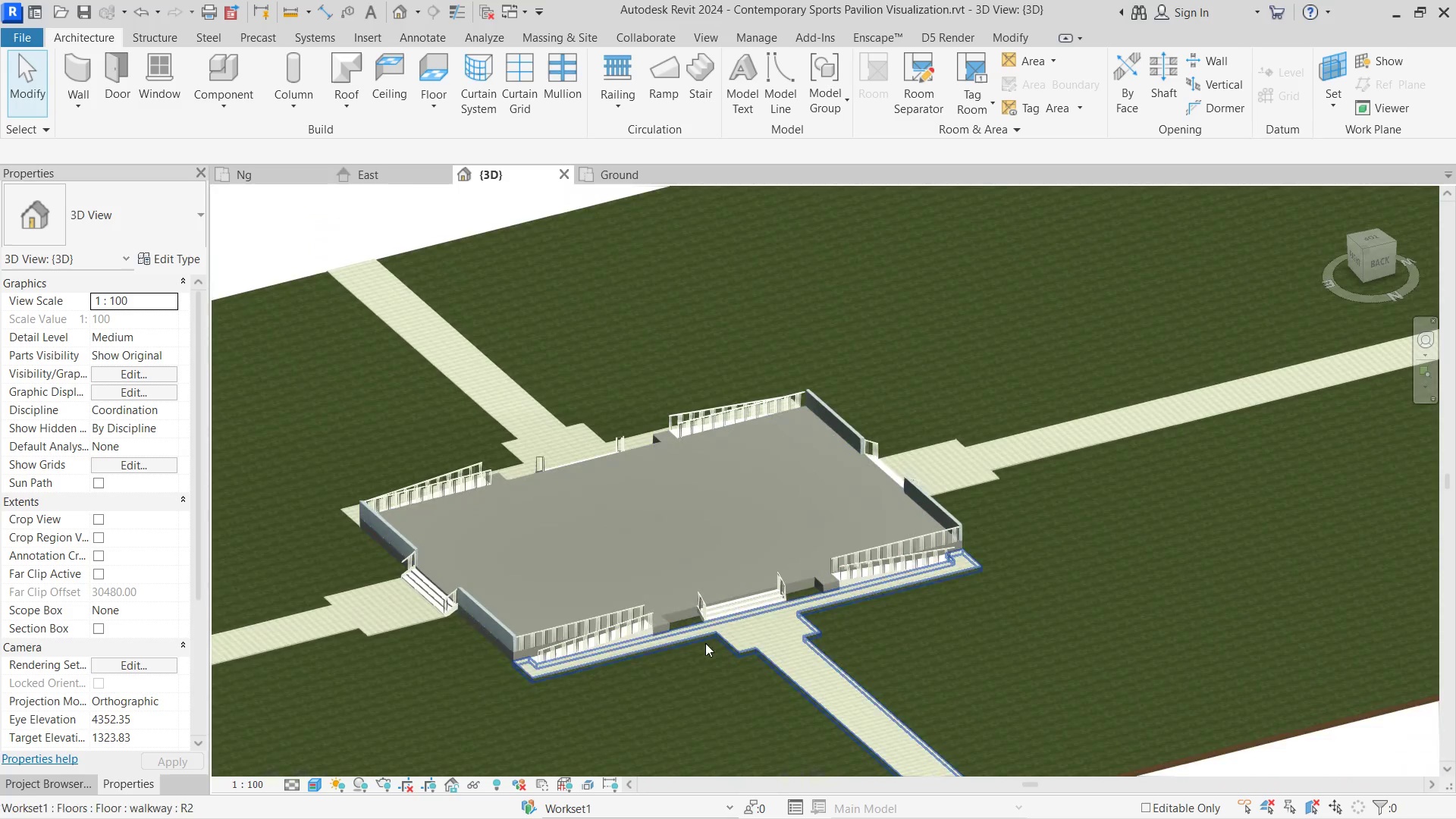 
hold_key(key=ShiftLeft, duration=0.5)
hold_key(key=ShiftLeft, duration=0.36)
scroll: coordinate [632, 508], scroll_direction: up, amount: 3.0
 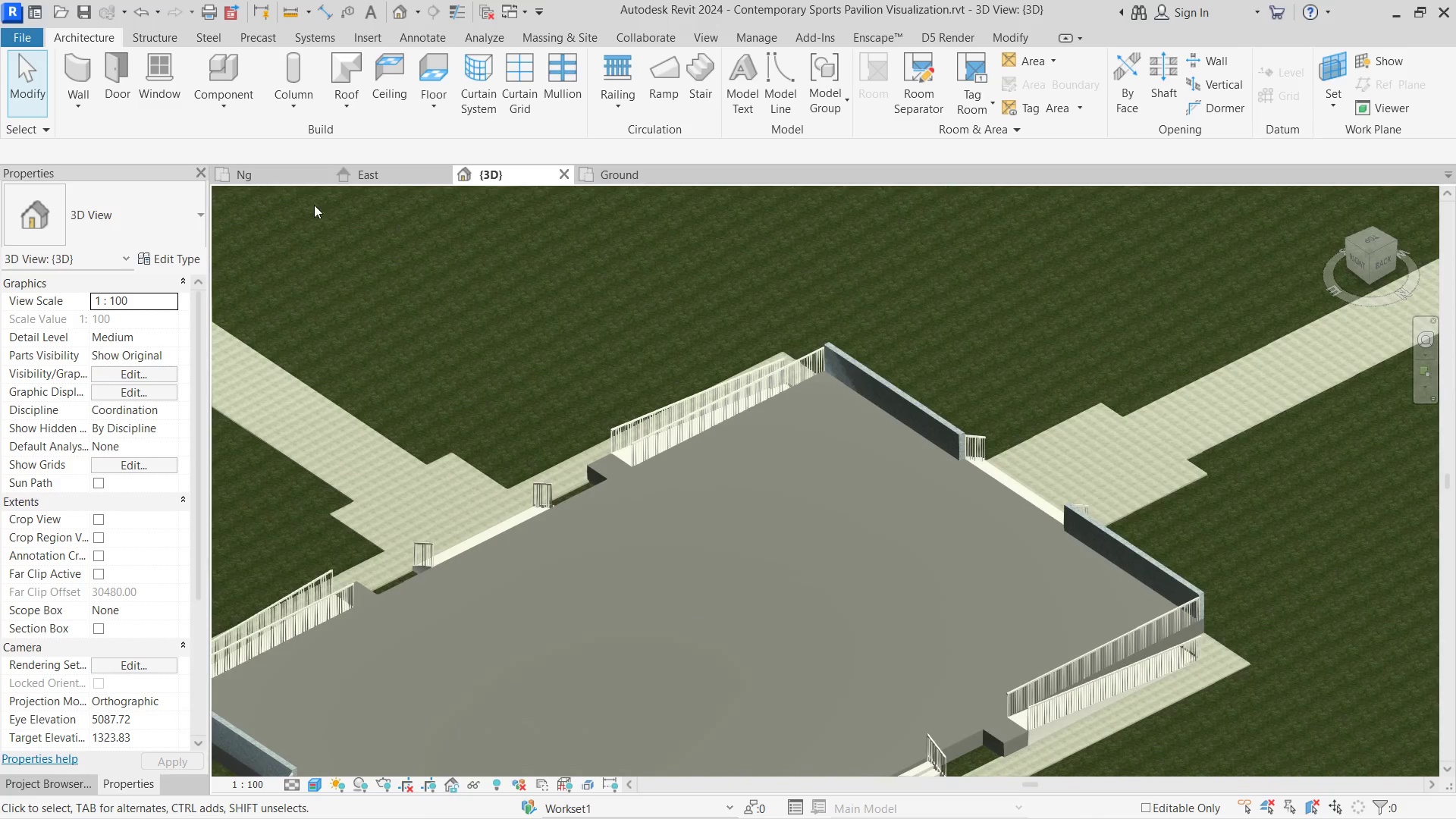 
left_click([632, 174])
 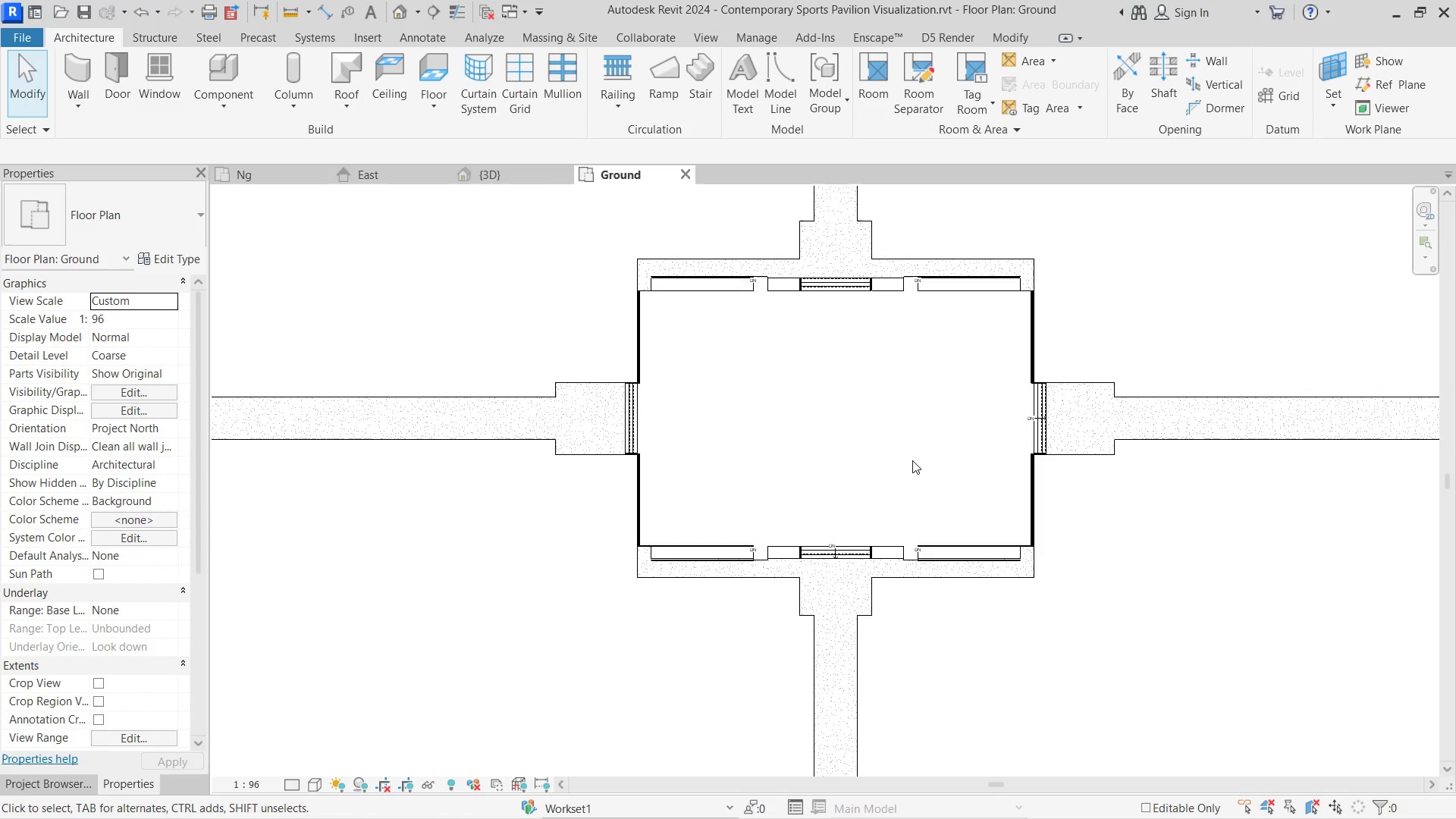 
scroll: coordinate [904, 488], scroll_direction: up, amount: 6.0
 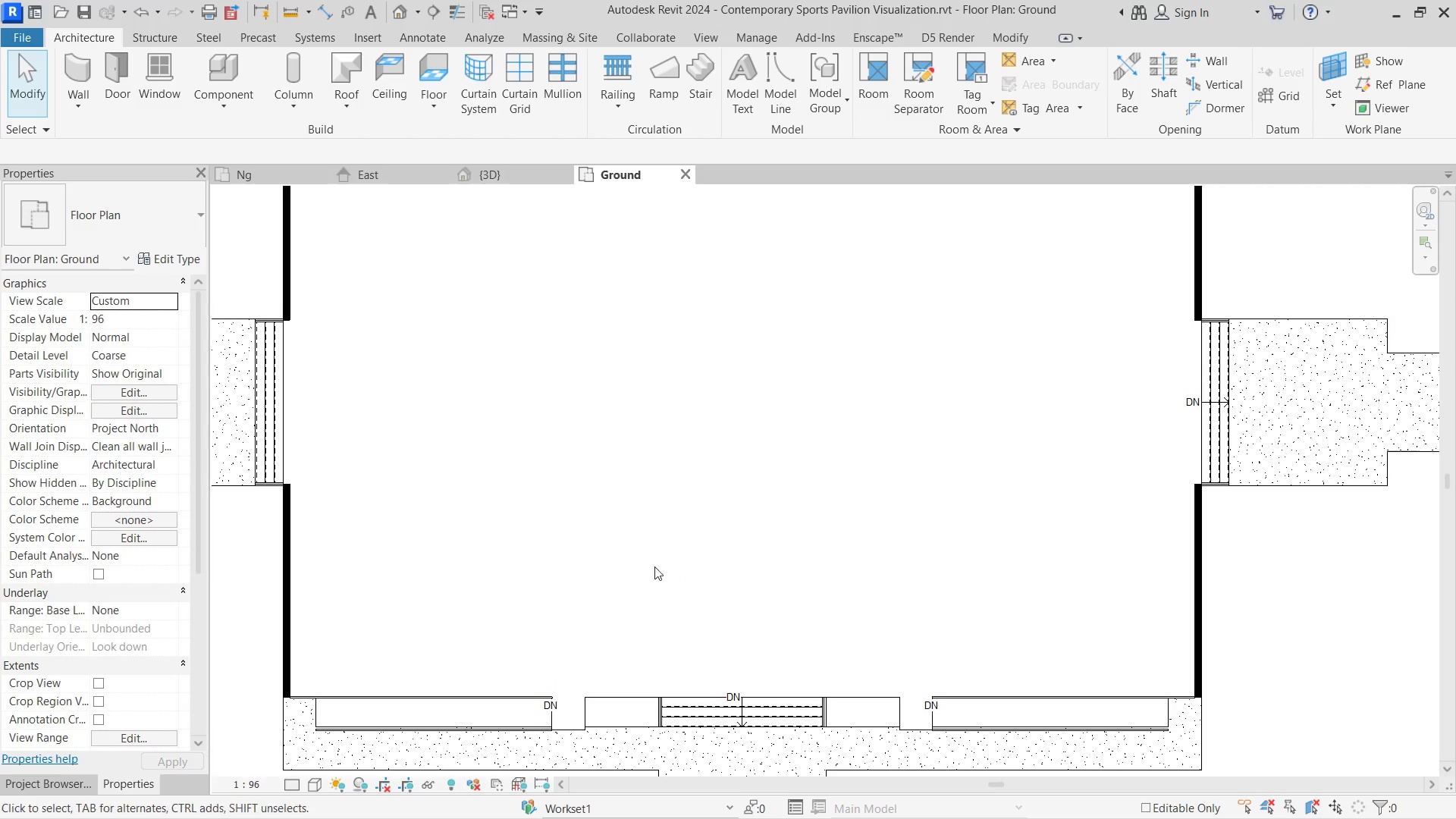 
scroll: coordinate [654, 546], scroll_direction: down, amount: 2.0
 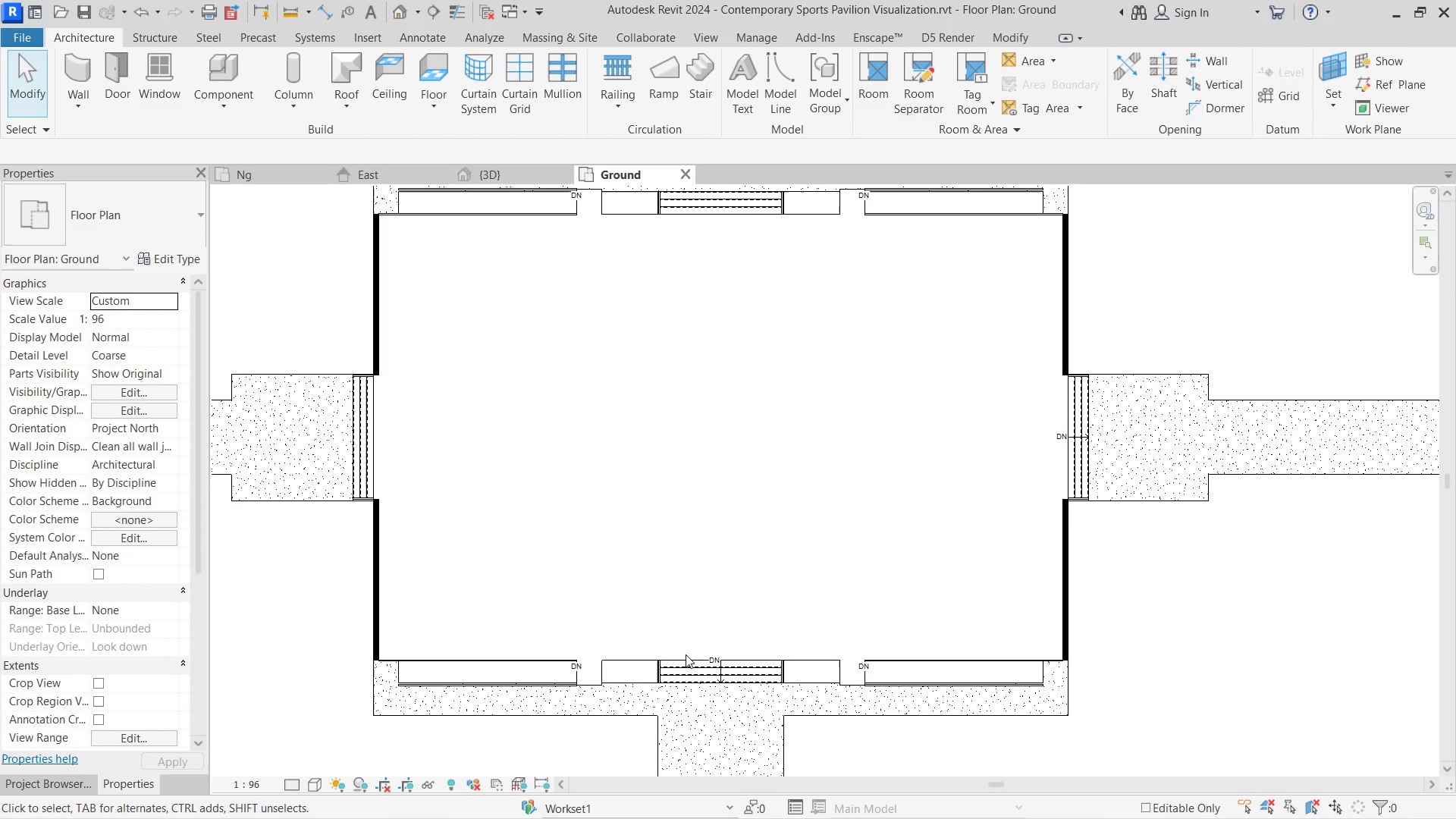 
scroll: coordinate [644, 672], scroll_direction: up, amount: 4.0
 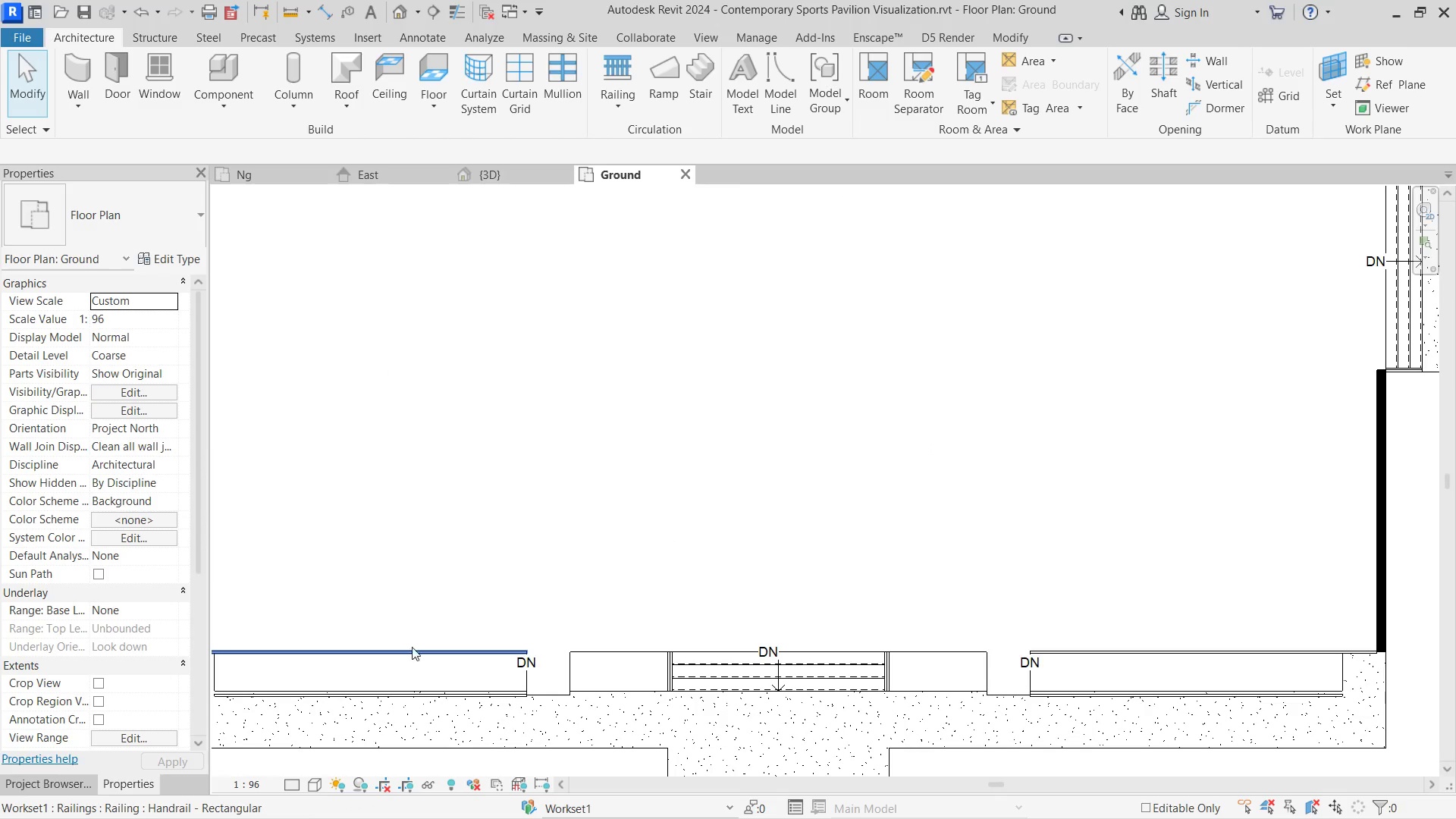 
type(wa)
 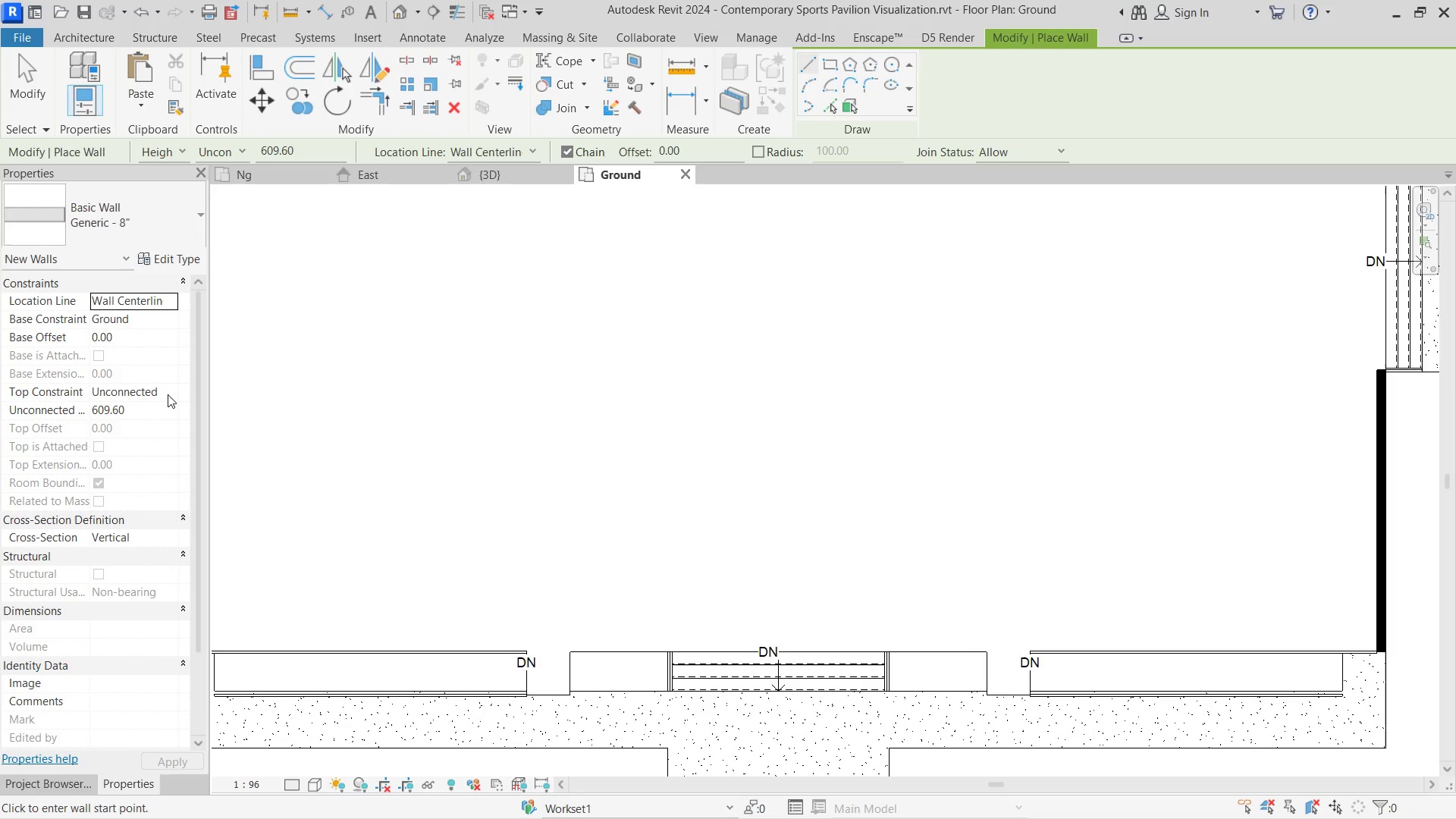 
double_click([162, 207])
 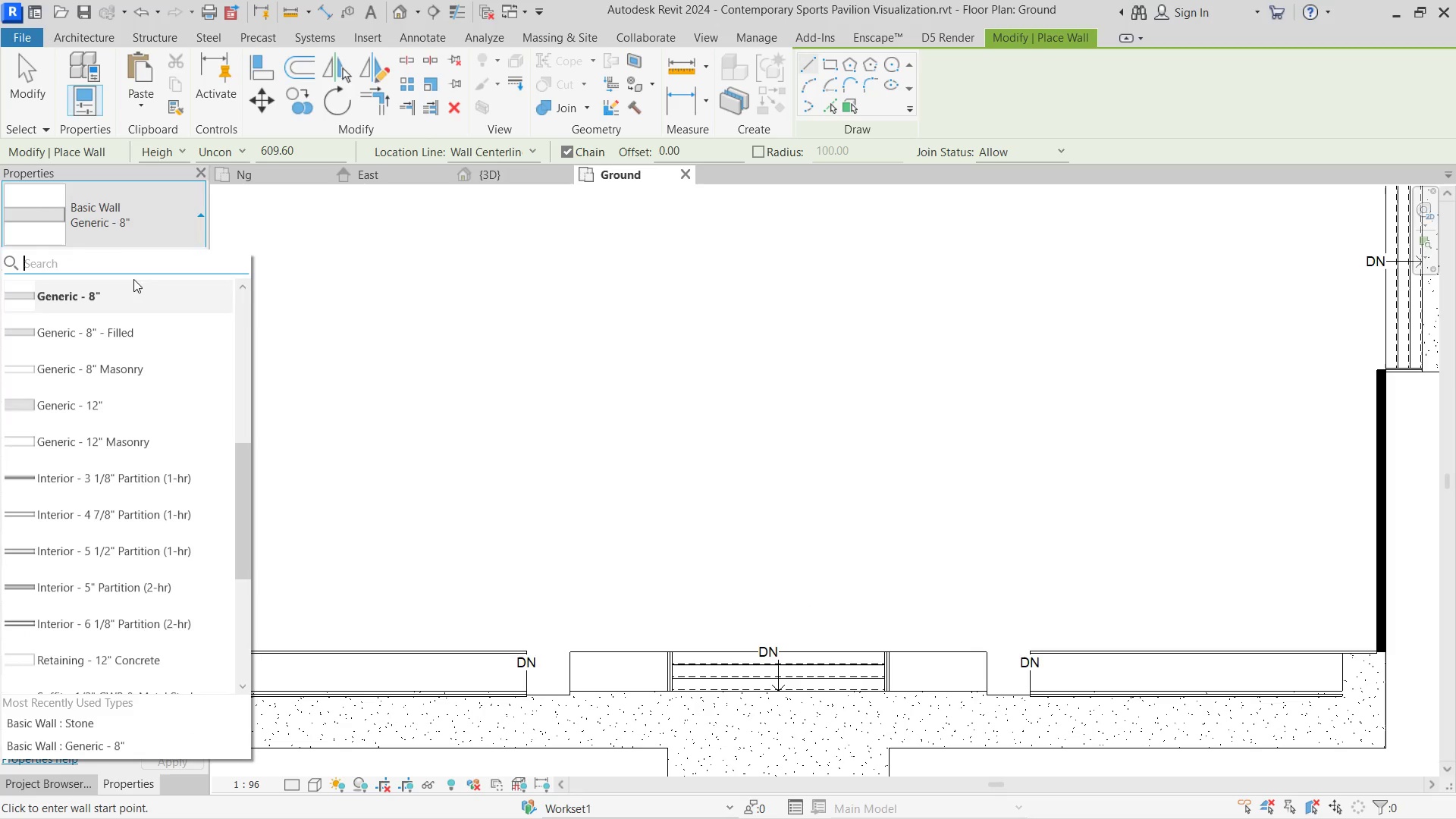 
scroll: coordinate [97, 572], scroll_direction: down, amount: 7.0
 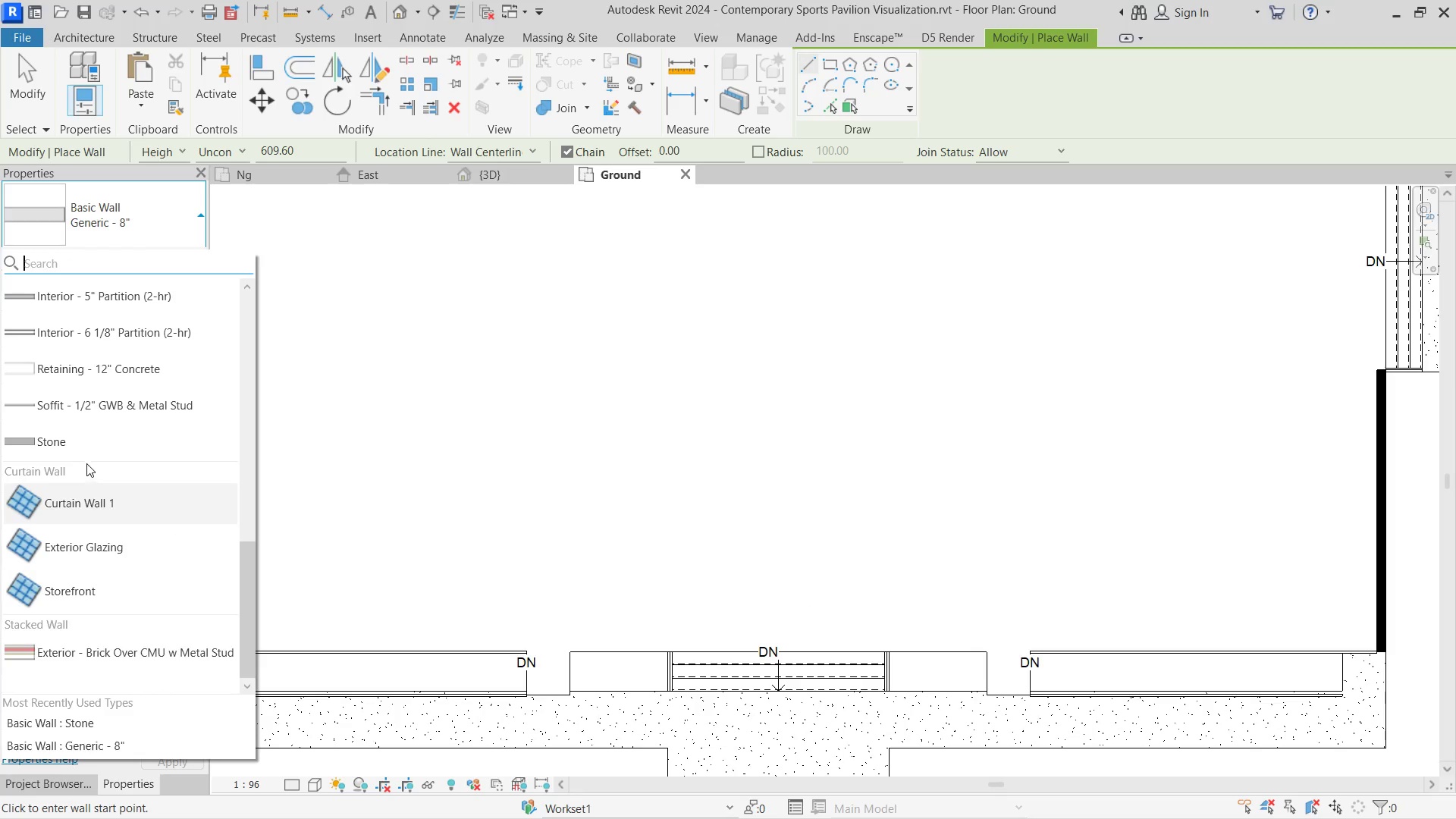 
left_click([92, 442])
 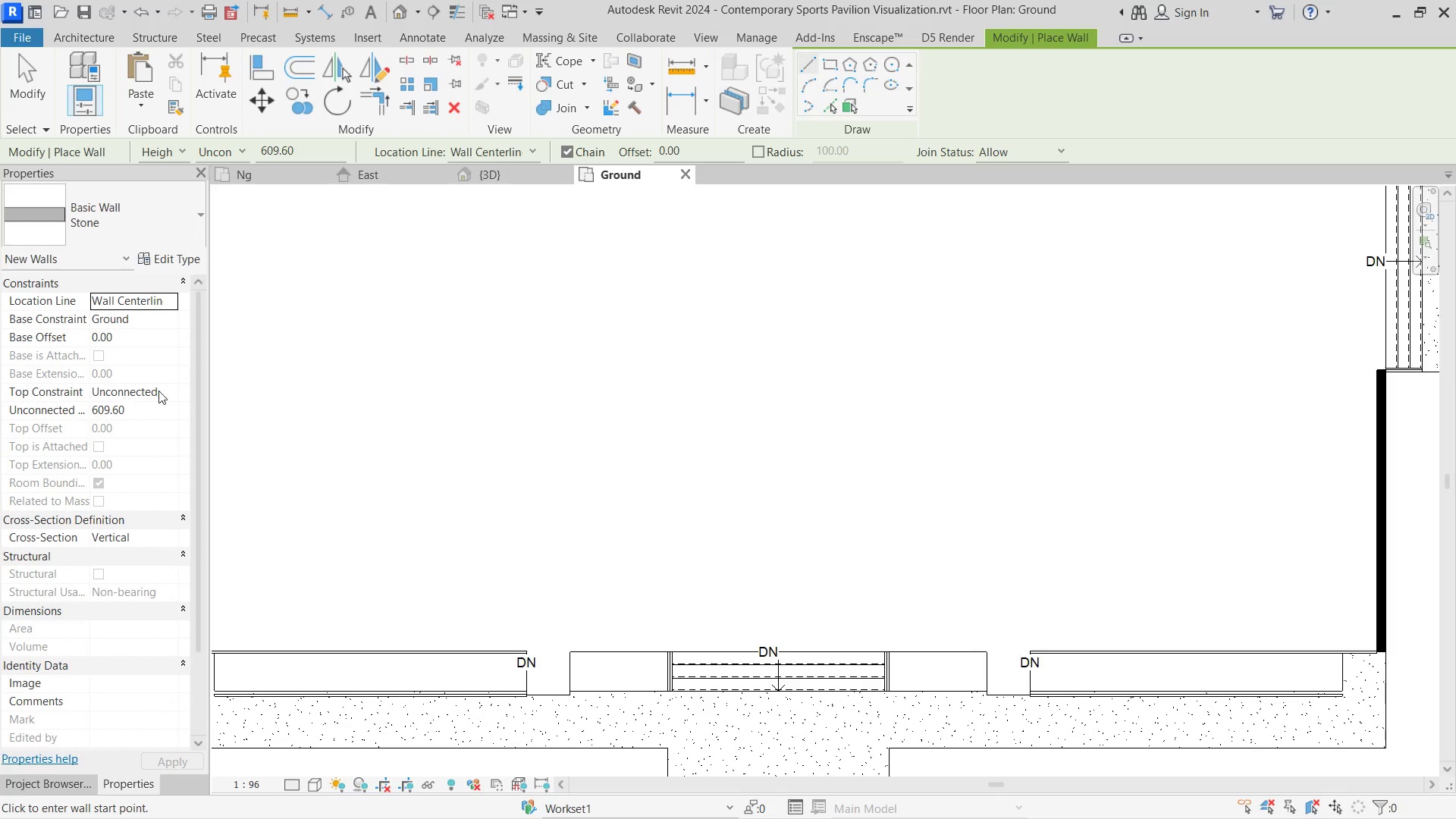 
left_click([143, 409])
 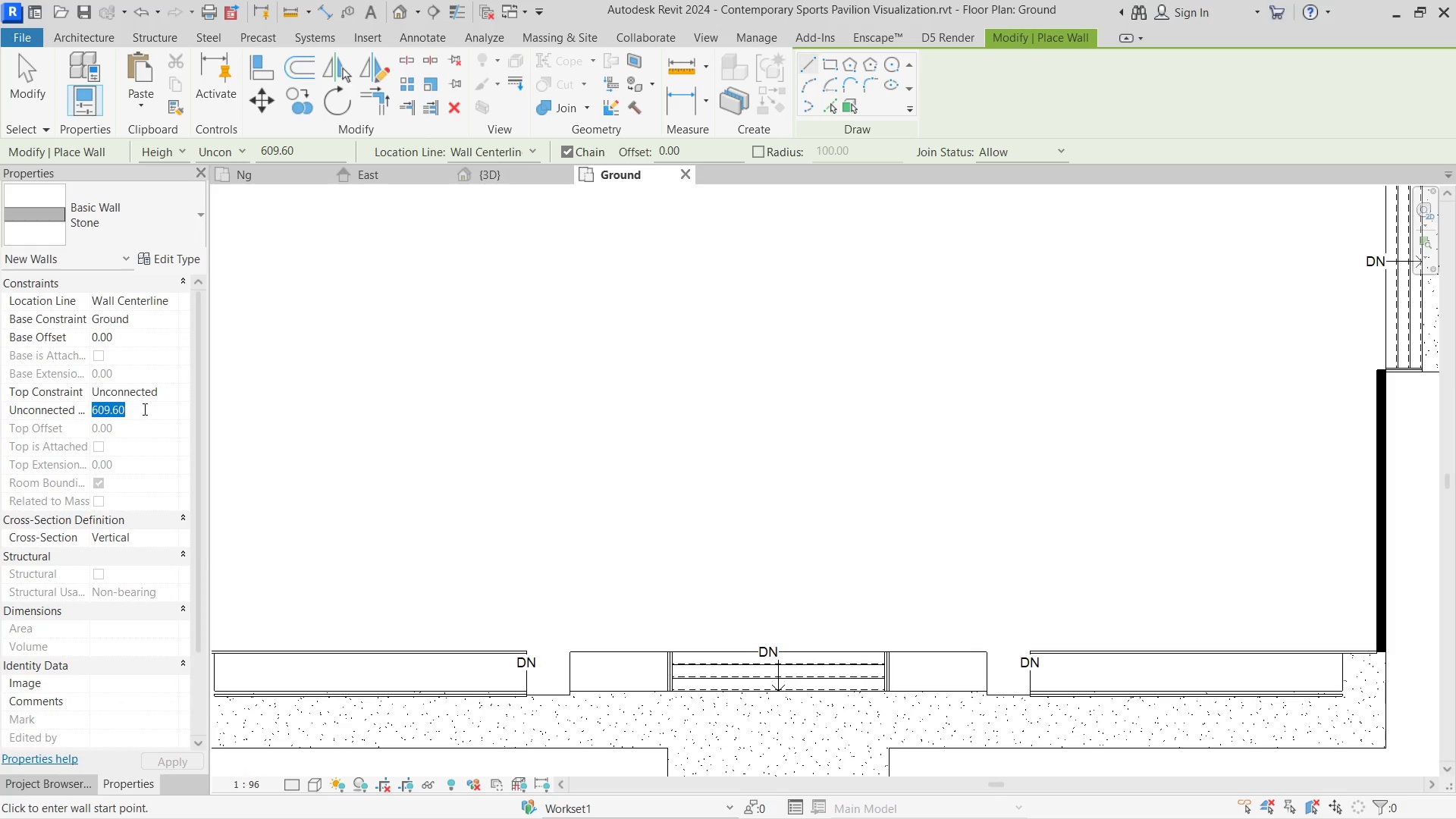 
key(Numpad1)
 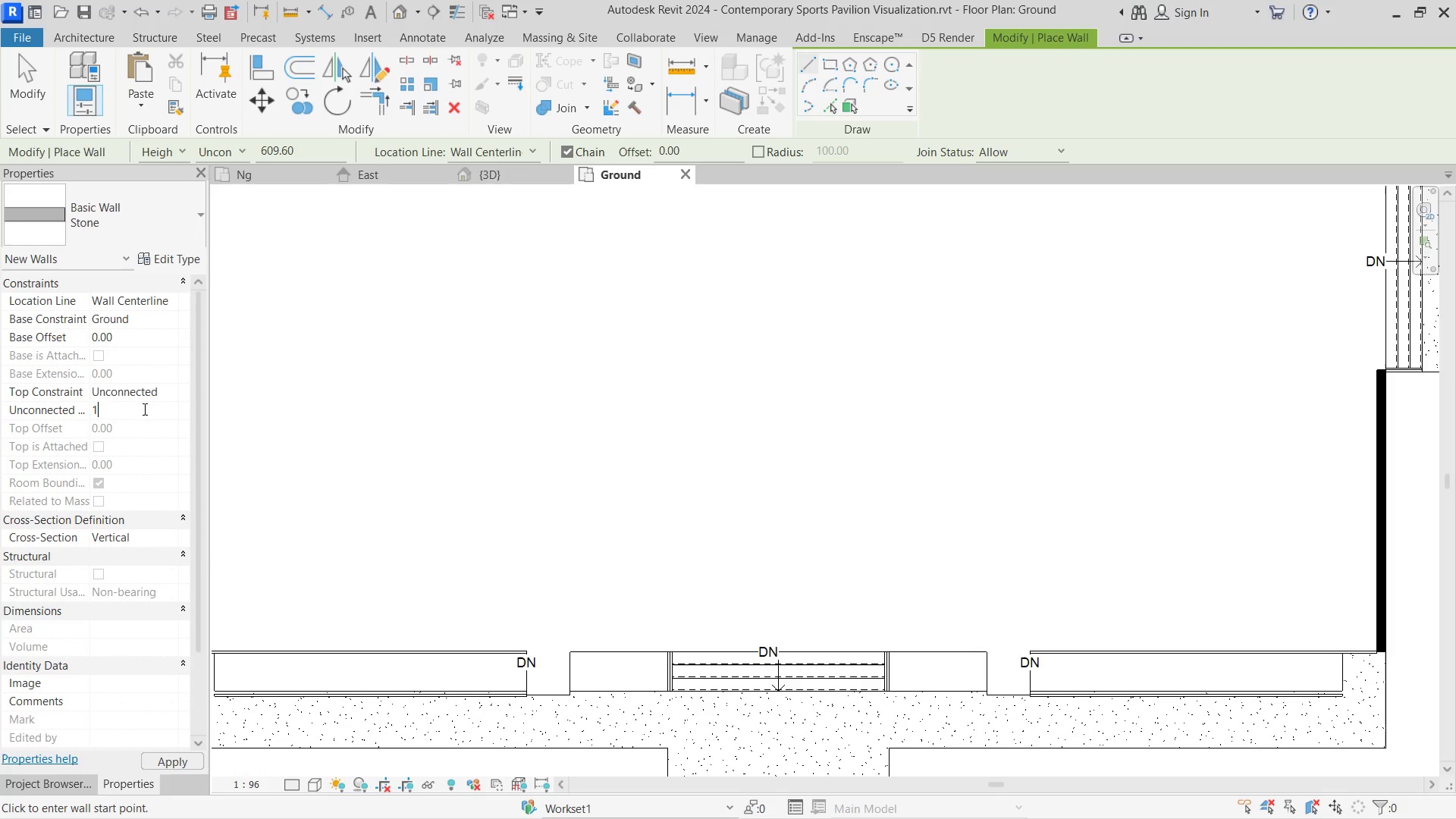 
key(Numpad0)
 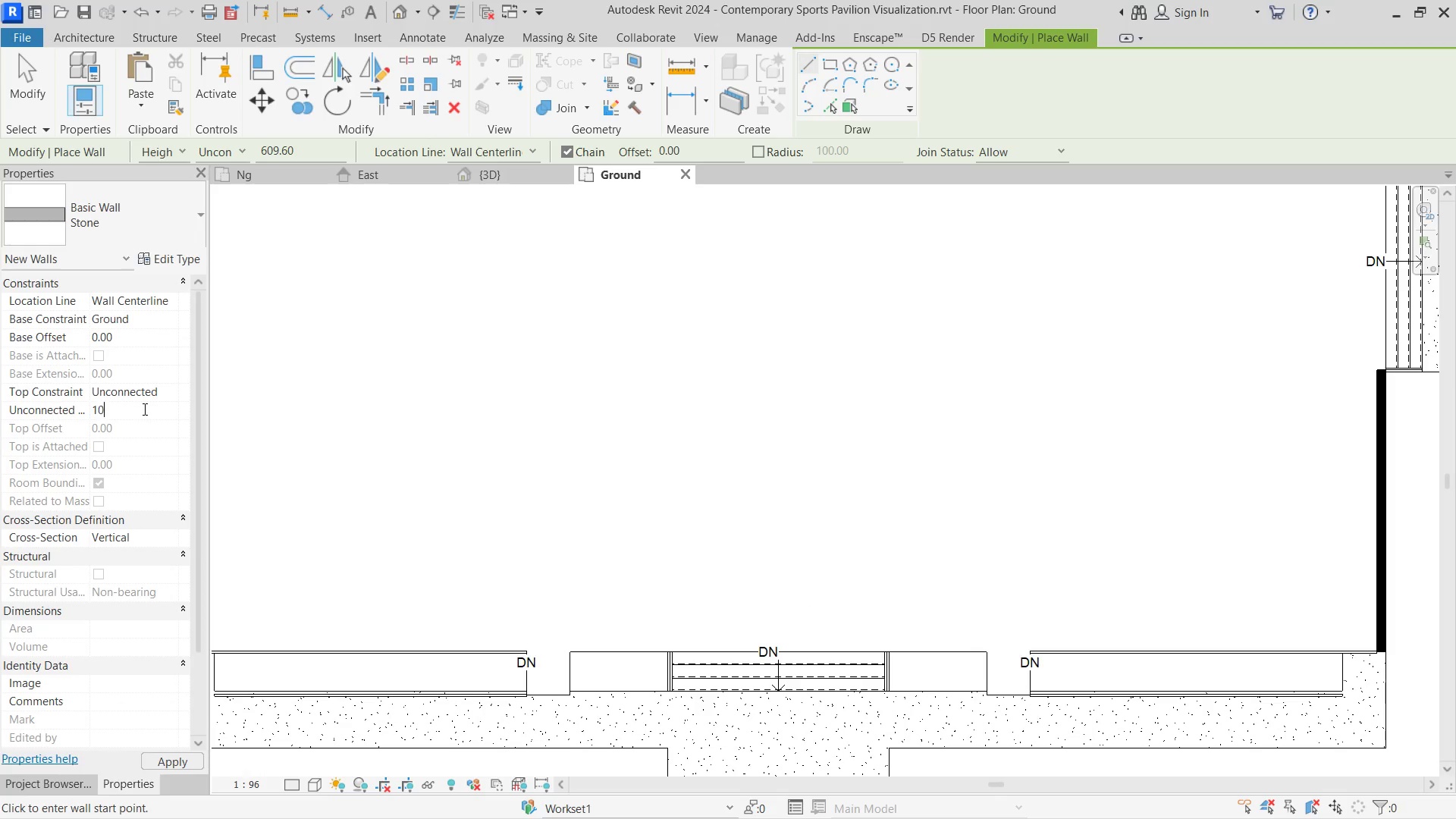 
key(Numpad0)
 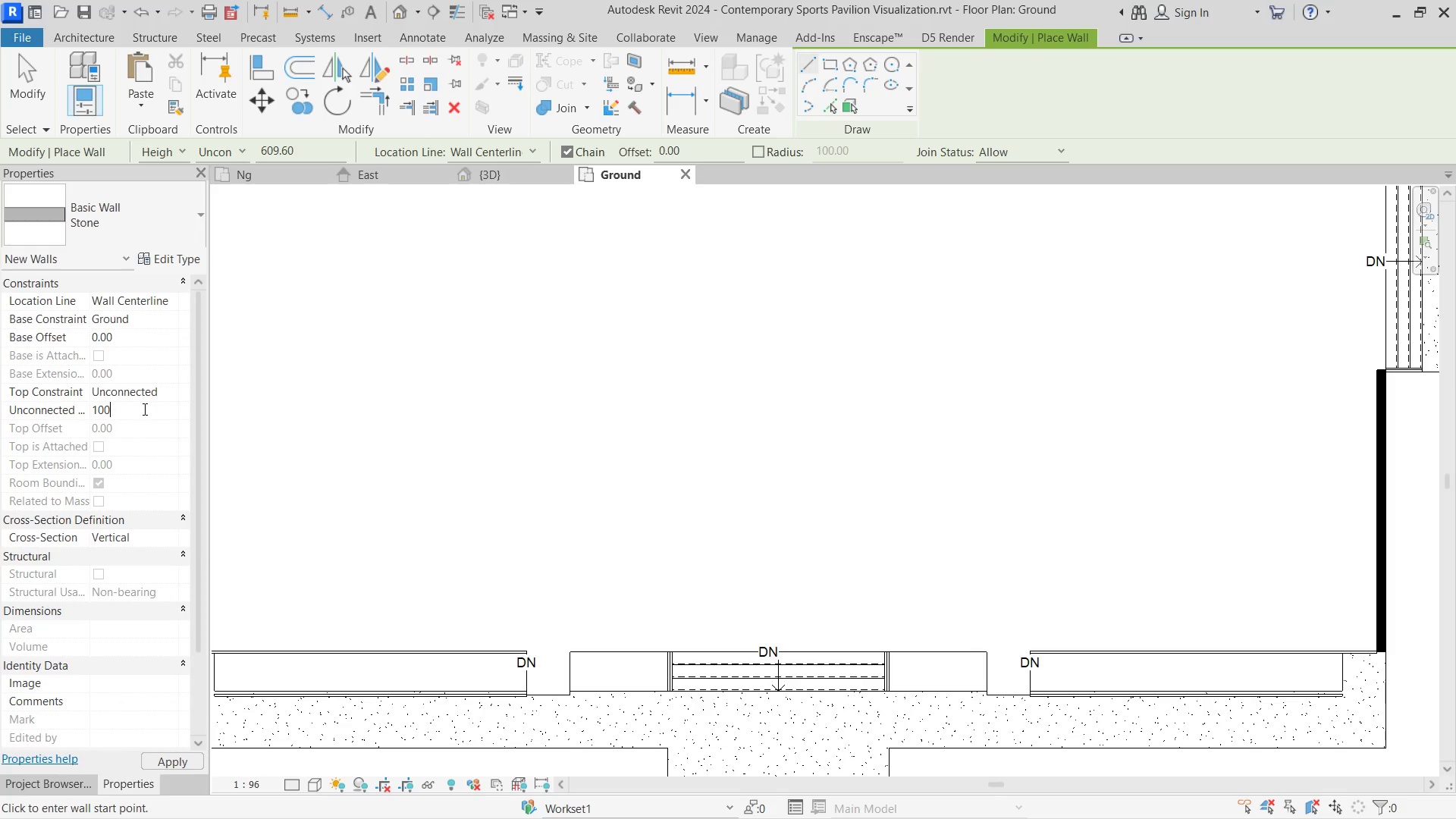 
key(NumpadEnter)
 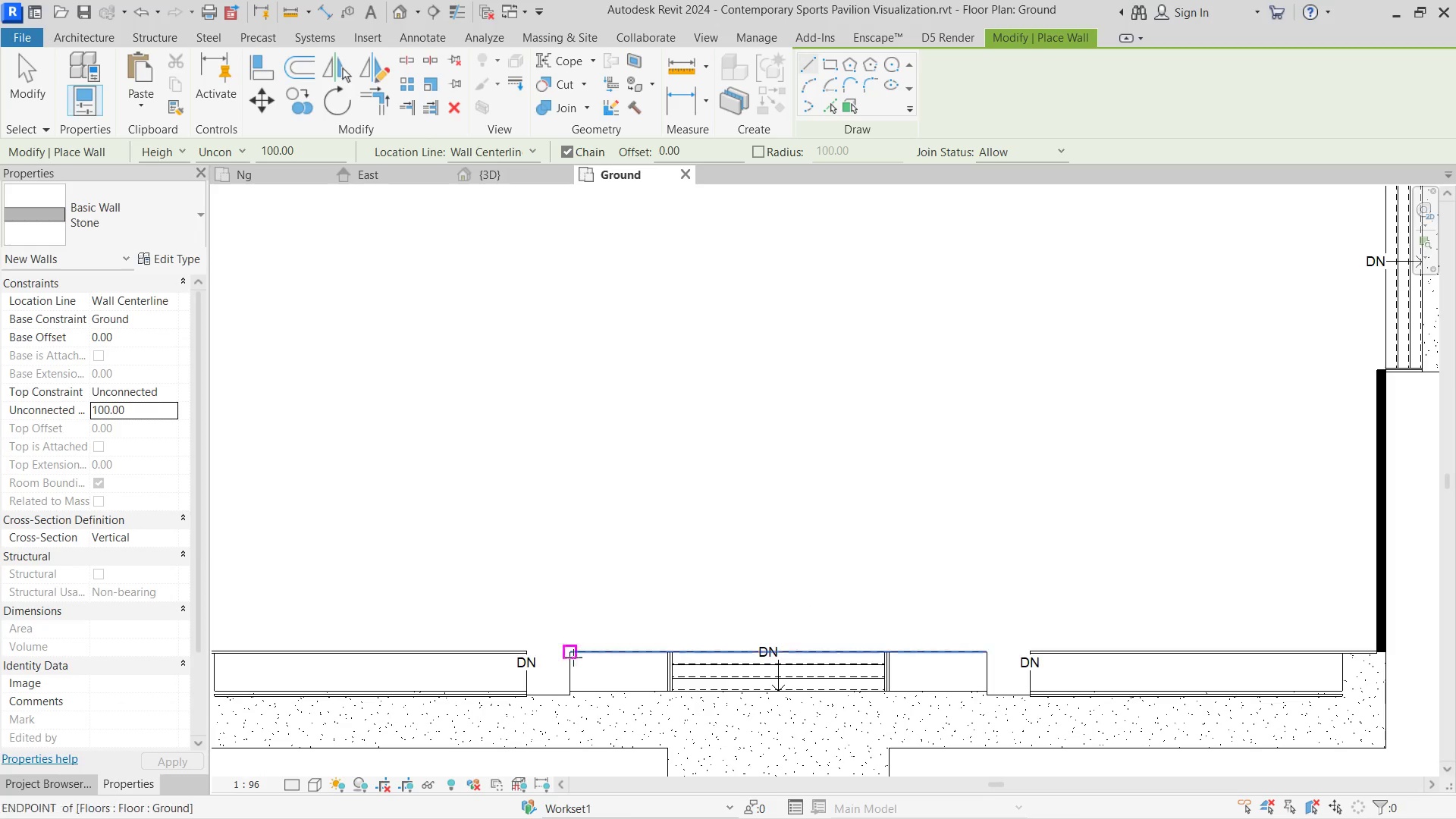 
left_click([578, 649])
 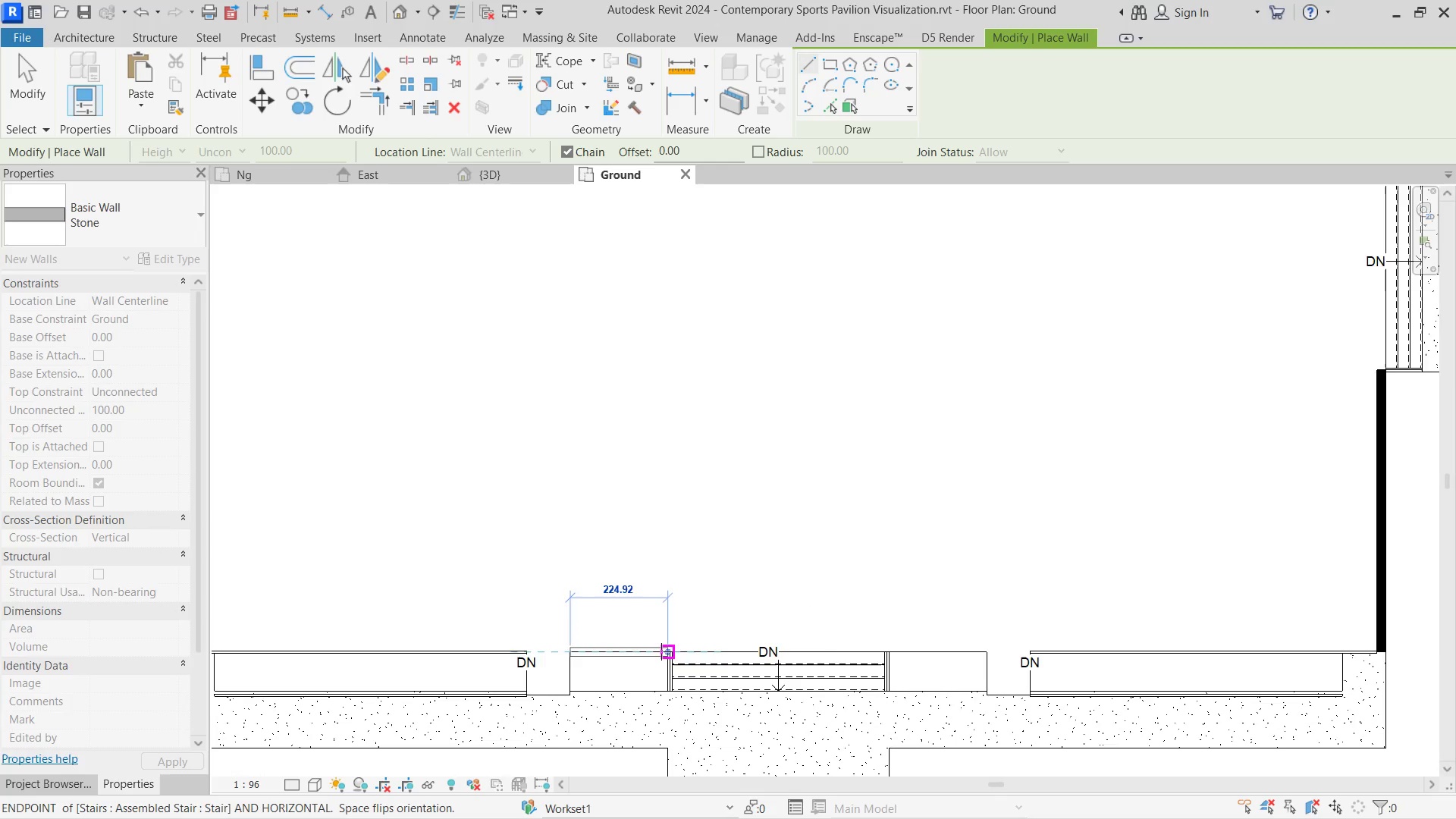 
scroll: coordinate [661, 651], scroll_direction: up, amount: 5.0
 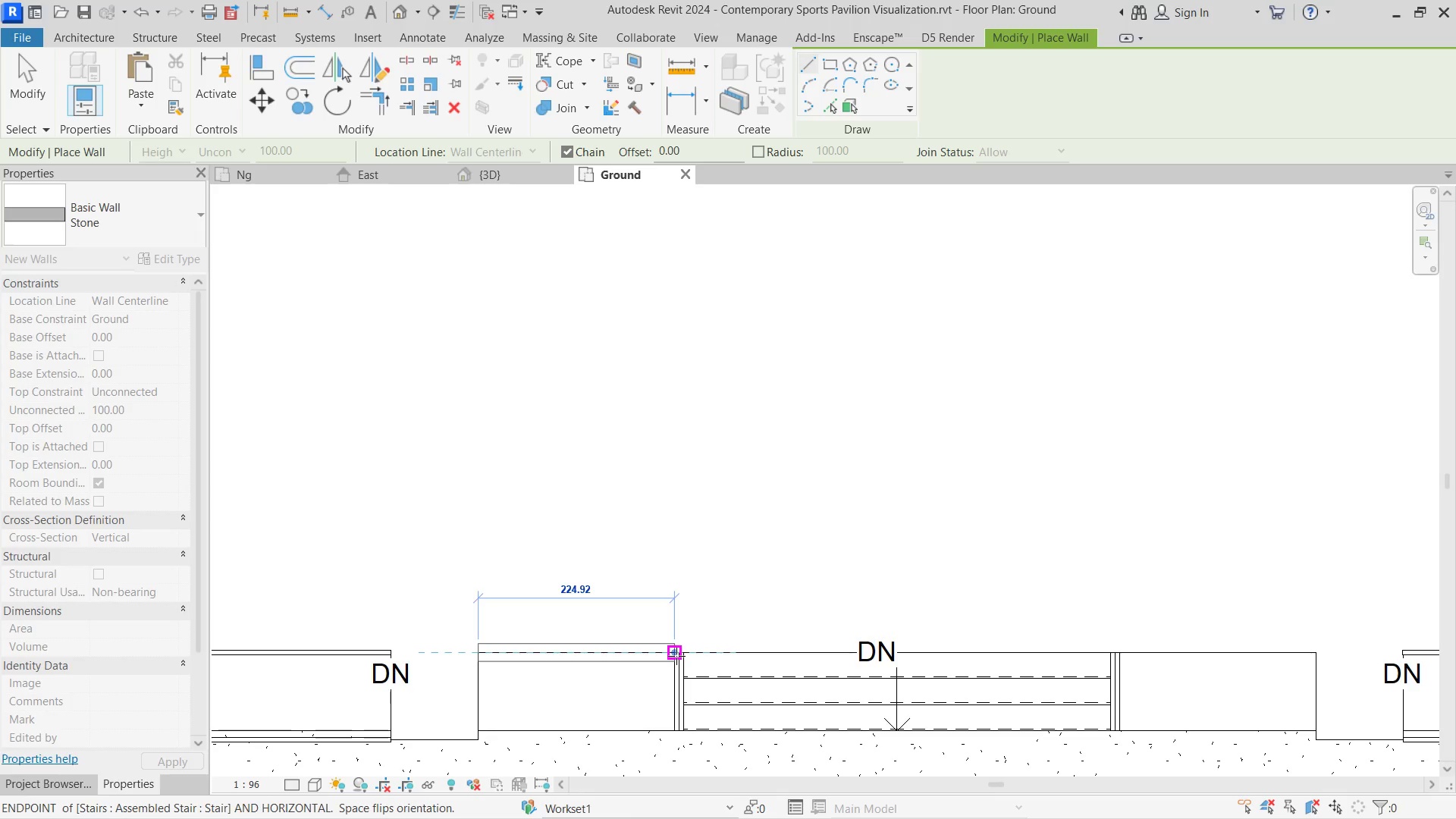 
left_click([676, 656])
 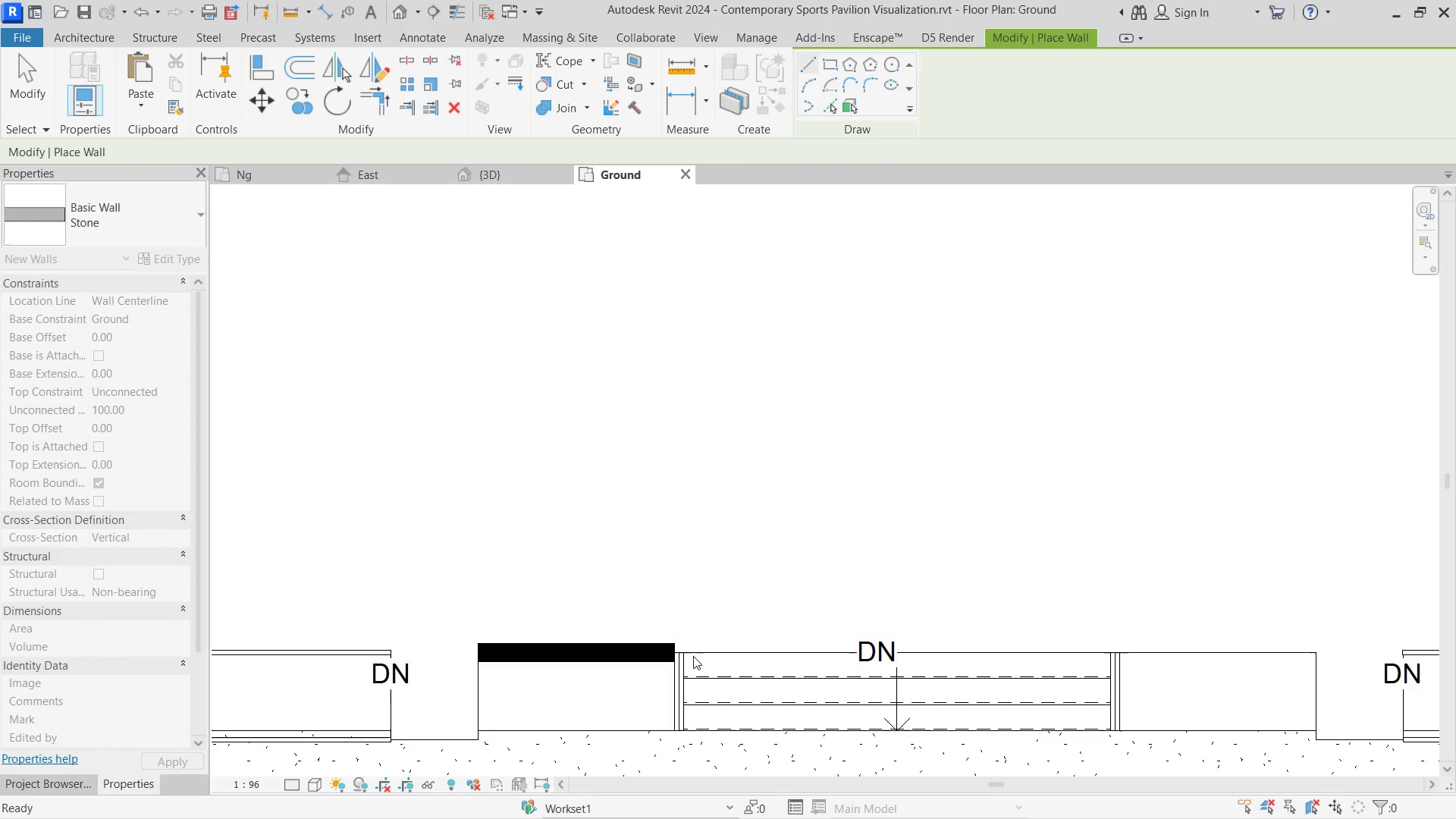 
key(Escape)
 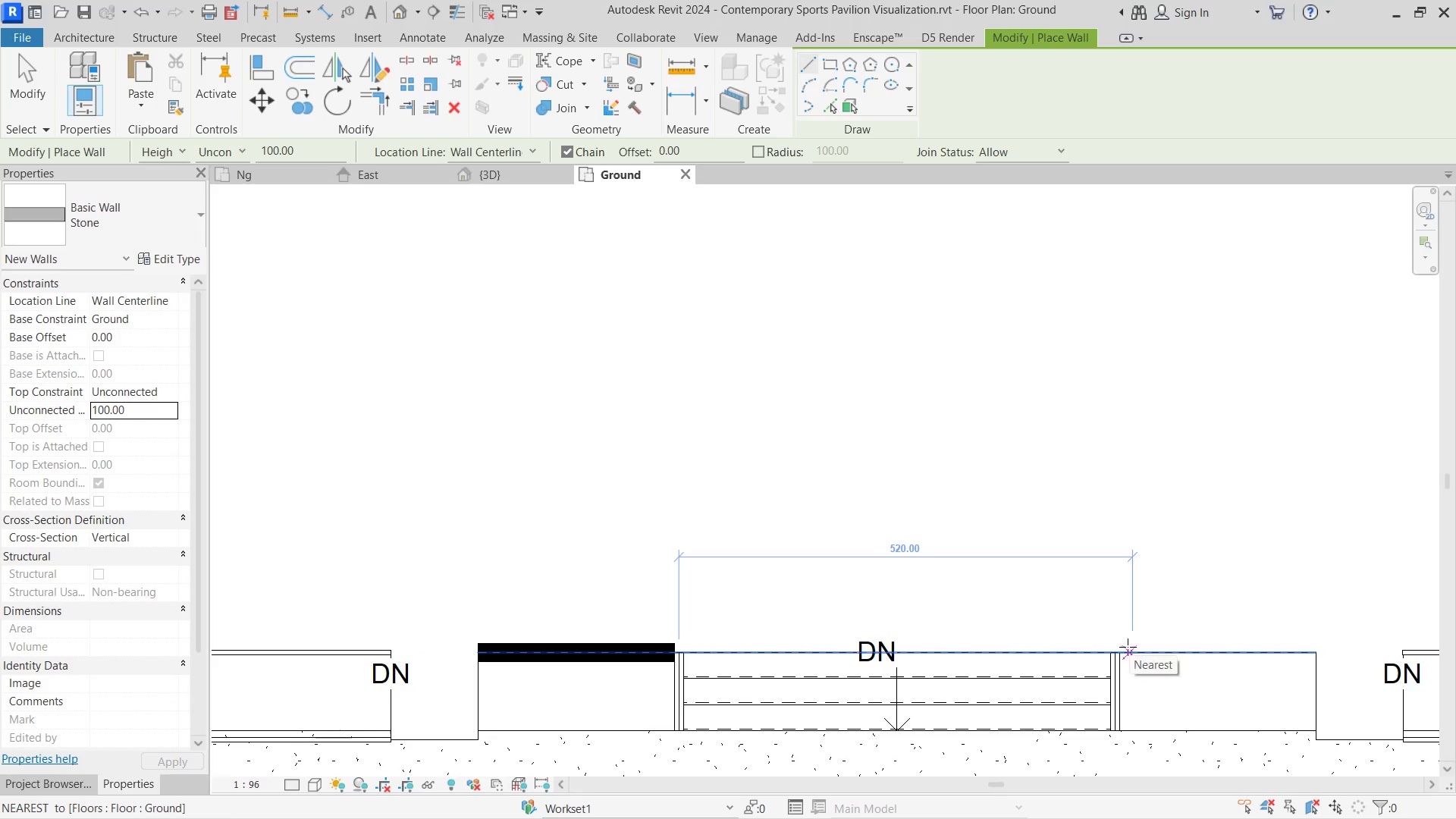 
left_click([1125, 647])
 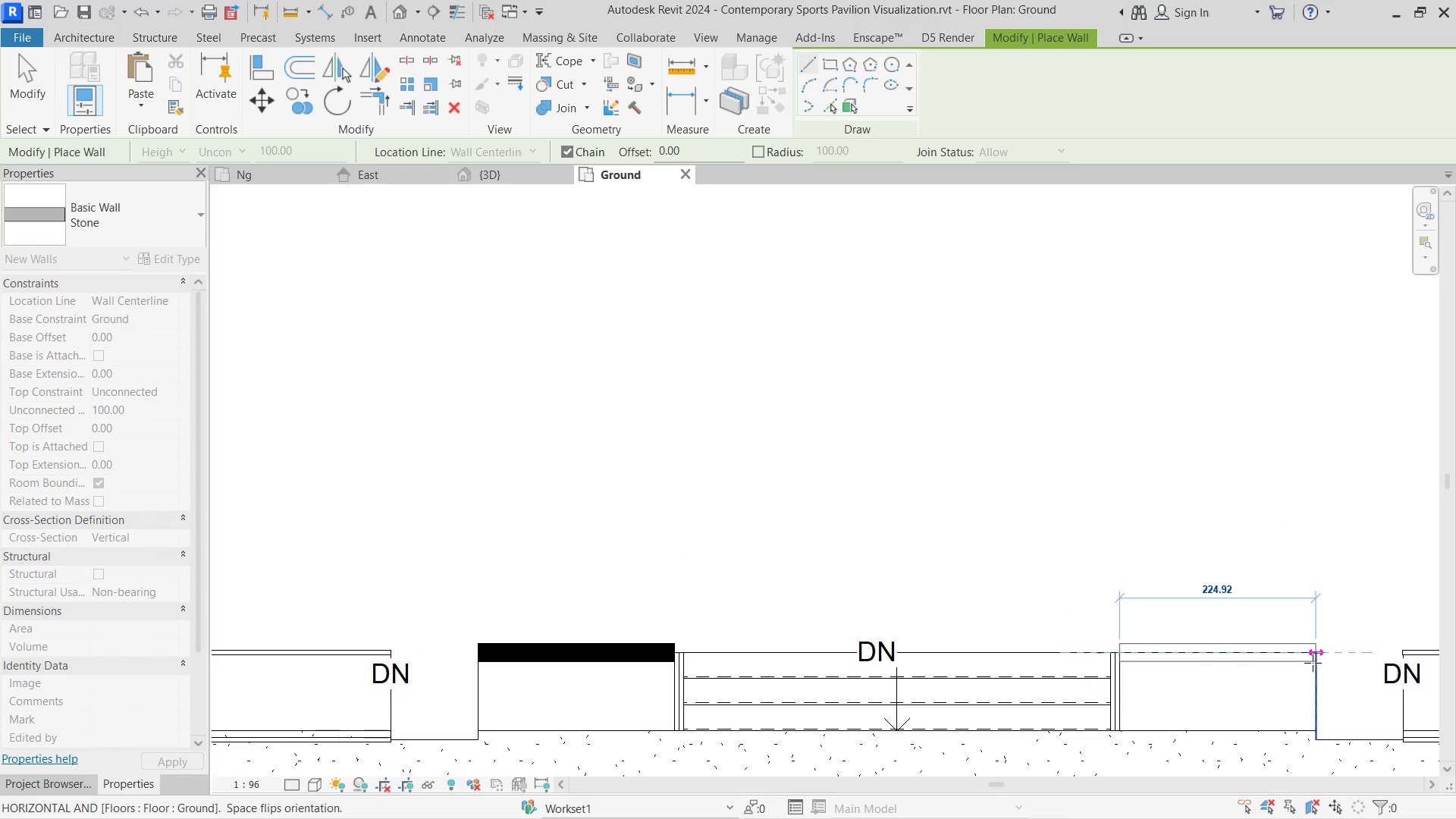 
left_click([1313, 663])
 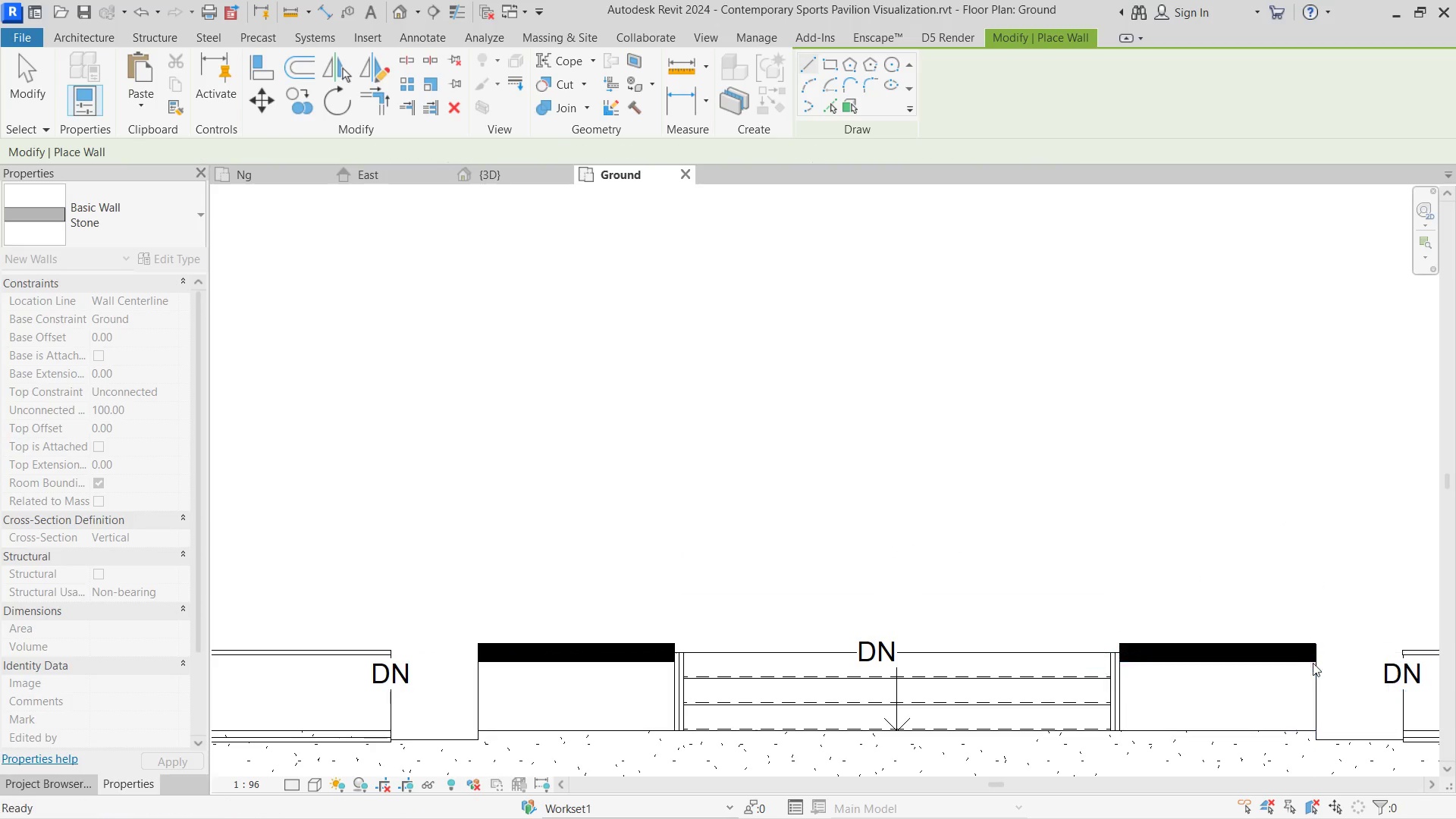 
key(Escape)
 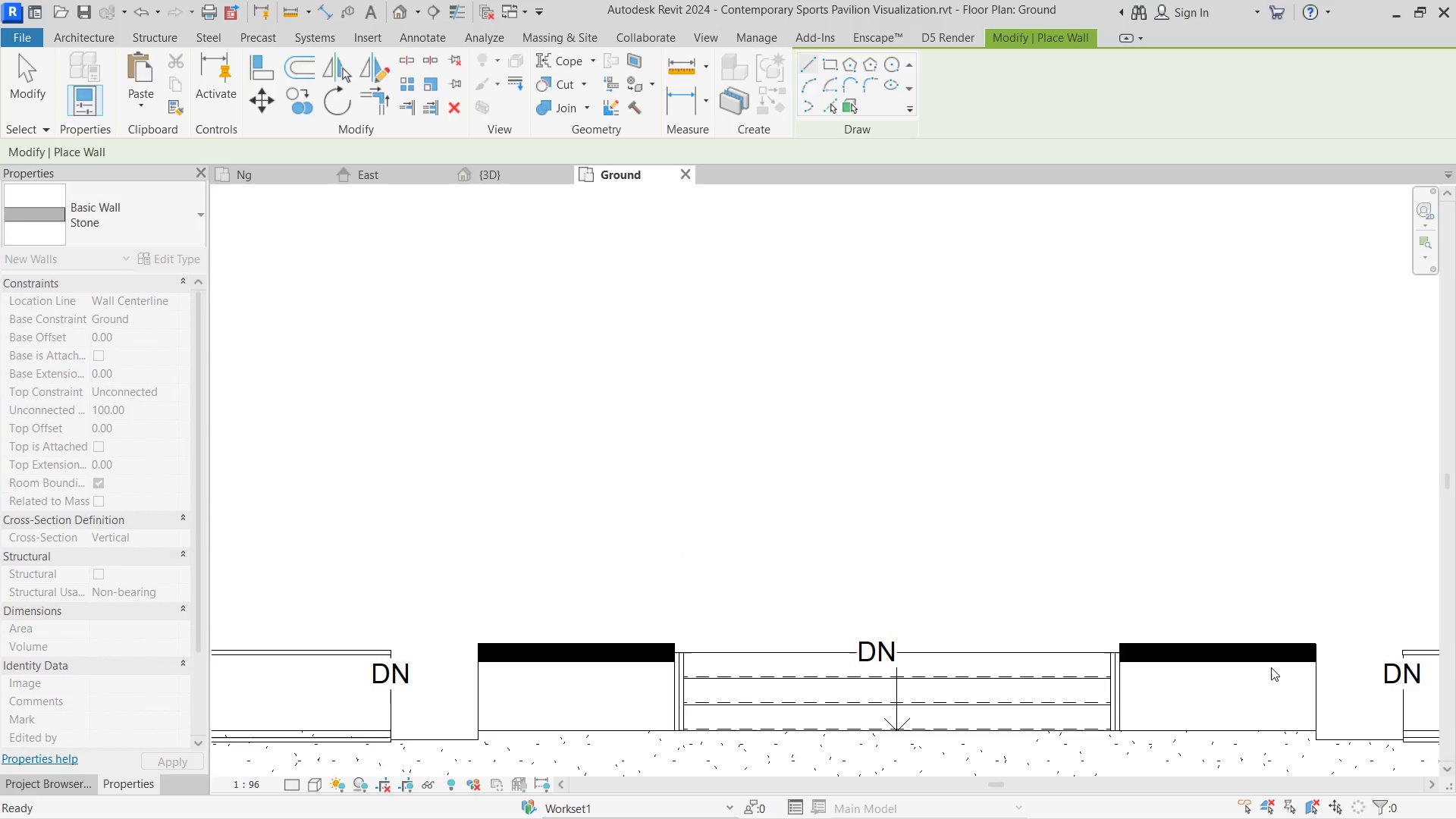 
key(Escape)
 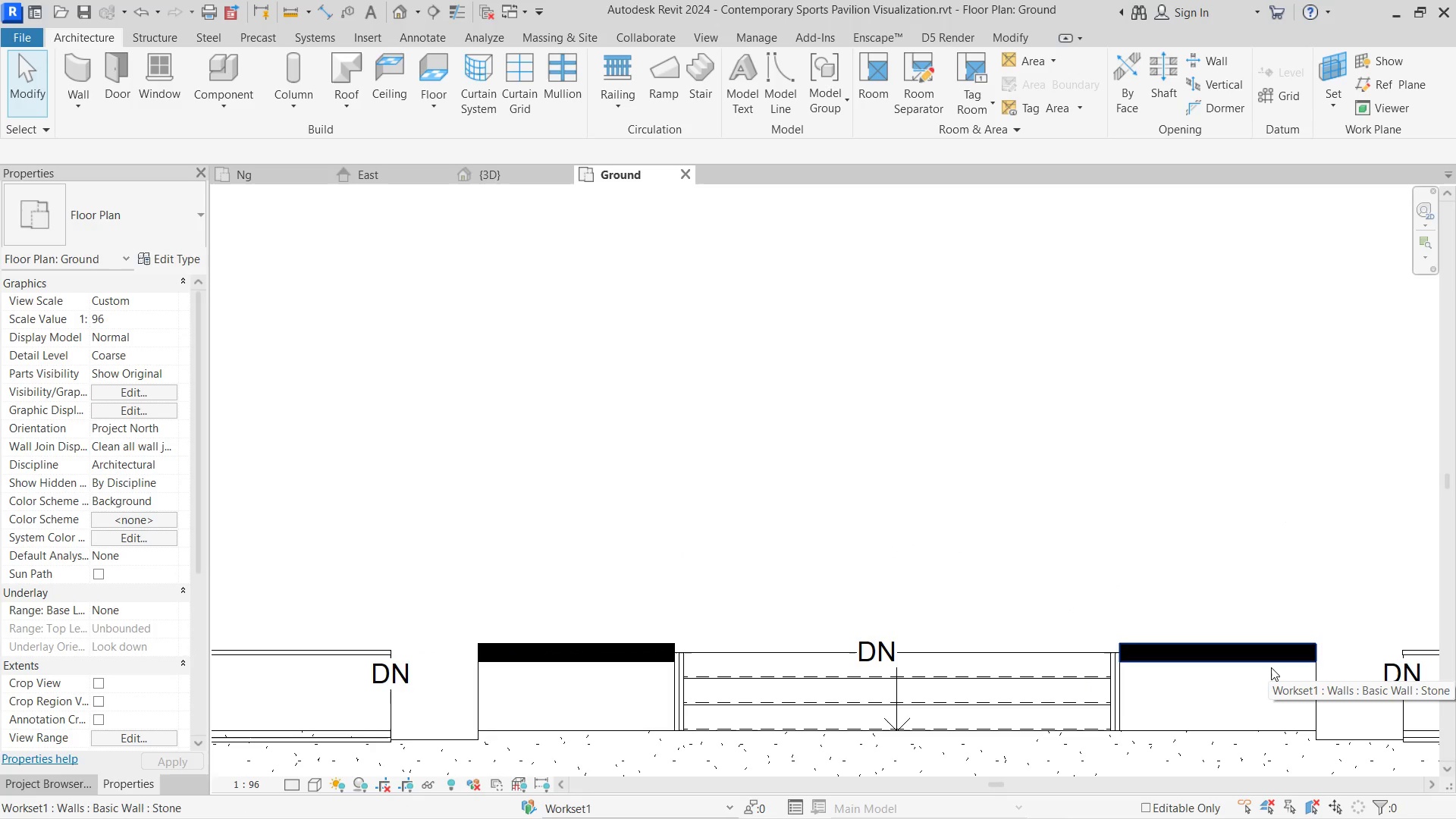 
key(A)
 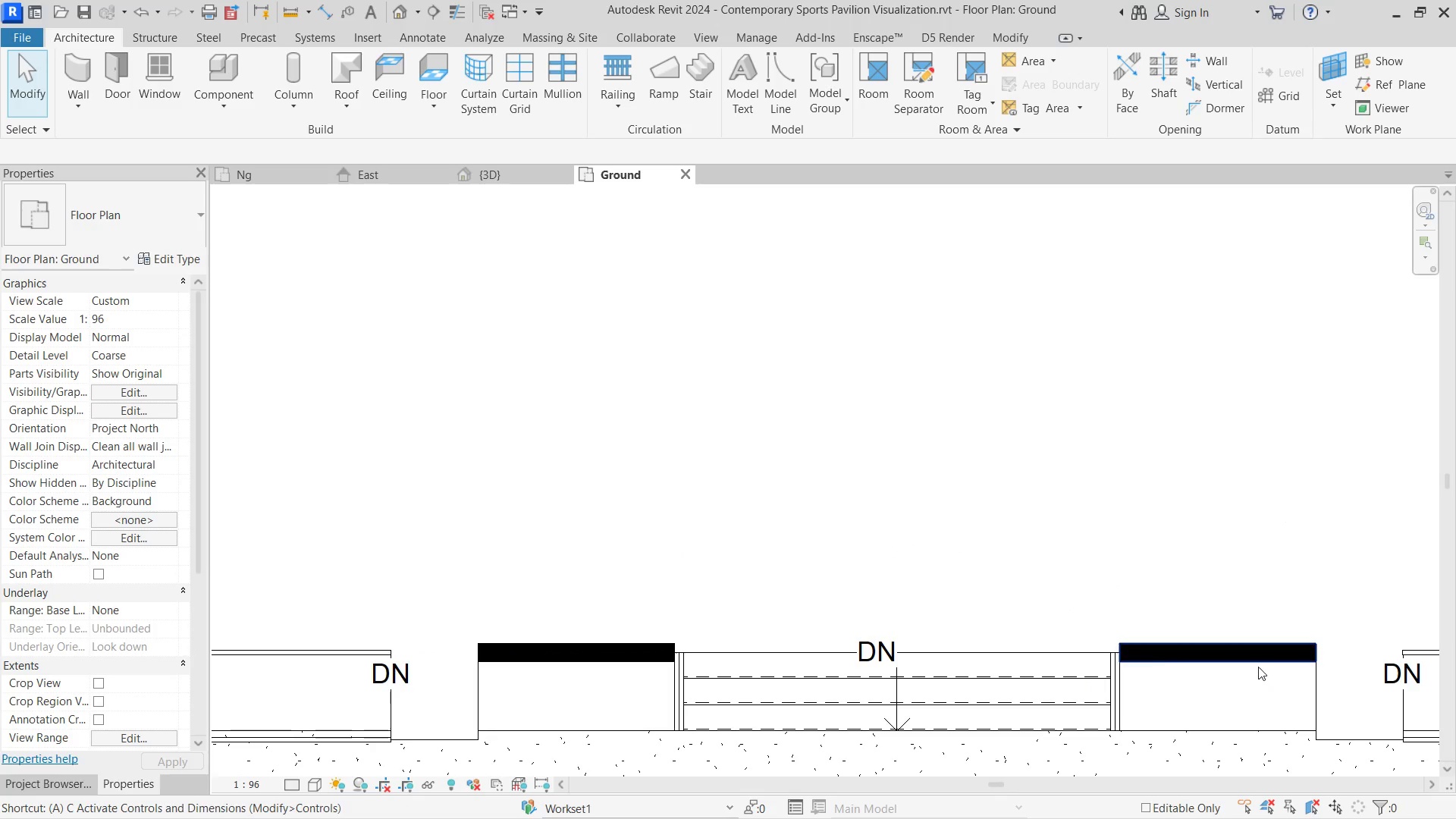 
key(L)
 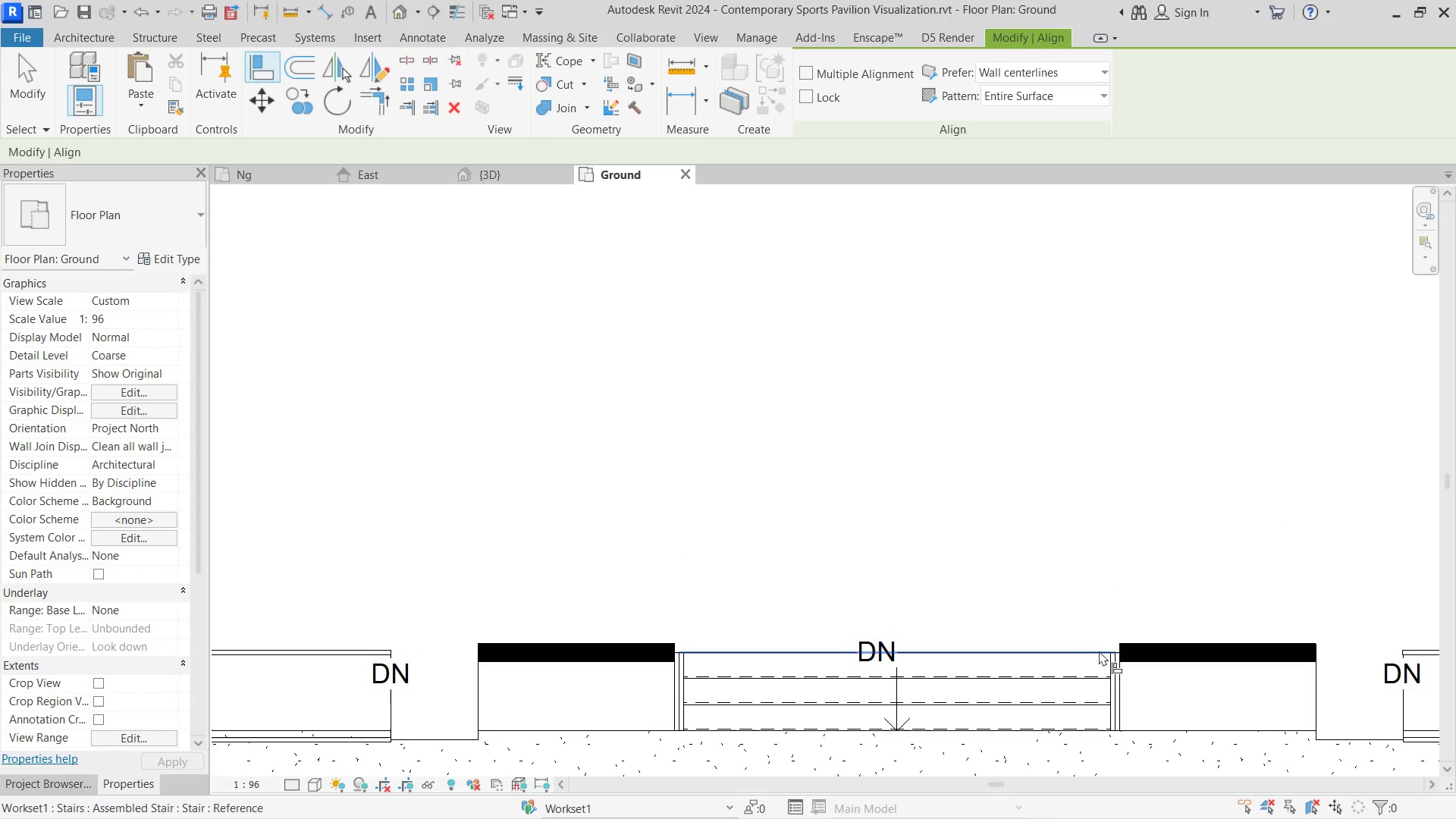 
left_click([1099, 651])
 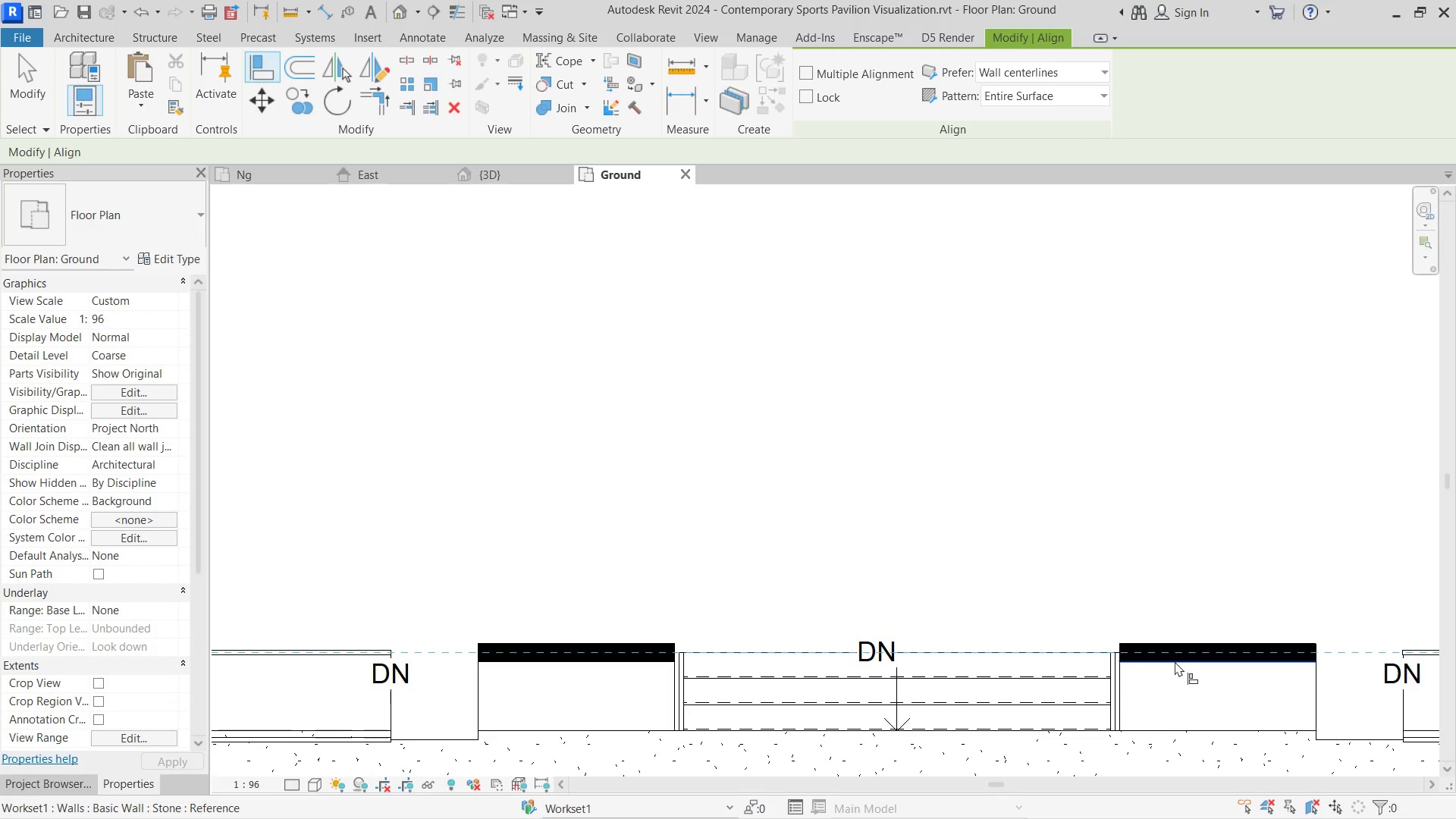 
left_click([1175, 661])
 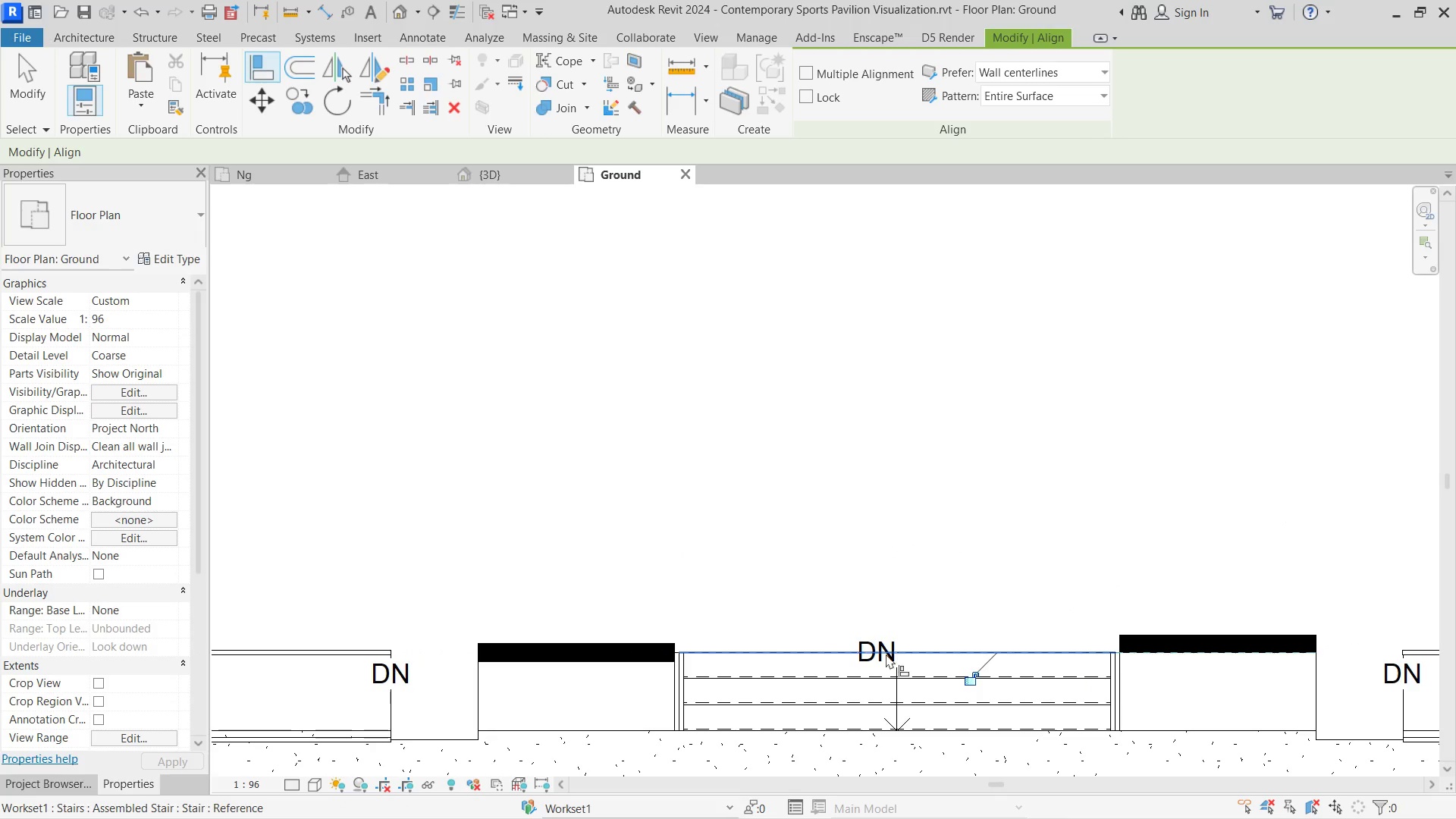 
hold_key(key=ControlLeft, duration=1.44)
left_click([635, 660])
 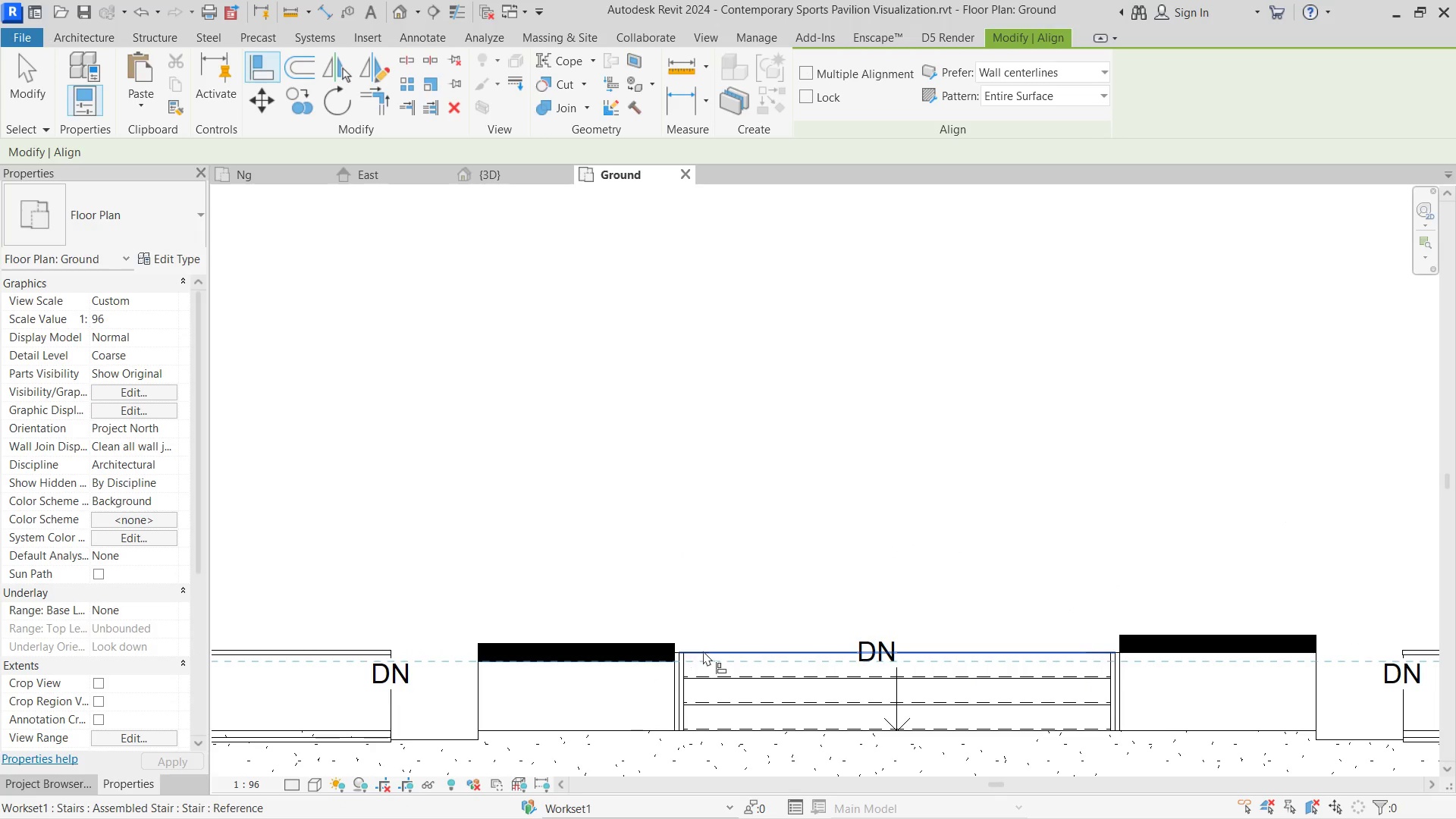 
key(Escape)
type(al)
 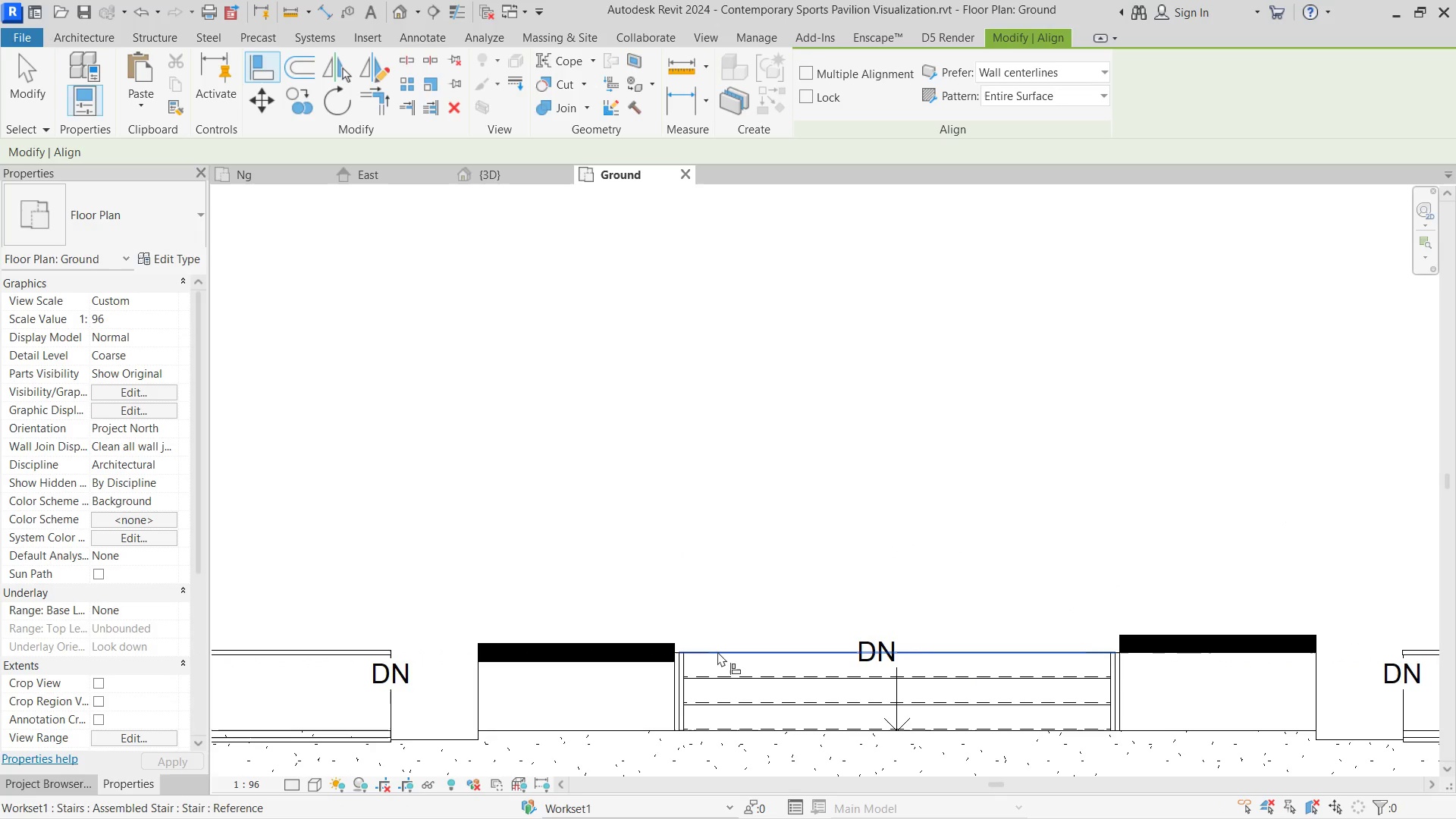 
left_click([717, 651])
 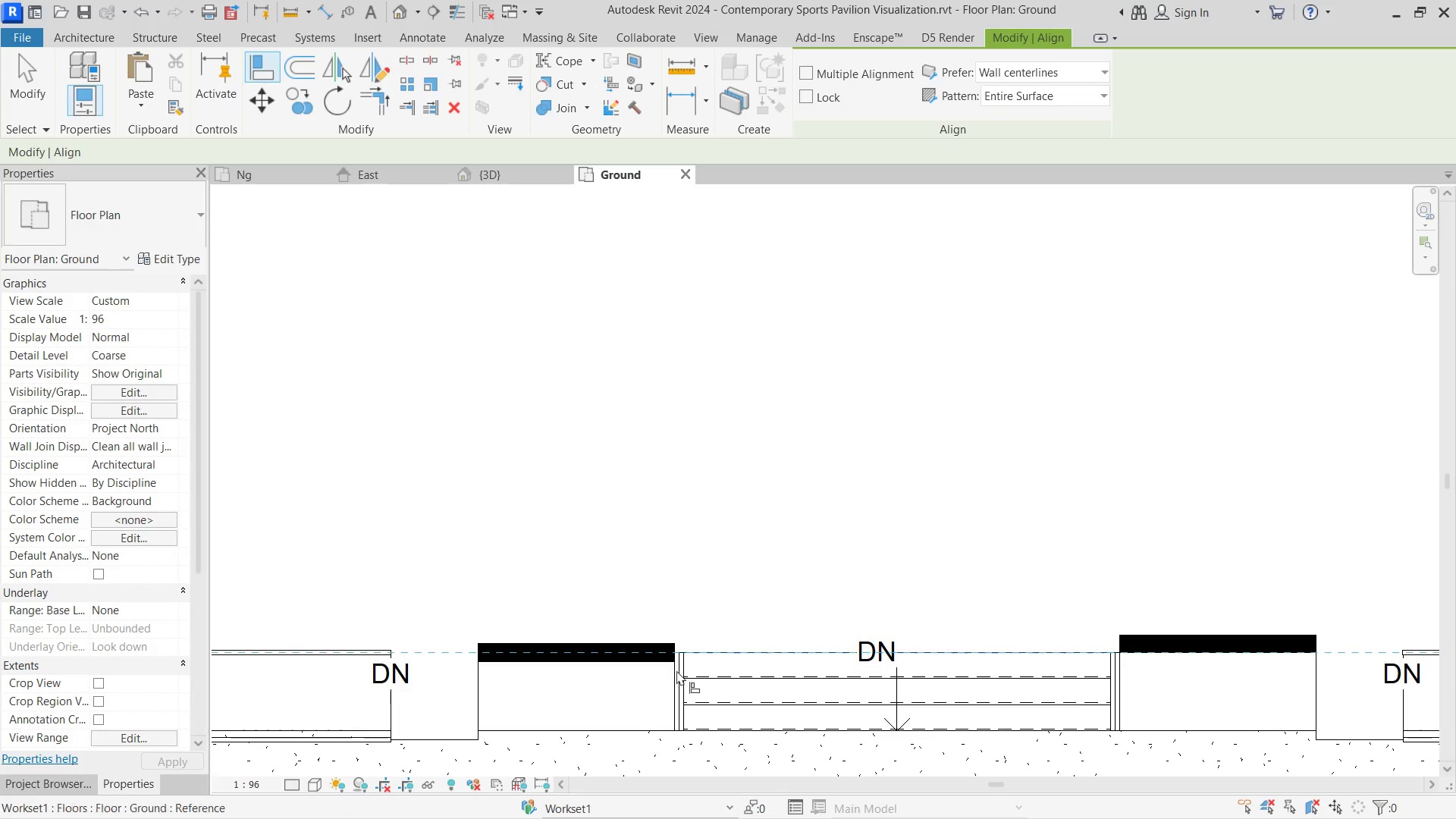 
hold_key(key=ControlLeft, duration=1.09)
left_click([657, 667])
 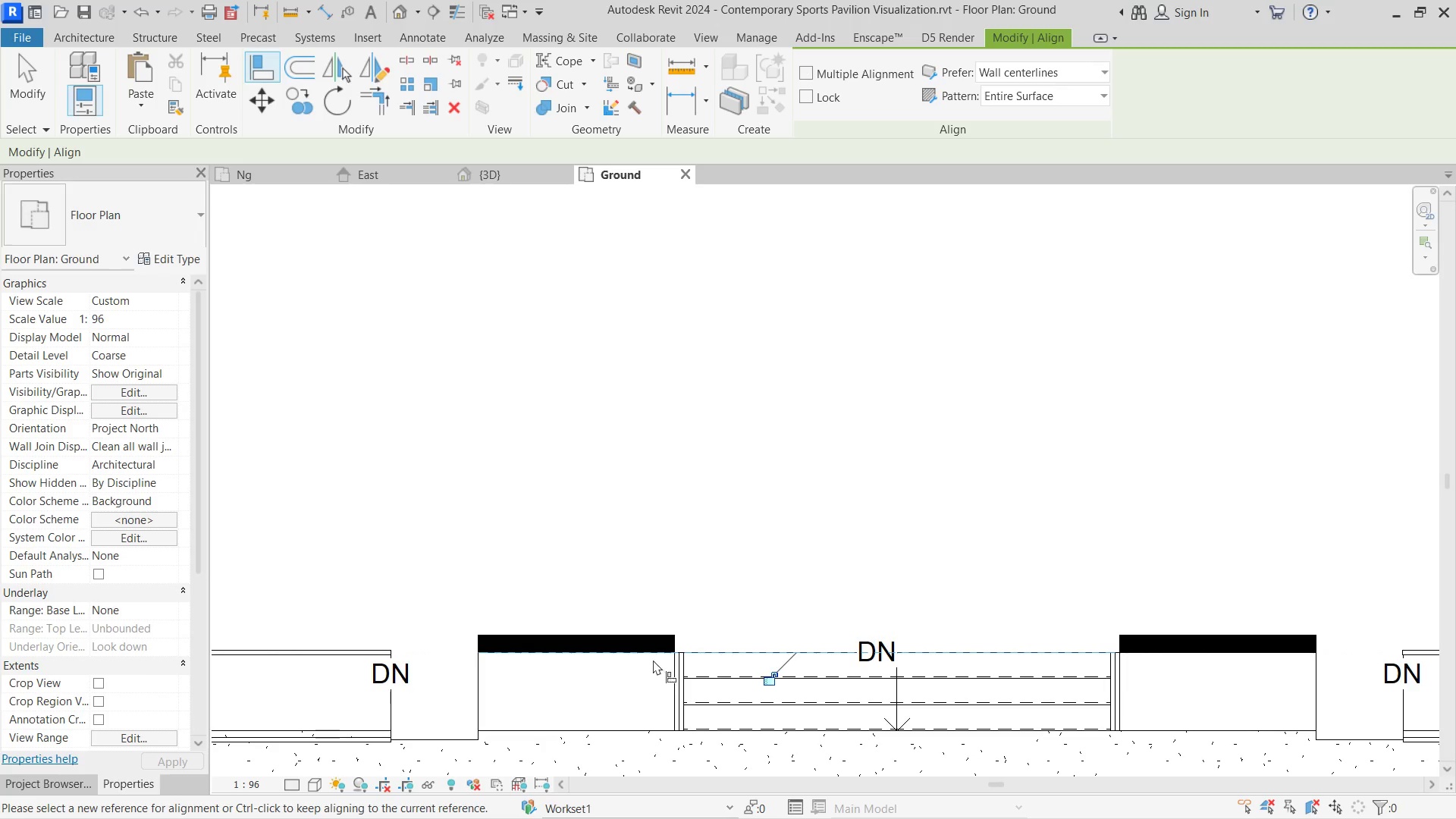 
key(Escape)
 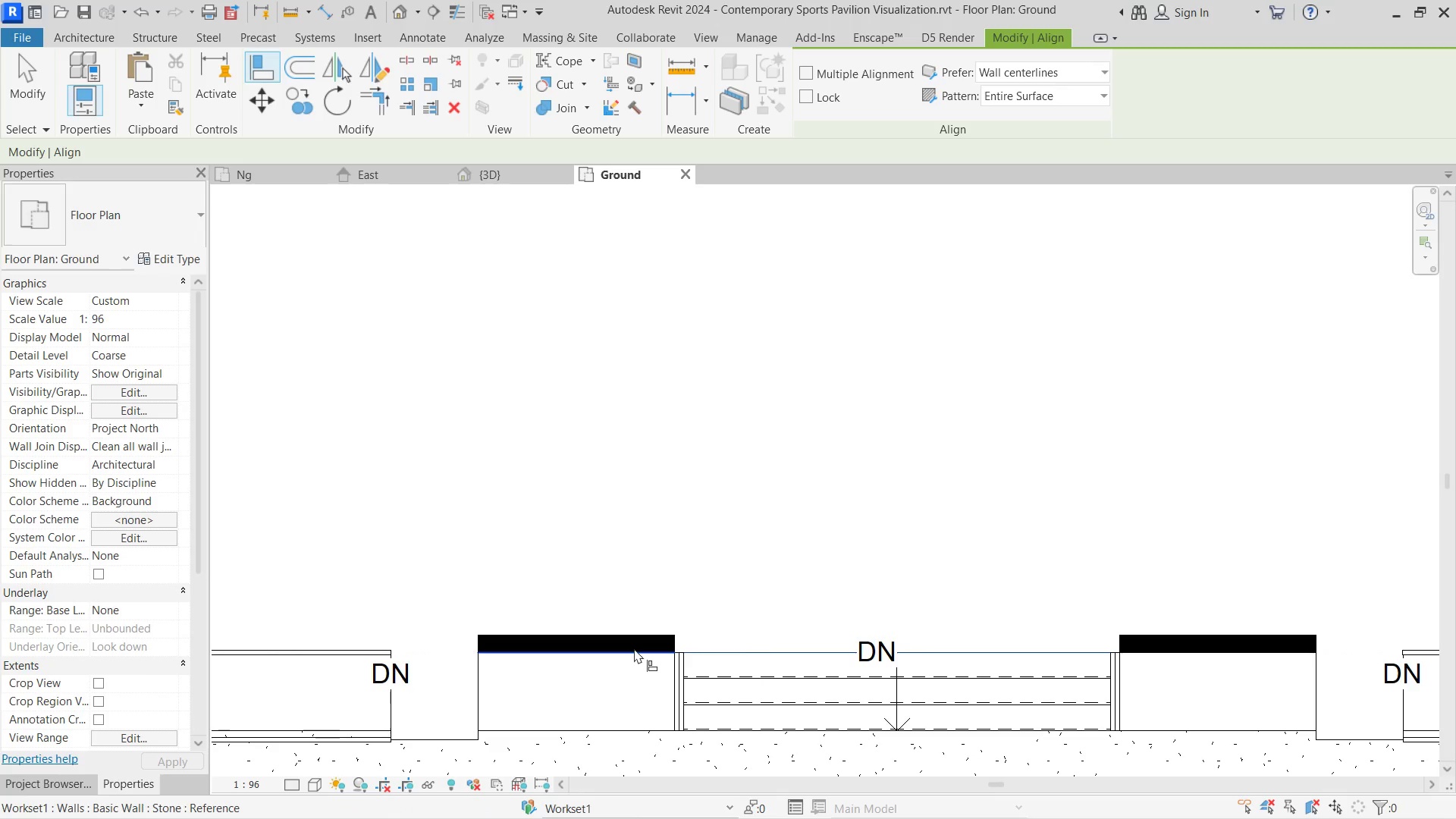 
key(Escape)
 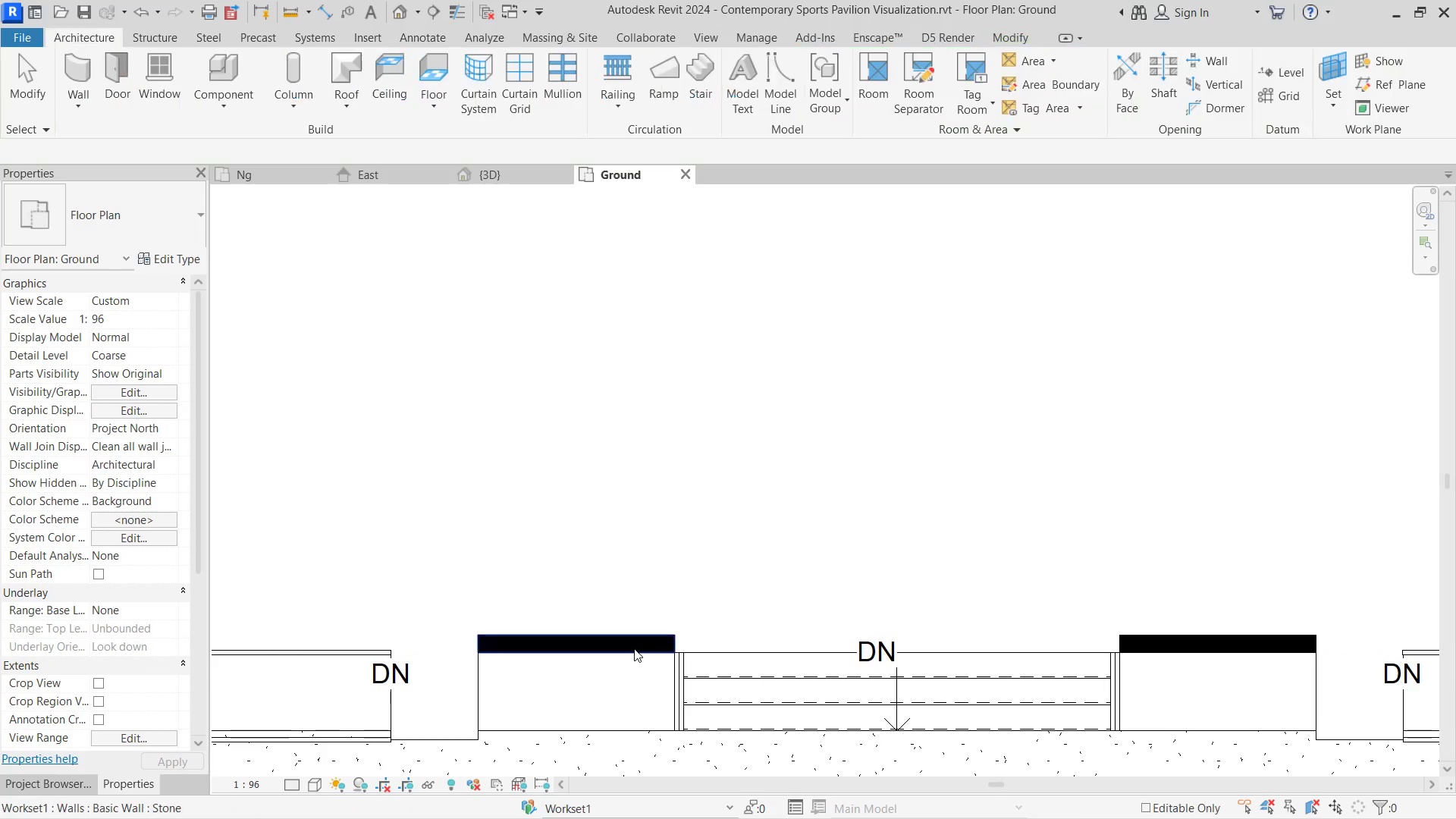 
left_click([634, 648])
 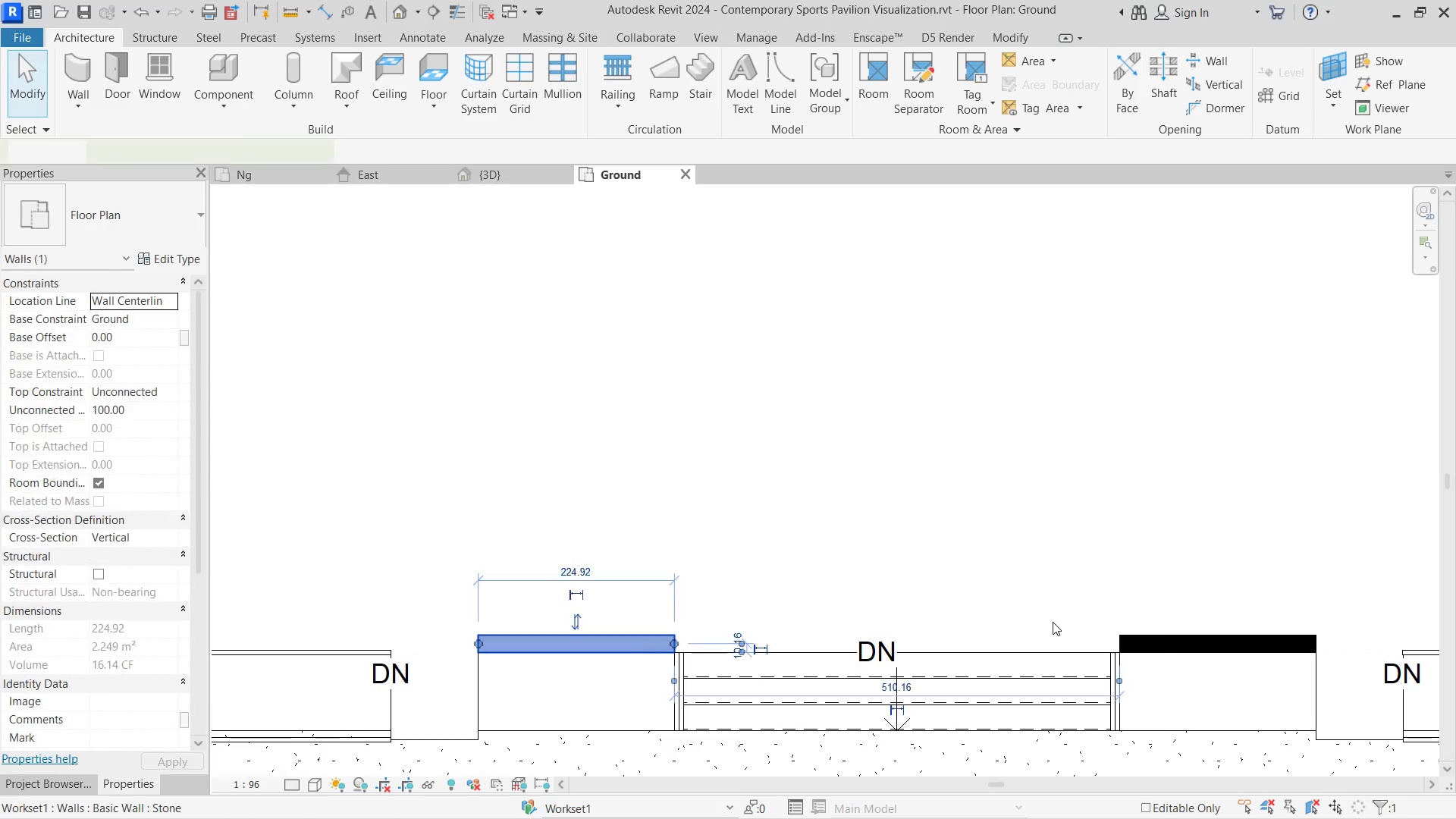 
hold_key(key=ControlLeft, duration=0.52)
left_click([1222, 650])
 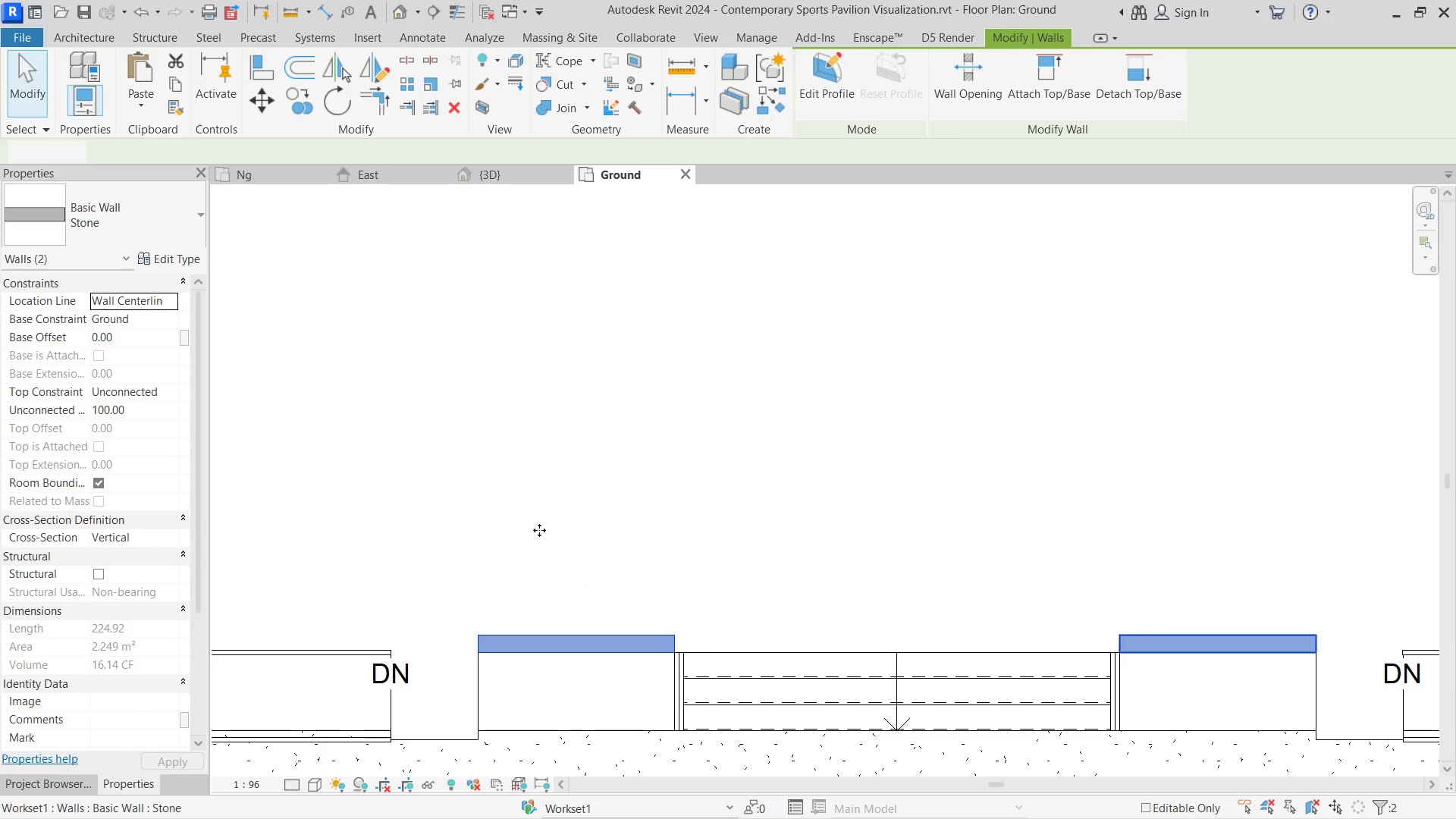 
scroll: coordinate [813, 584], scroll_direction: down, amount: 12.0
 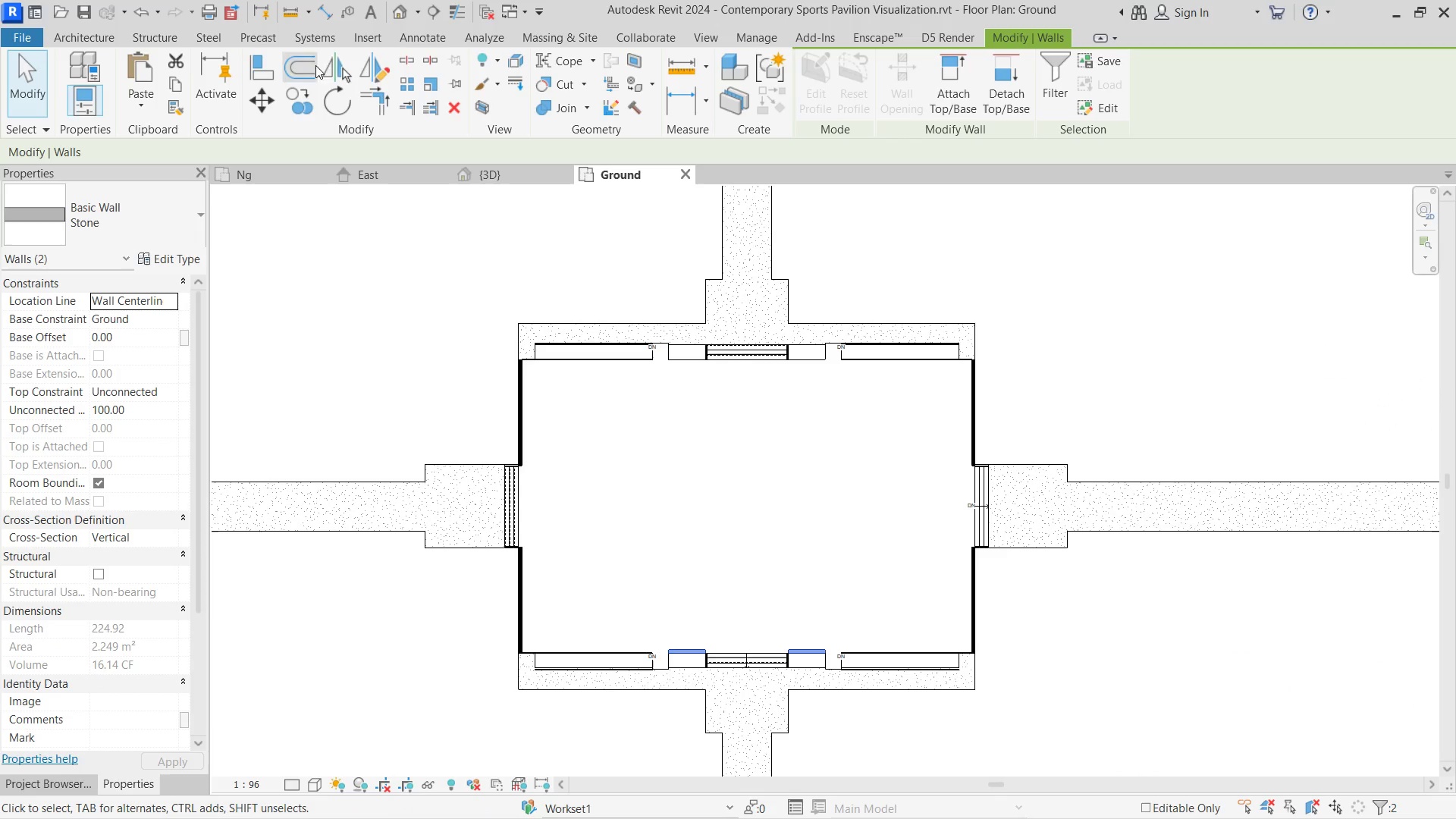 
left_click([332, 64])
 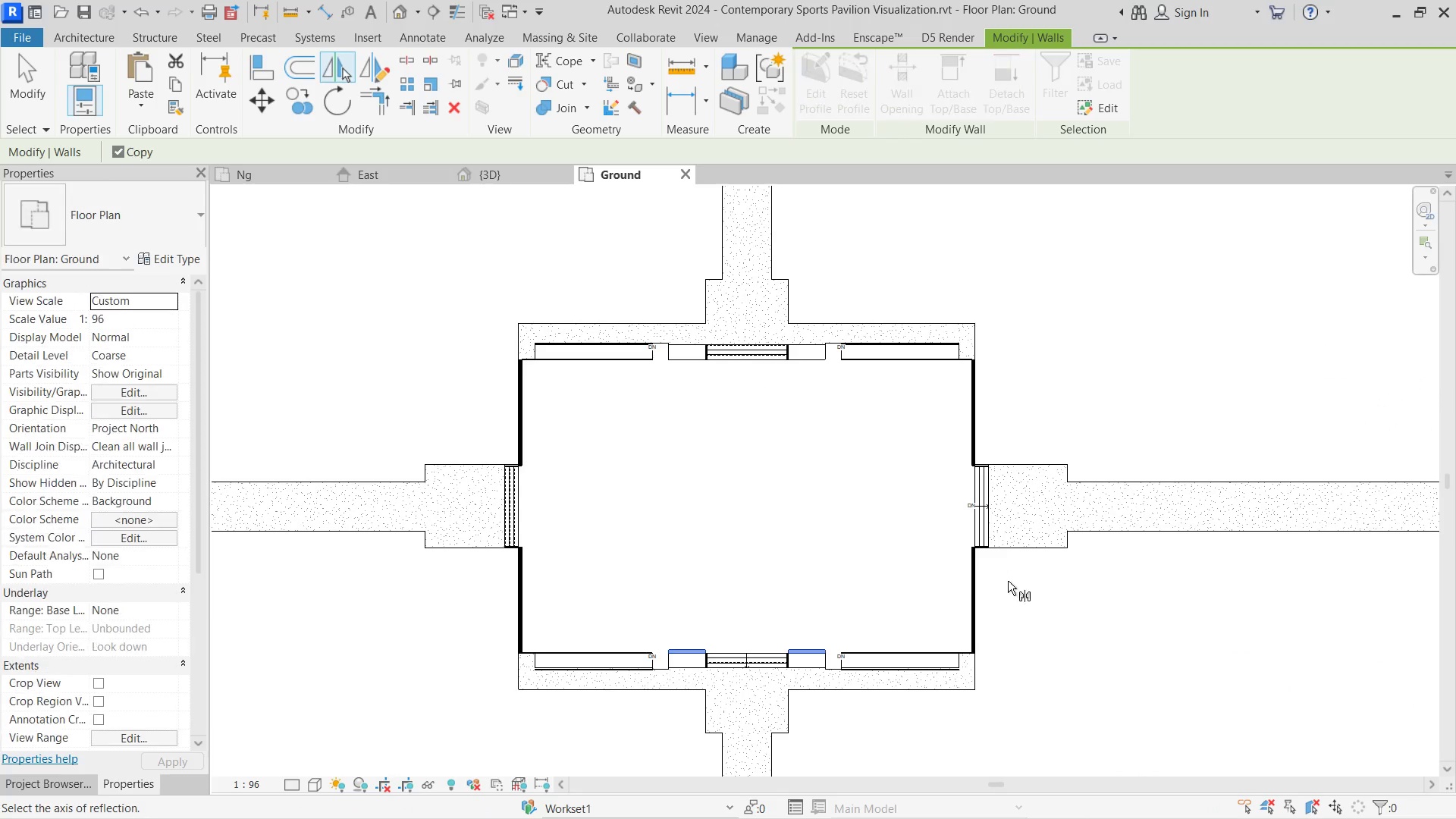 
left_click([994, 490])
 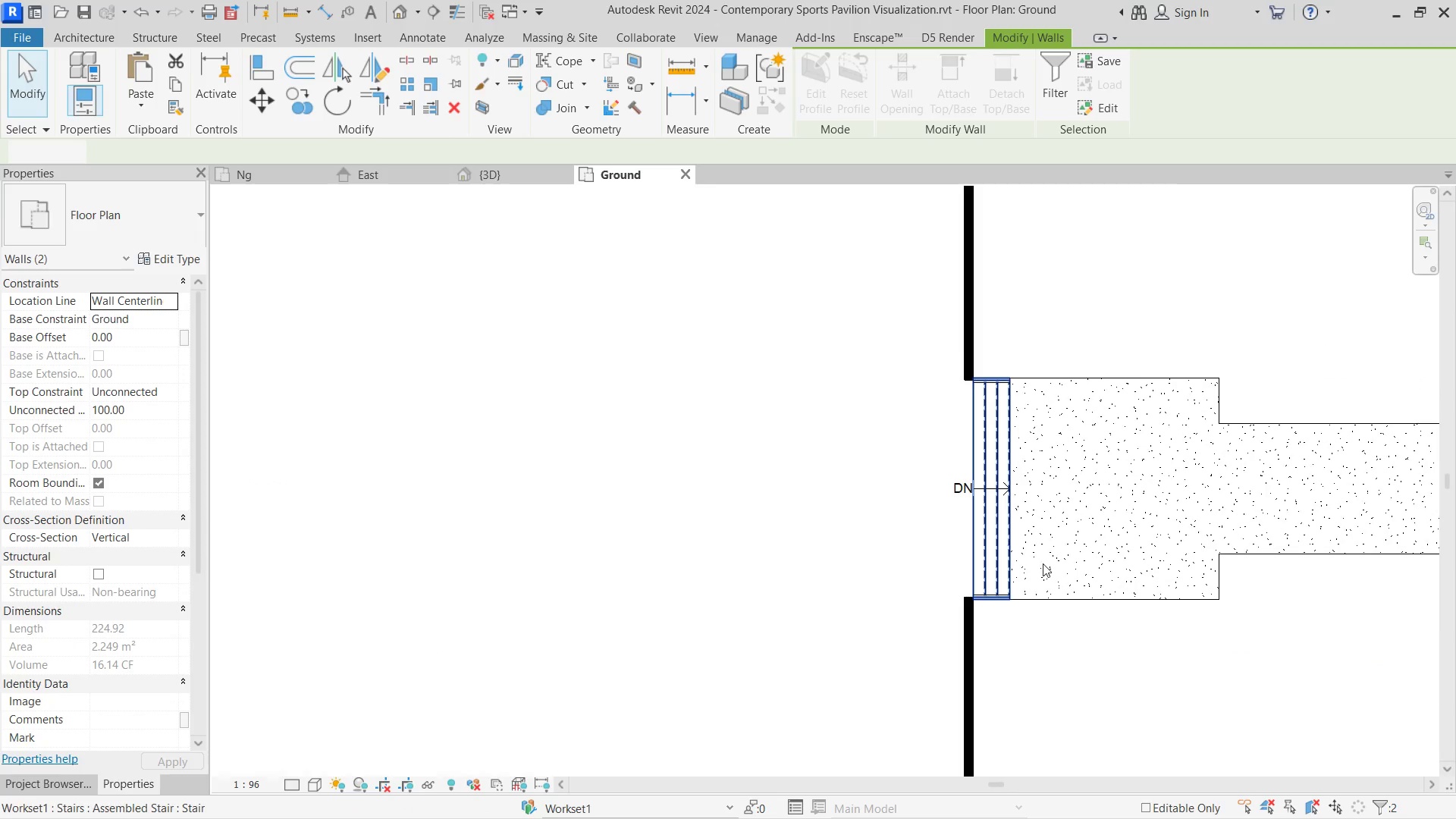 
scroll: coordinate [1003, 491], scroll_direction: up, amount: 7.0
 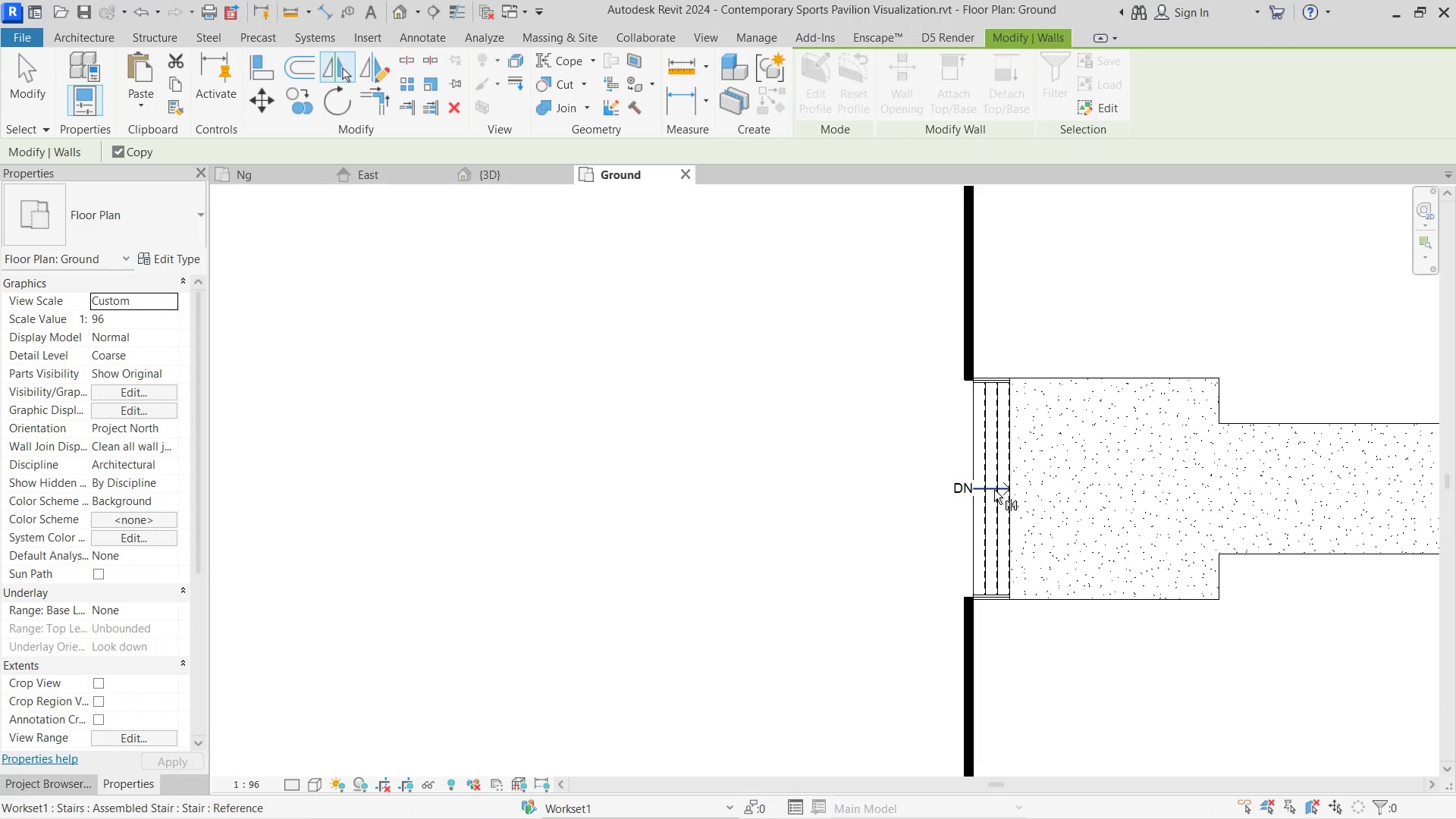 
scroll: coordinate [987, 543], scroll_direction: down, amount: 8.0
 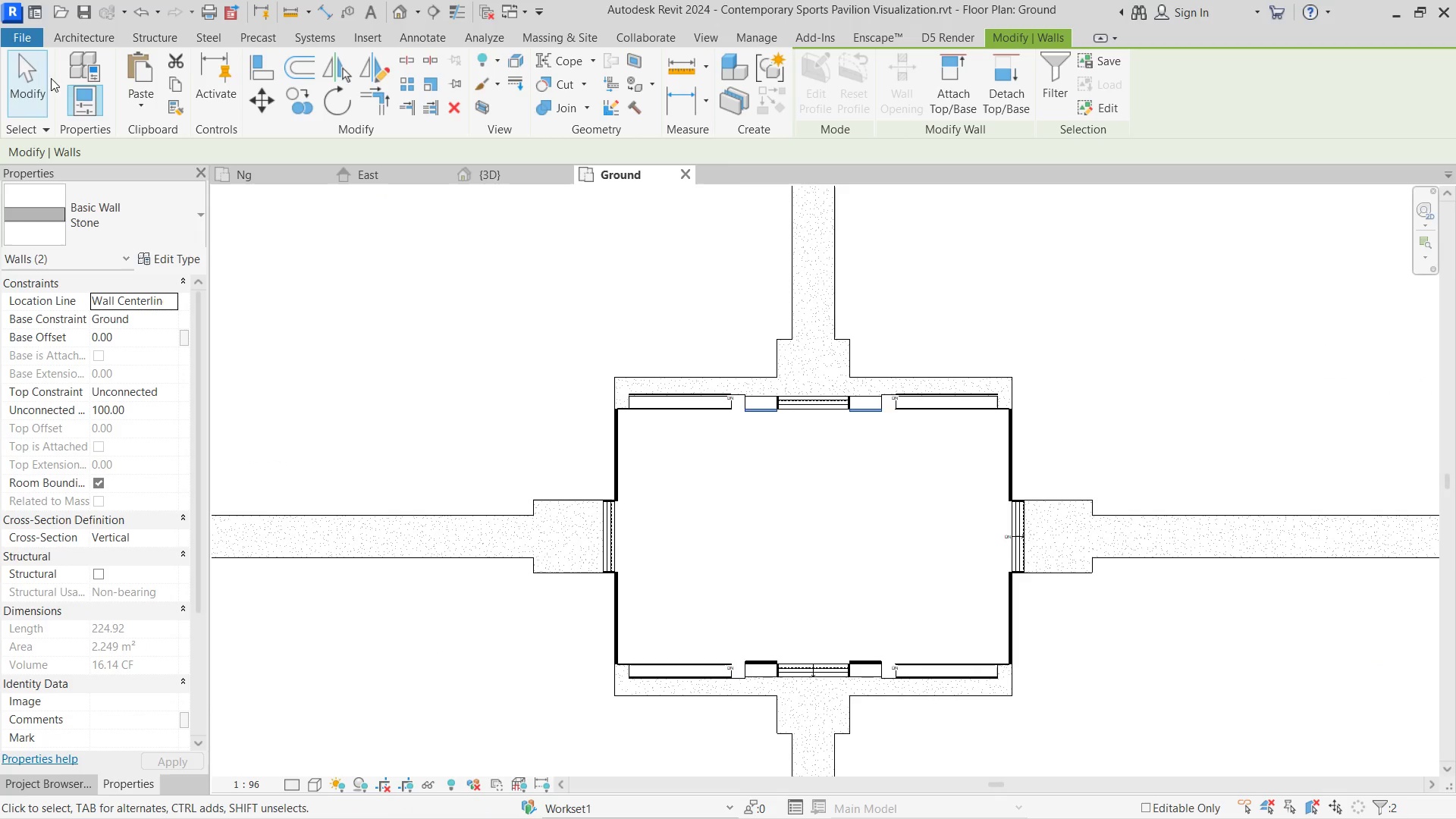 
left_click([47, 67])
 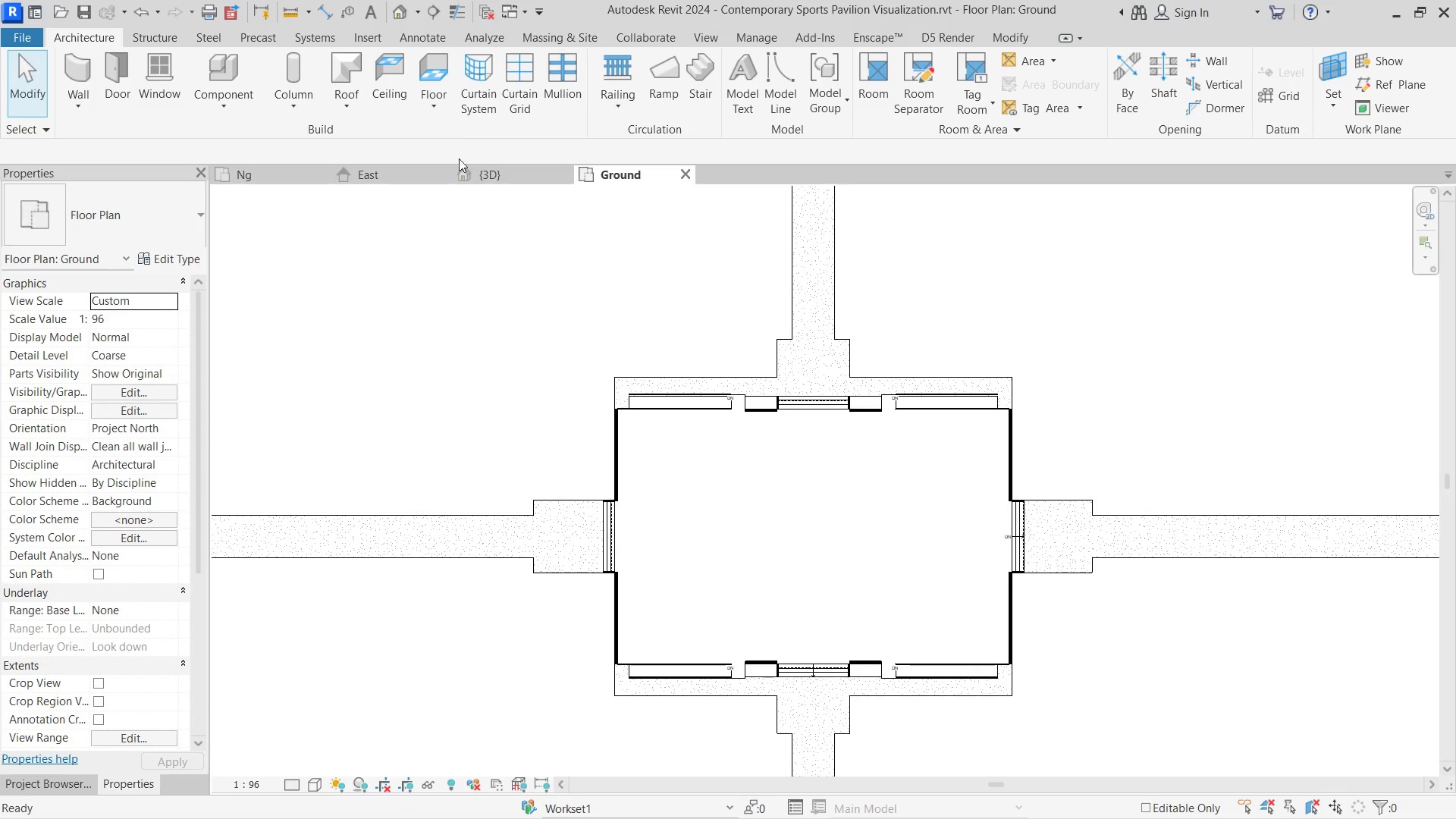 
left_click([483, 174])
 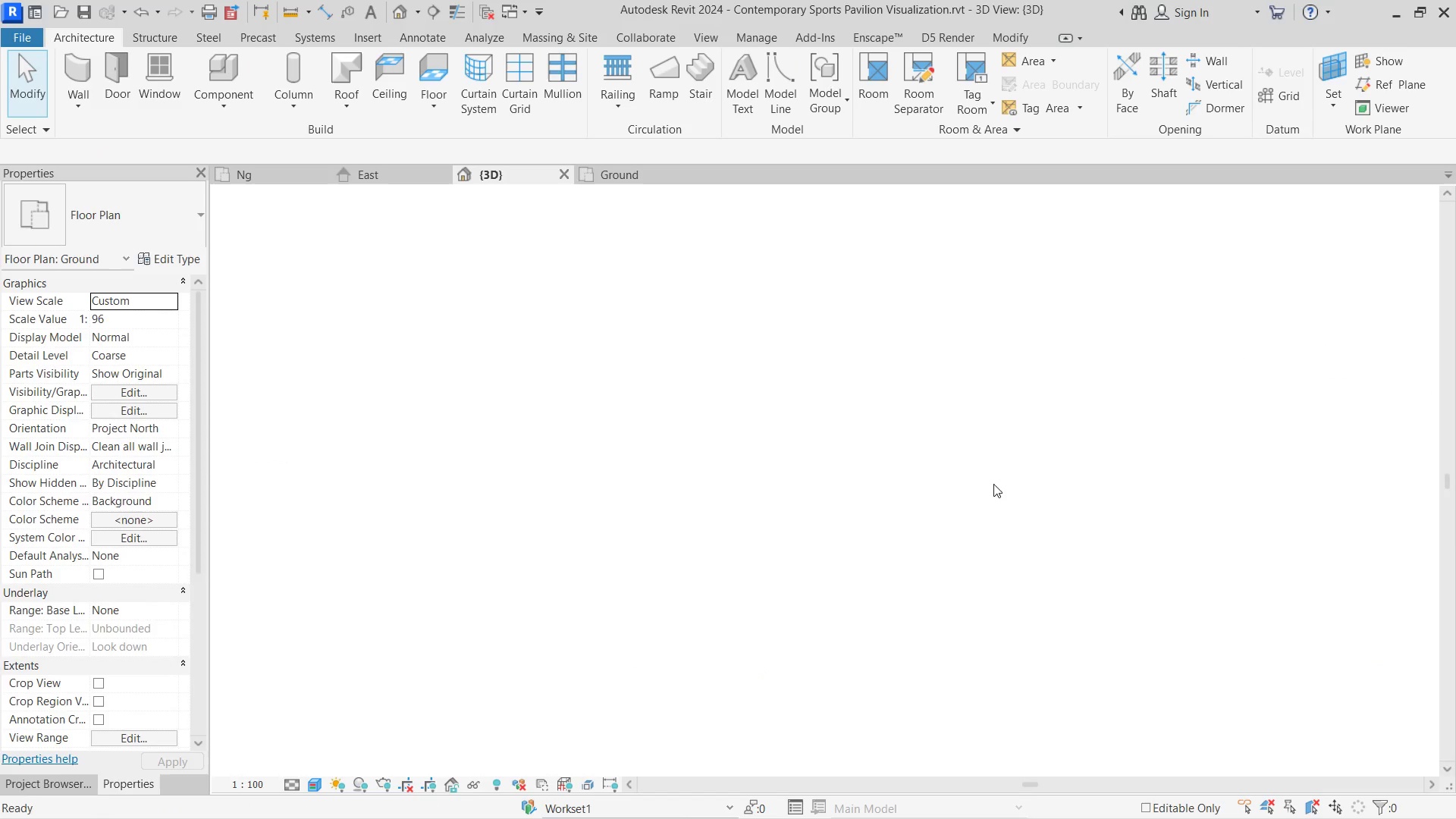 
hold_key(key=ShiftLeft, duration=0.81)
 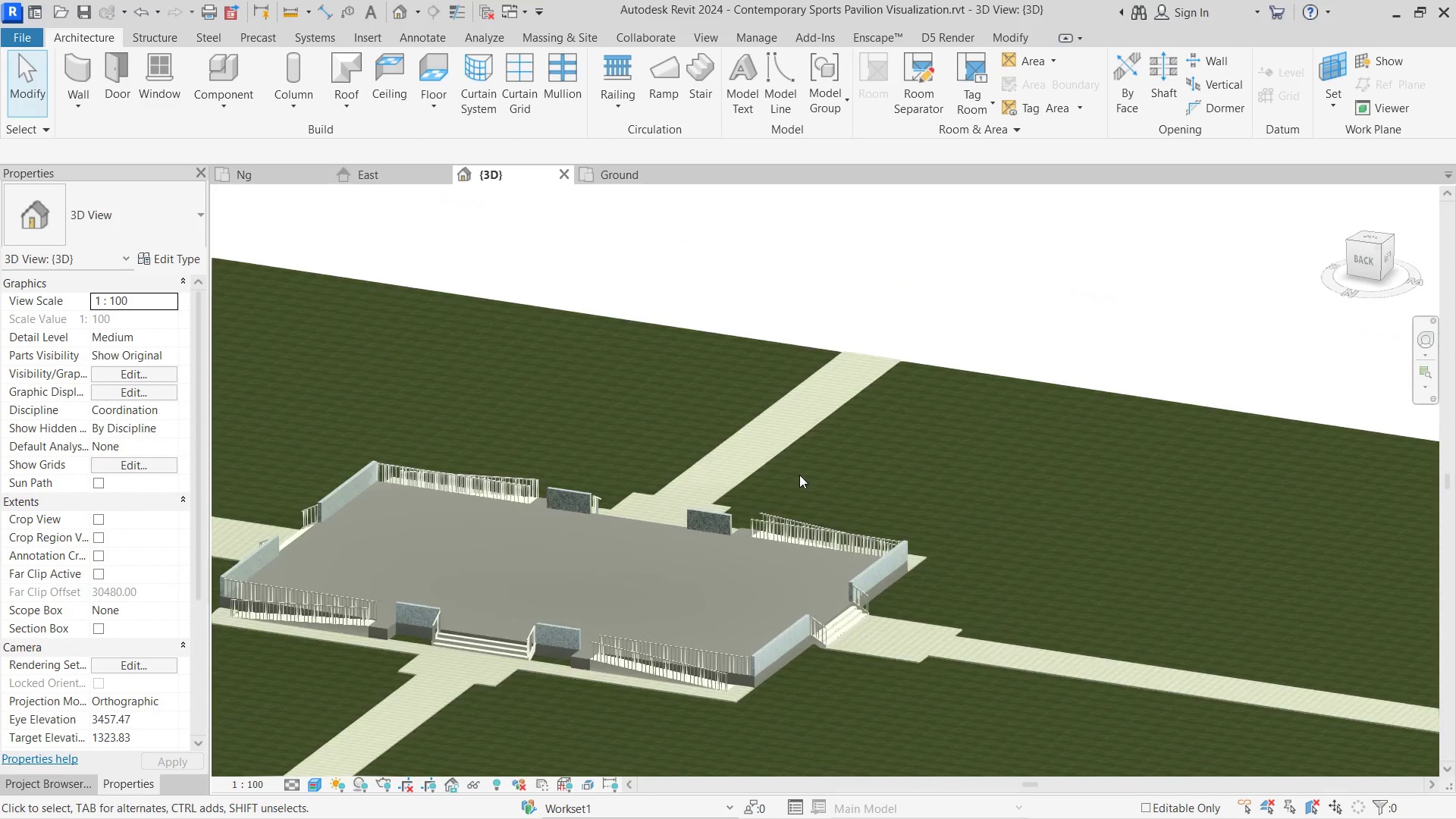 
scroll: coordinate [1000, 491], scroll_direction: down, amount: 2.0
 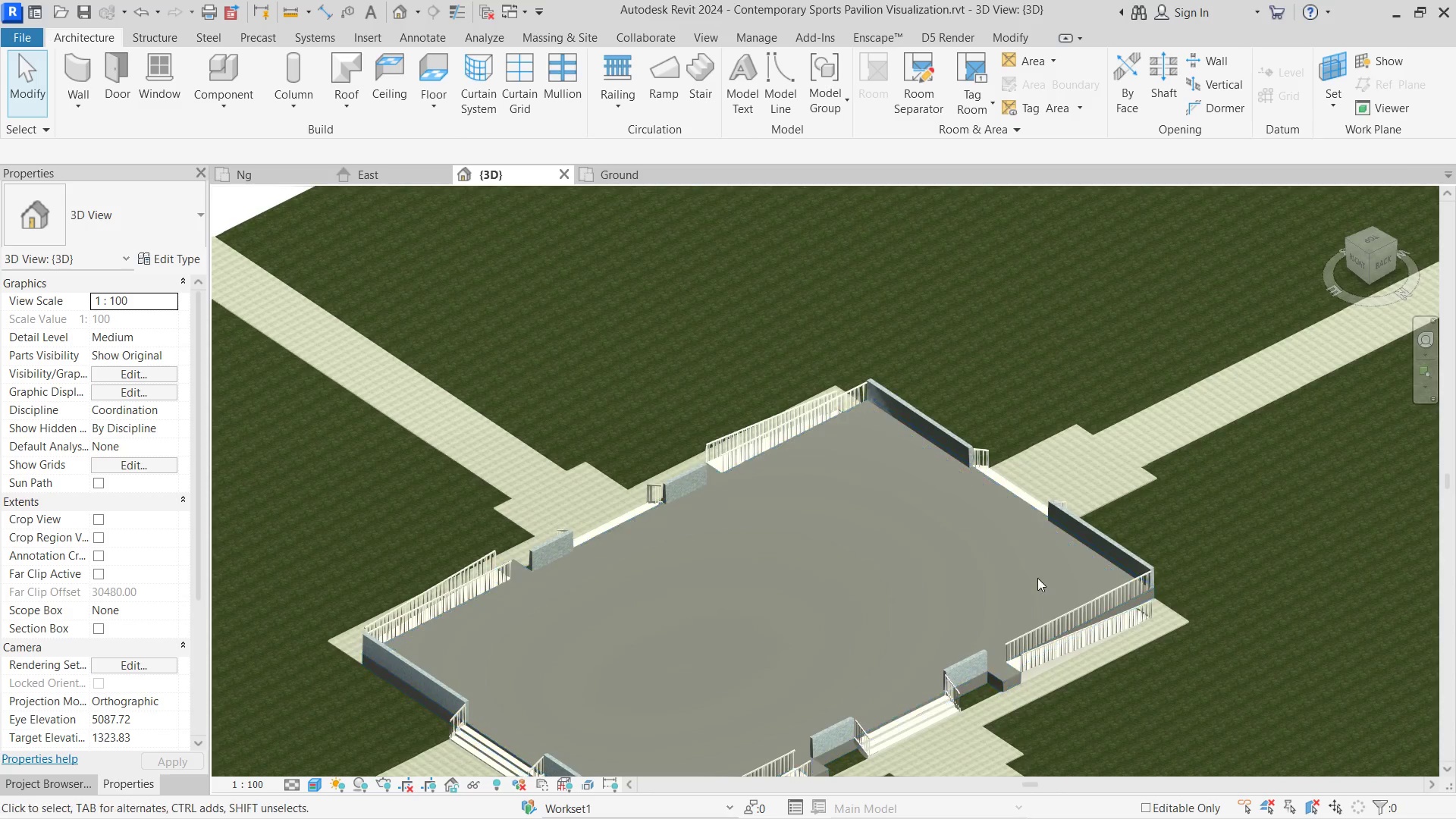 
hold_key(key=ShiftLeft, duration=0.53)
 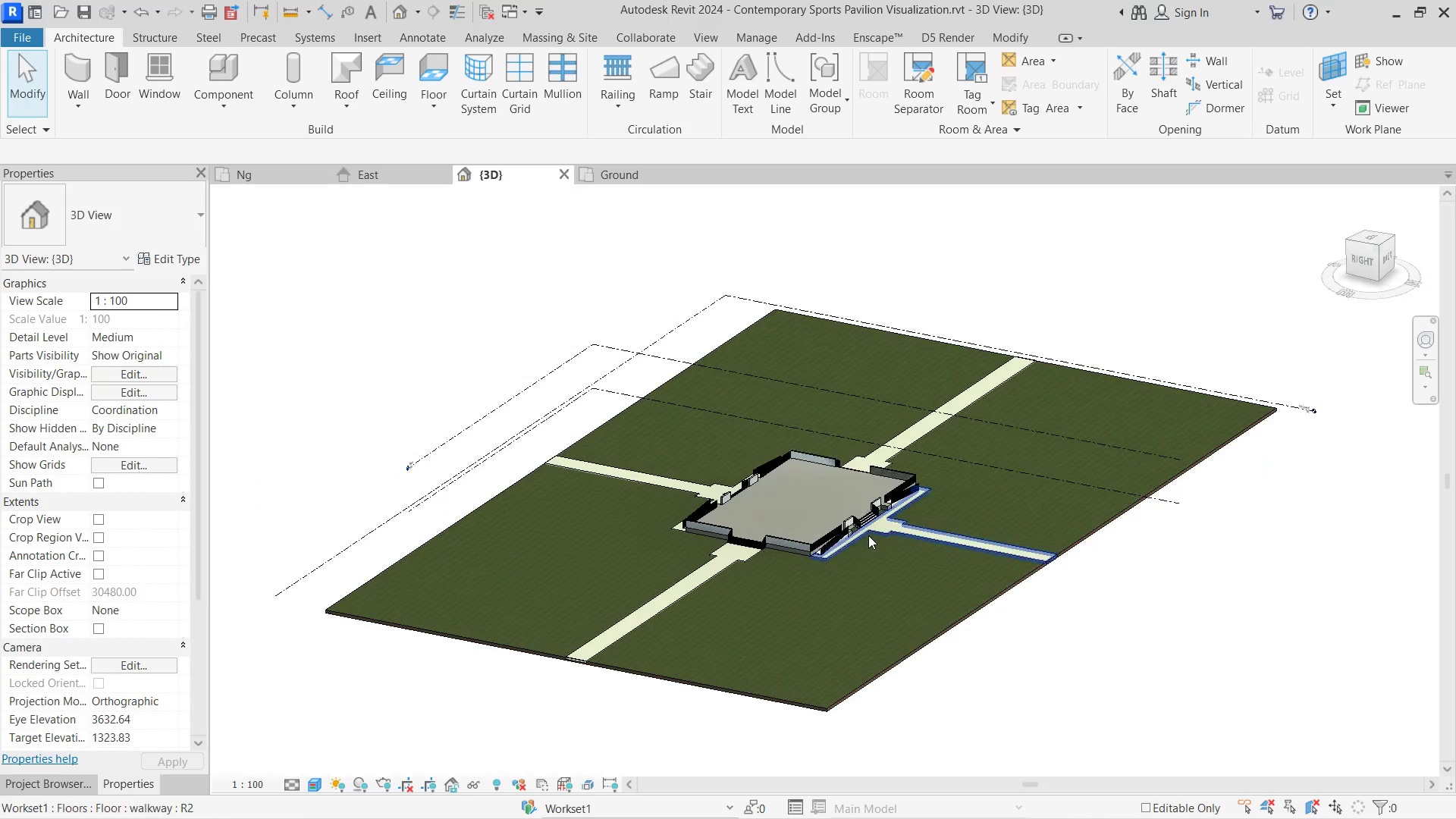 
scroll: coordinate [793, 479], scroll_direction: down, amount: 8.0
 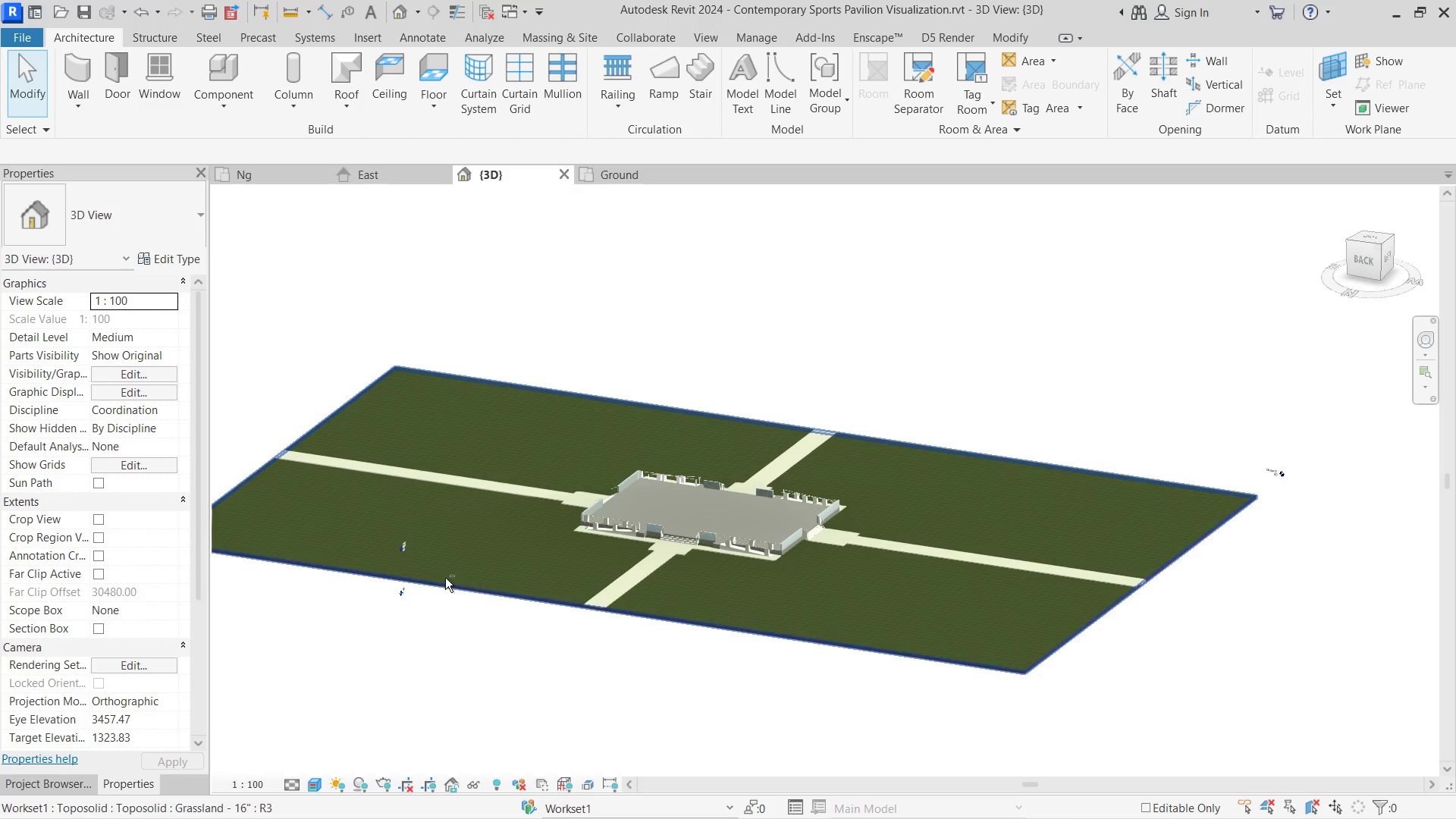 
key(Shift+ShiftLeft)
 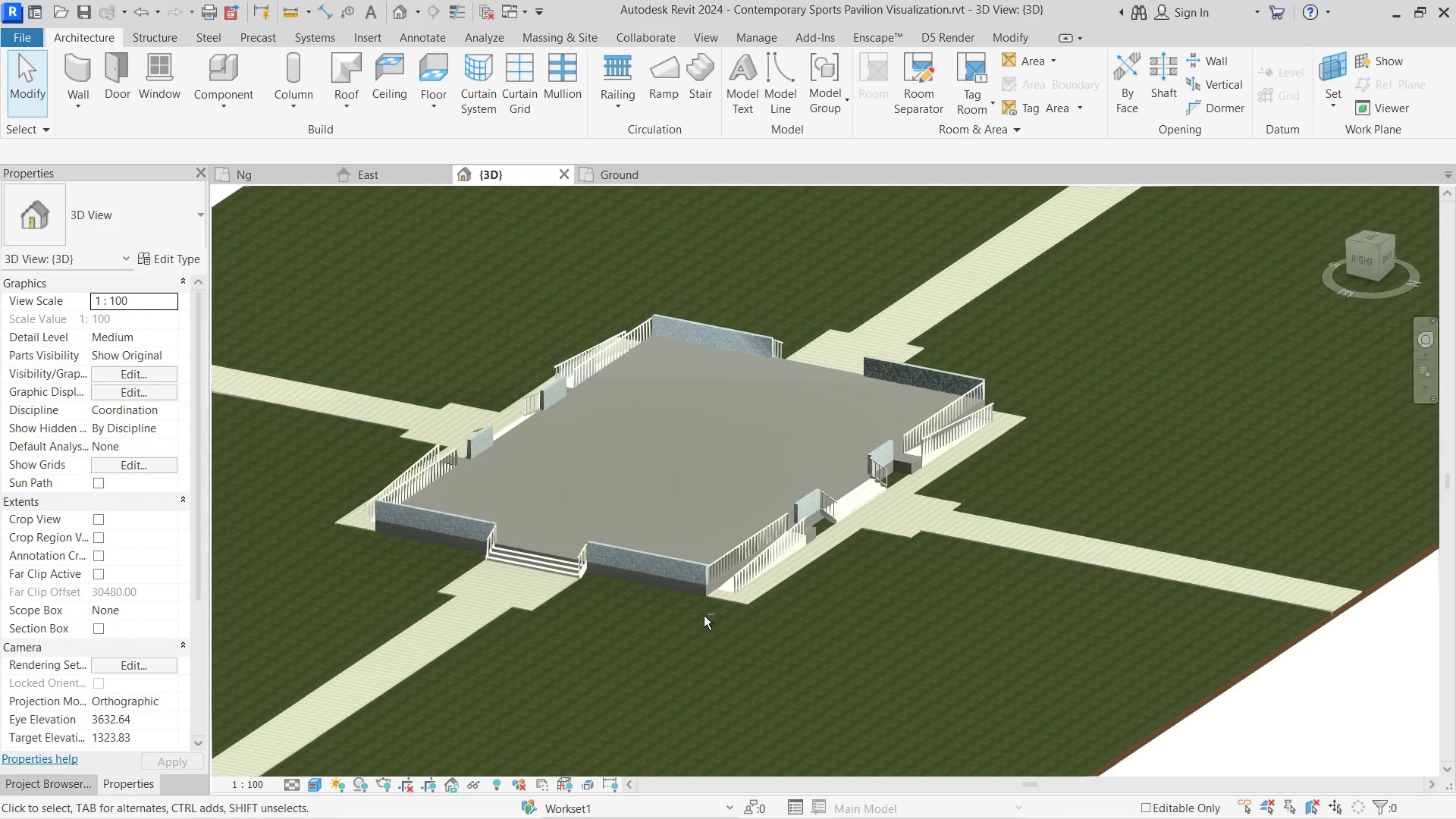 
scroll: coordinate [874, 524], scroll_direction: up, amount: 7.0
 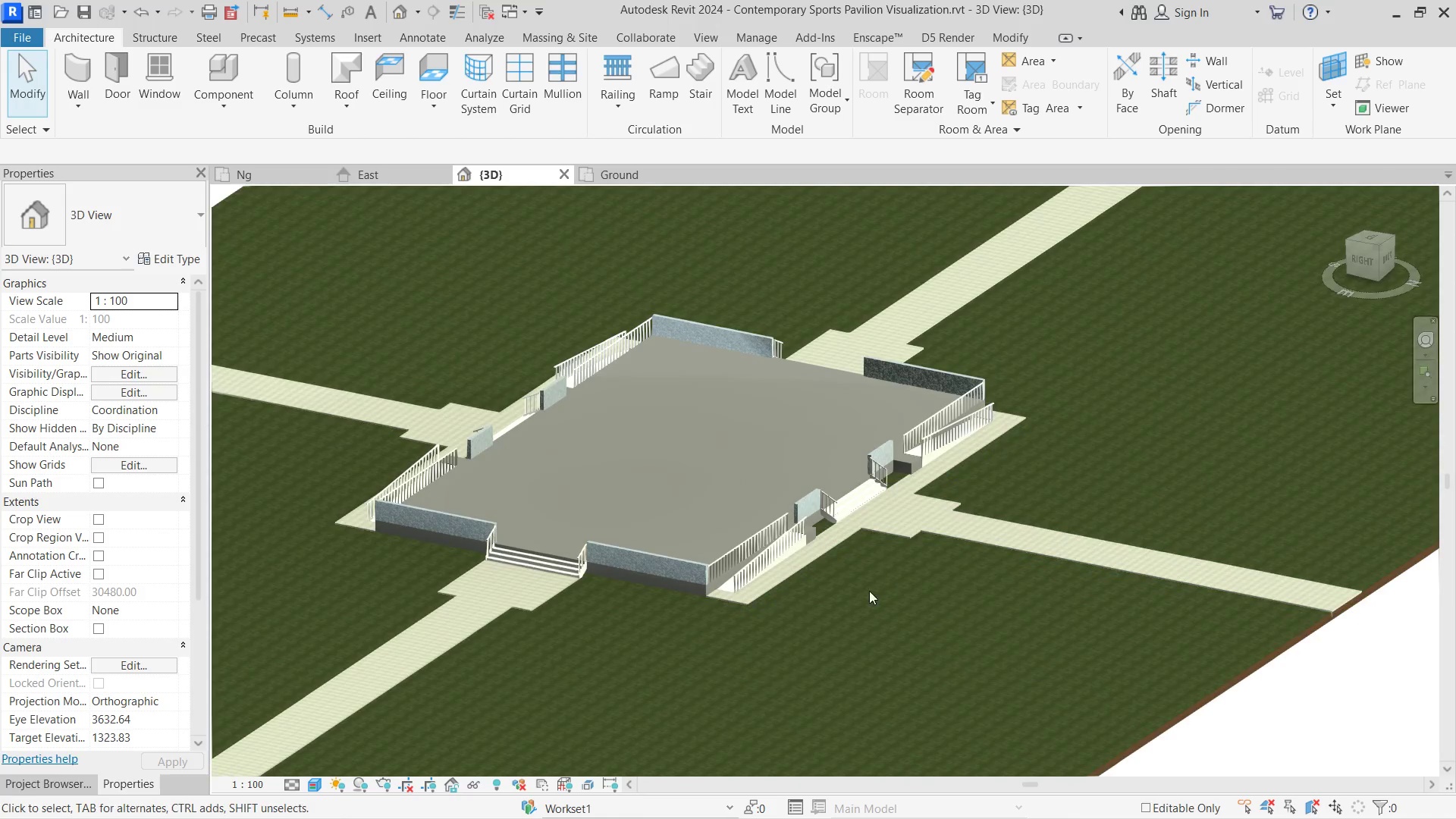 
hold_key(key=ShiftLeft, duration=0.5)
 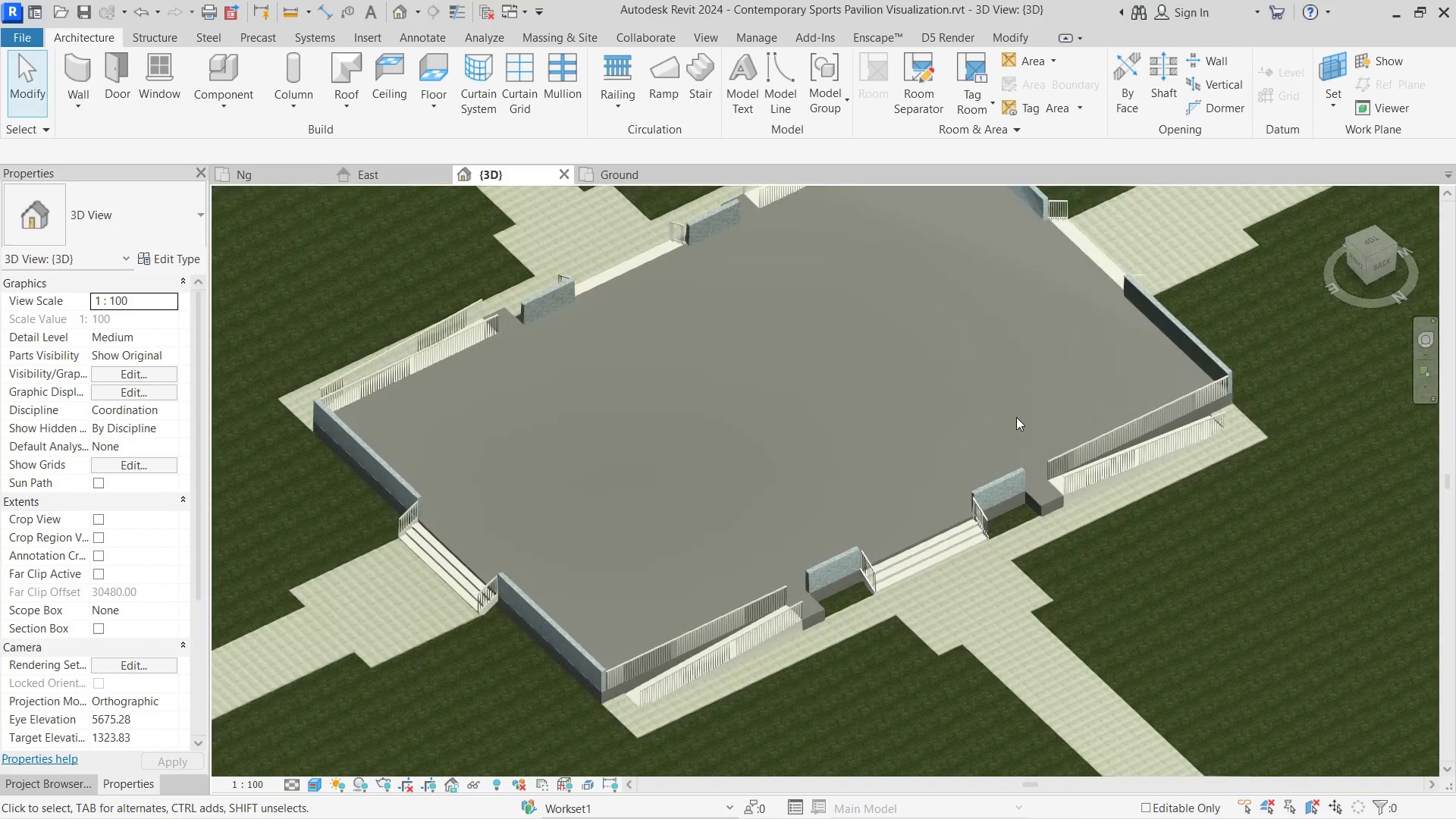 
scroll: coordinate [825, 472], scroll_direction: up, amount: 12.0
 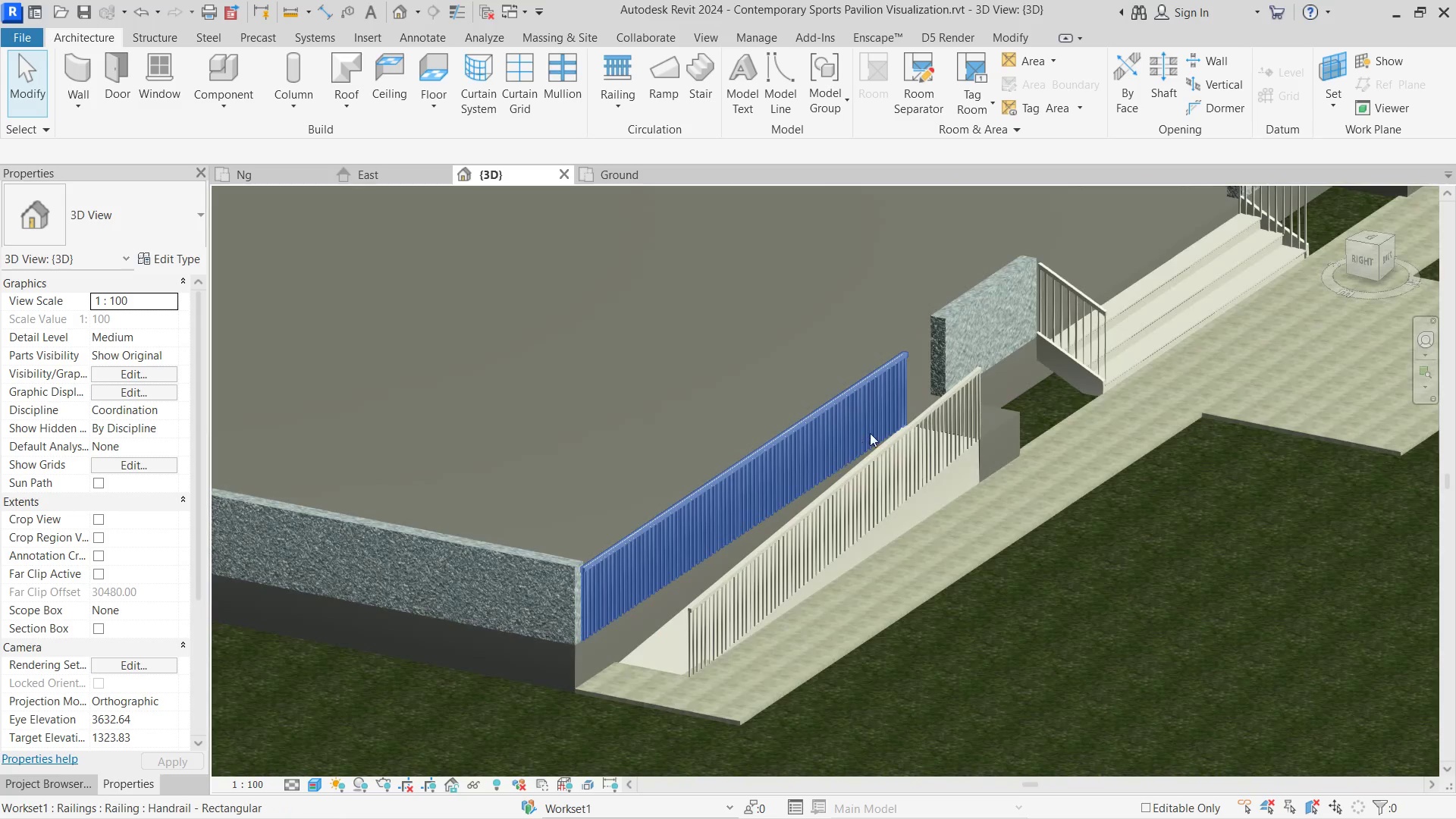 
hold_key(key=ShiftLeft, duration=1.23)
 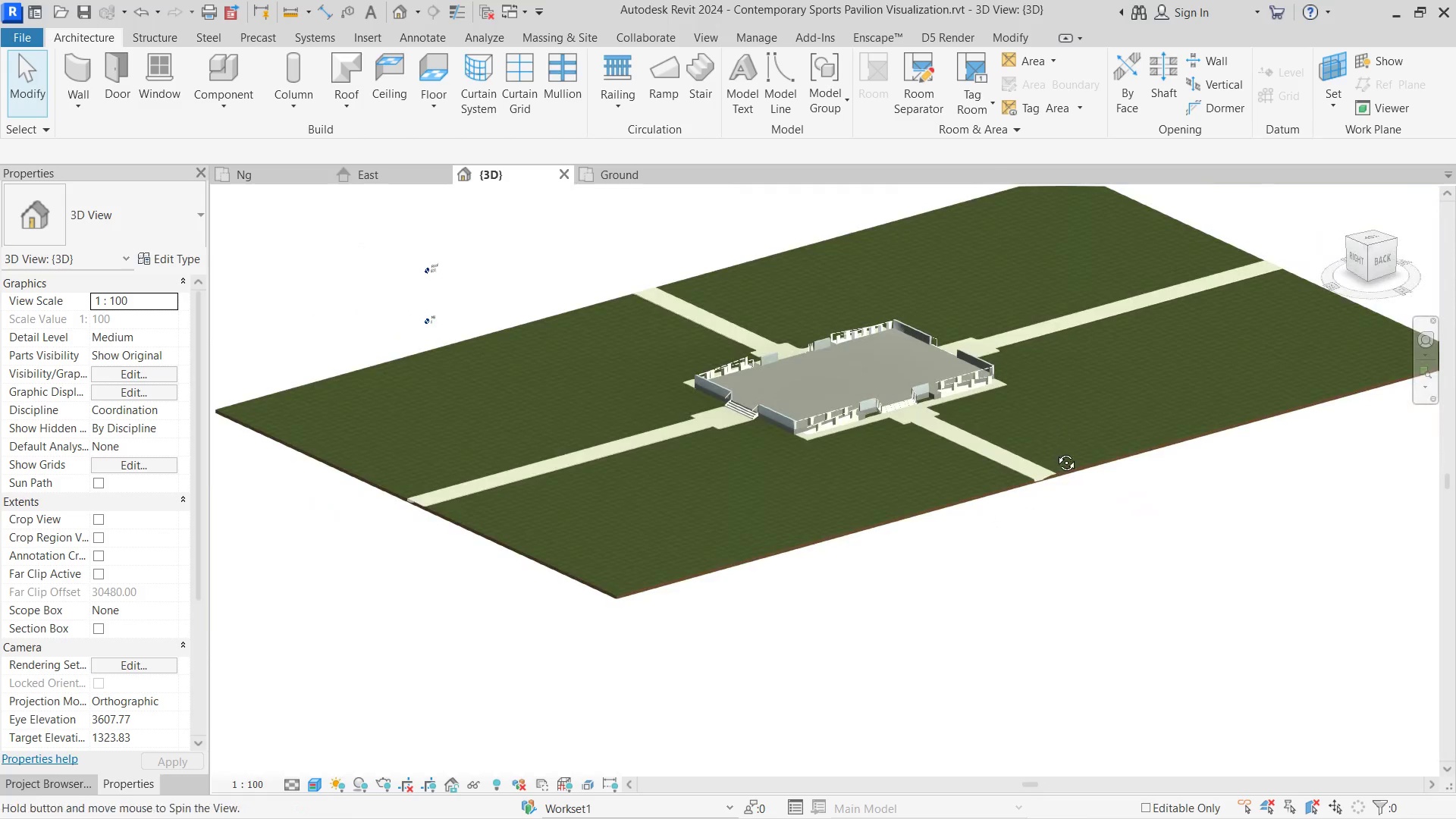 
scroll: coordinate [1016, 417], scroll_direction: down, amount: 9.0
 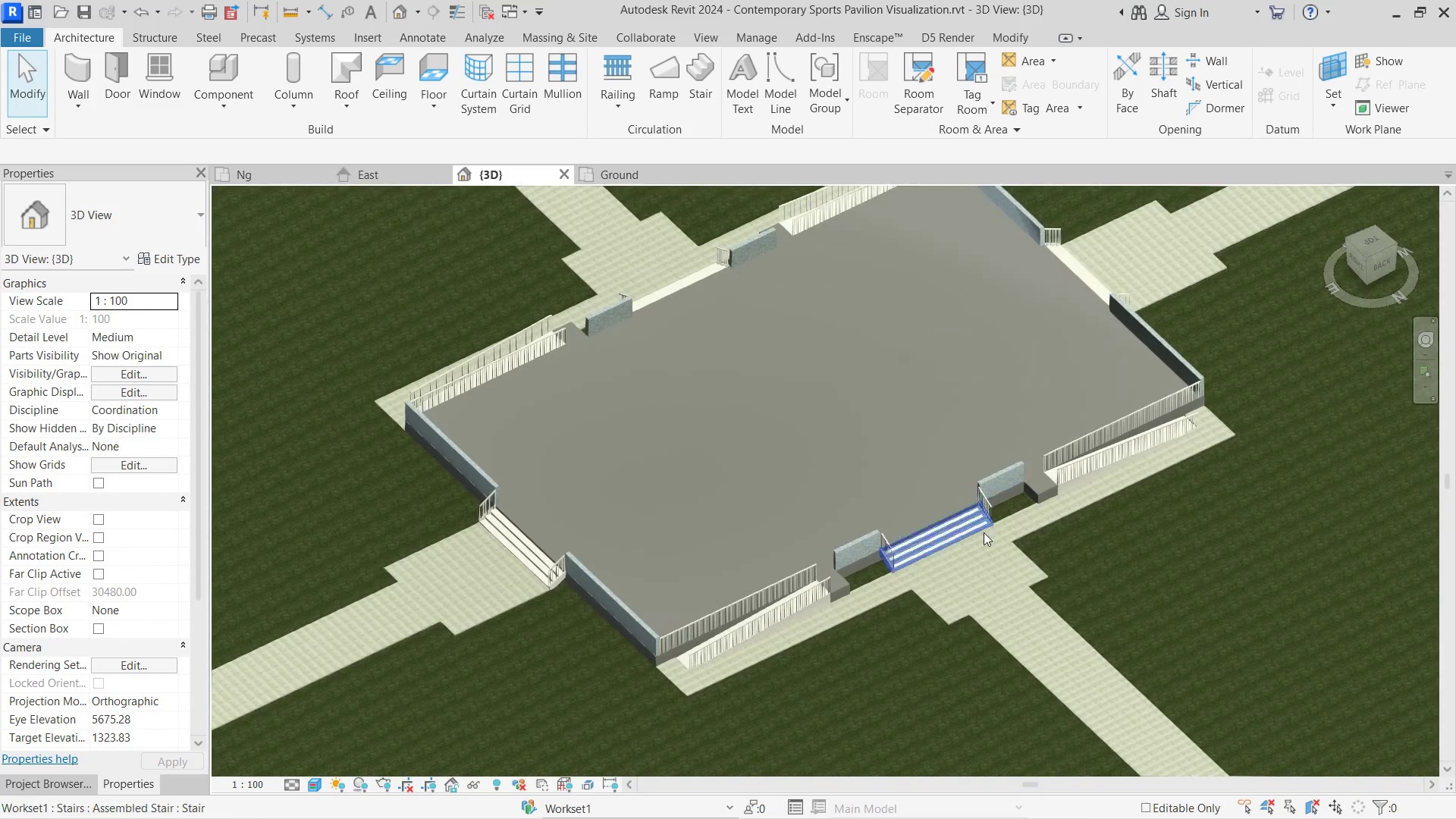 
hold_key(key=ShiftLeft, duration=1.28)
scroll: coordinate [1062, 445], scroll_direction: down, amount: 7.0
 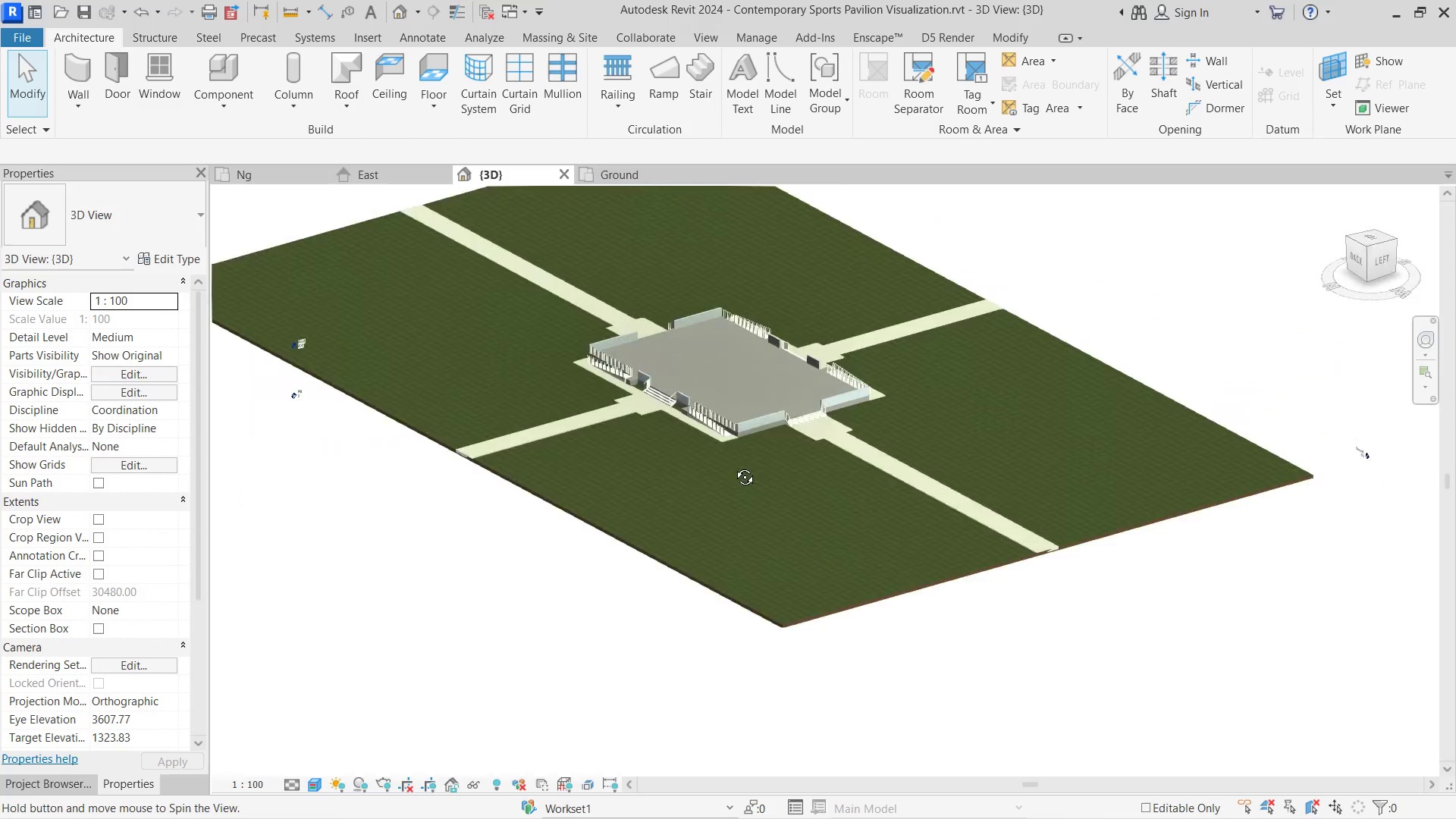 
scroll: coordinate [922, 376], scroll_direction: up, amount: 7.0
 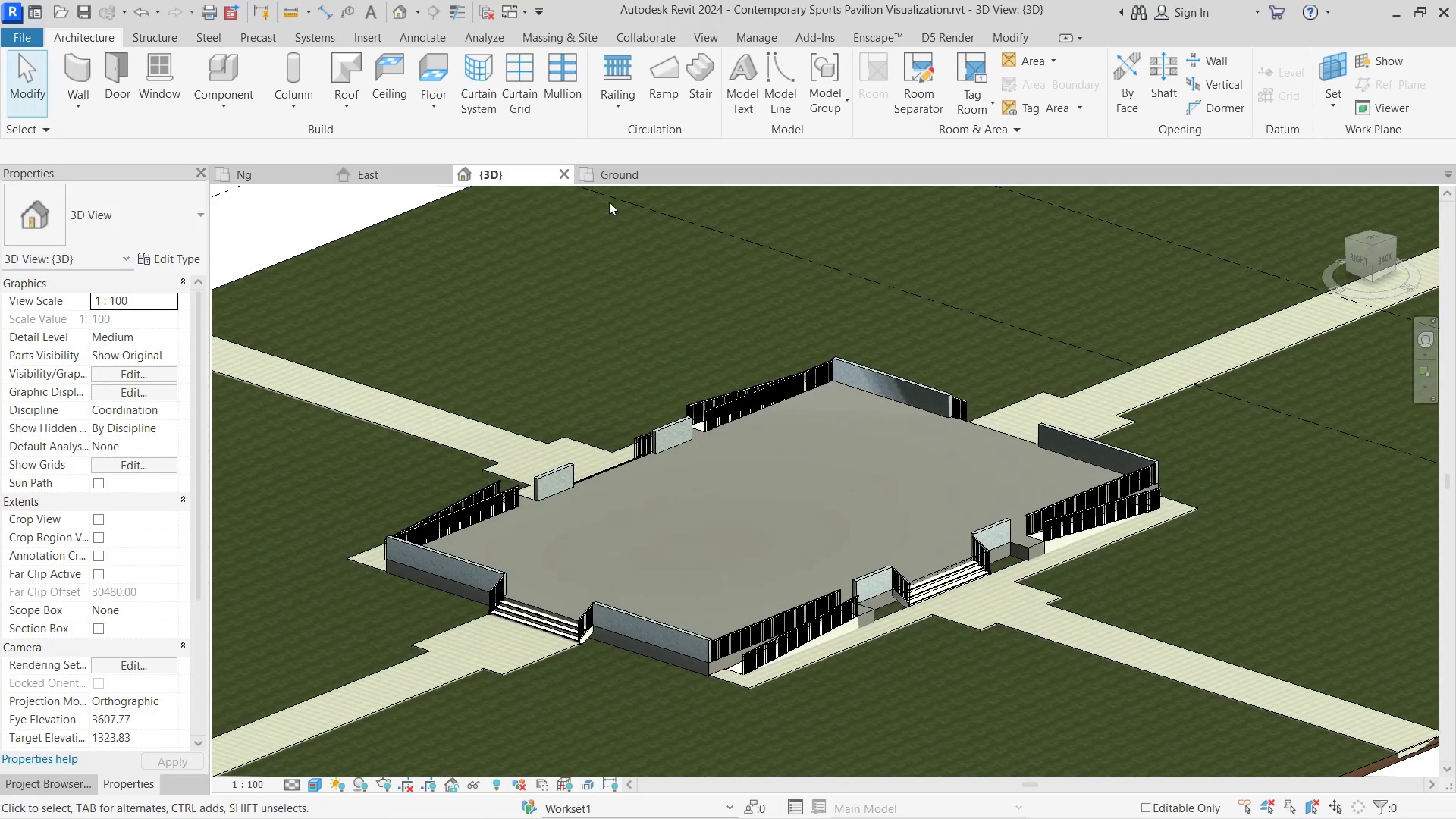 
left_click([620, 179])
 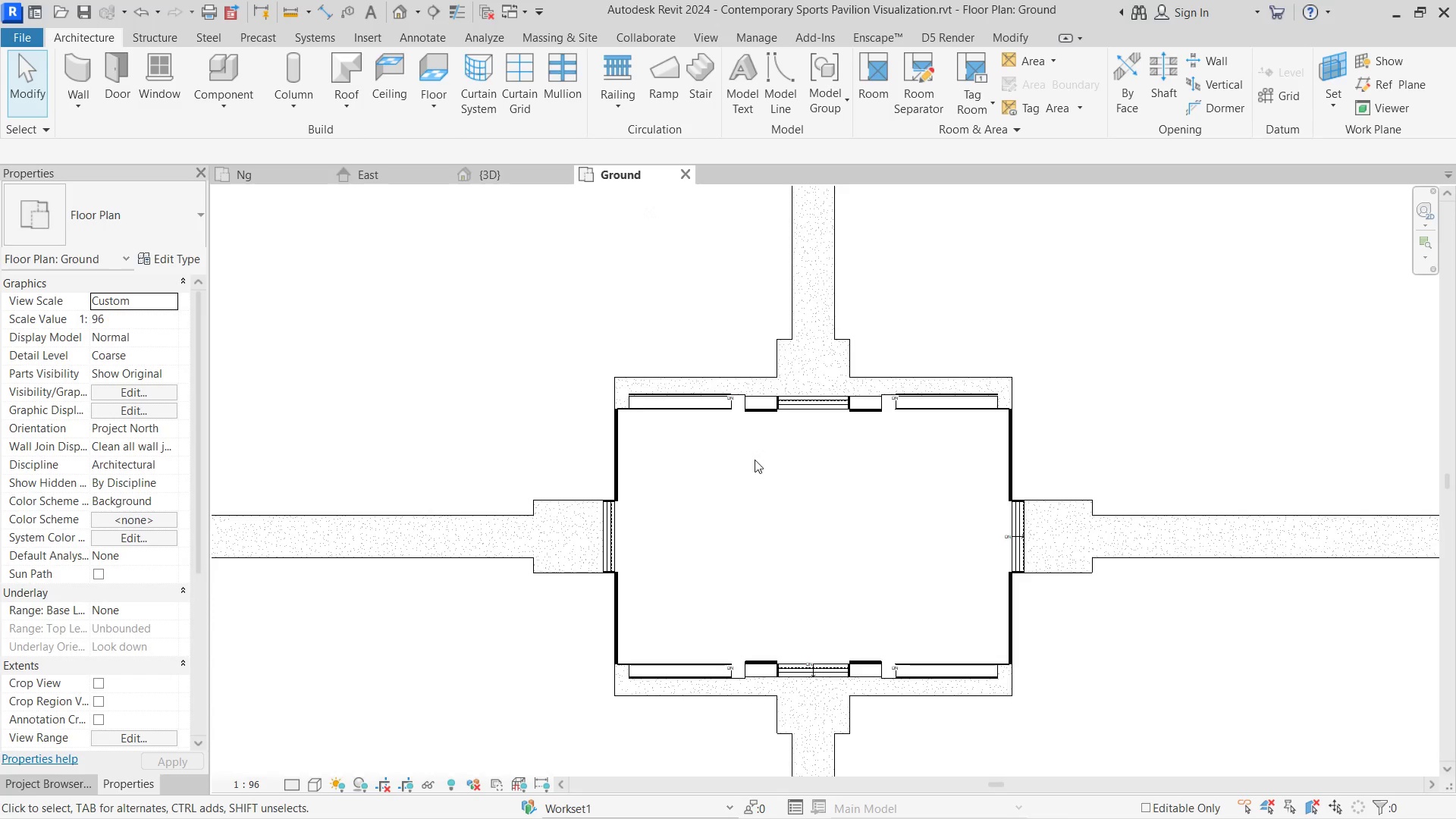 
scroll: coordinate [755, 460], scroll_direction: down, amount: 2.0
 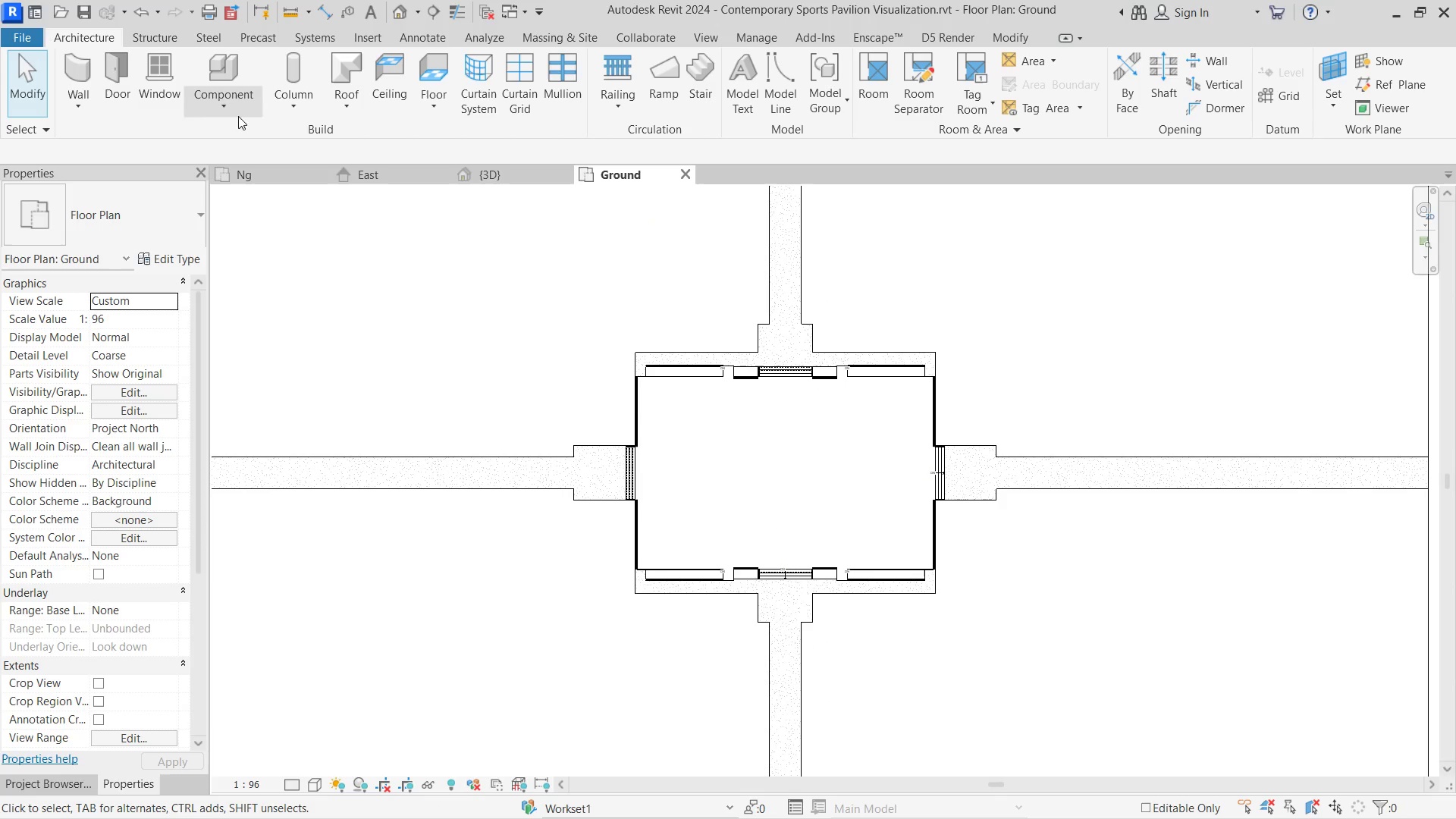 
left_click([285, 108])
 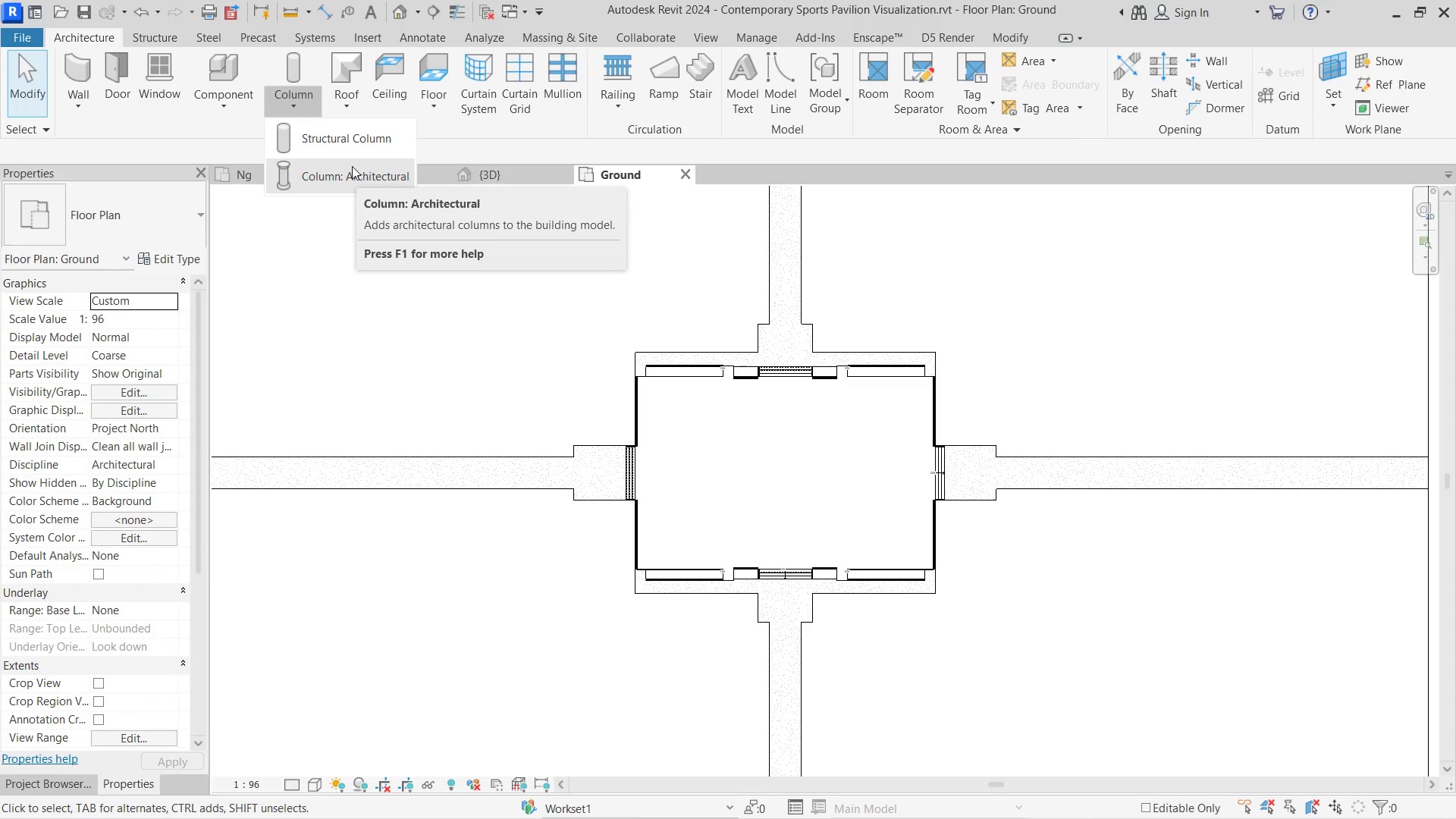 
left_click([346, 148])
 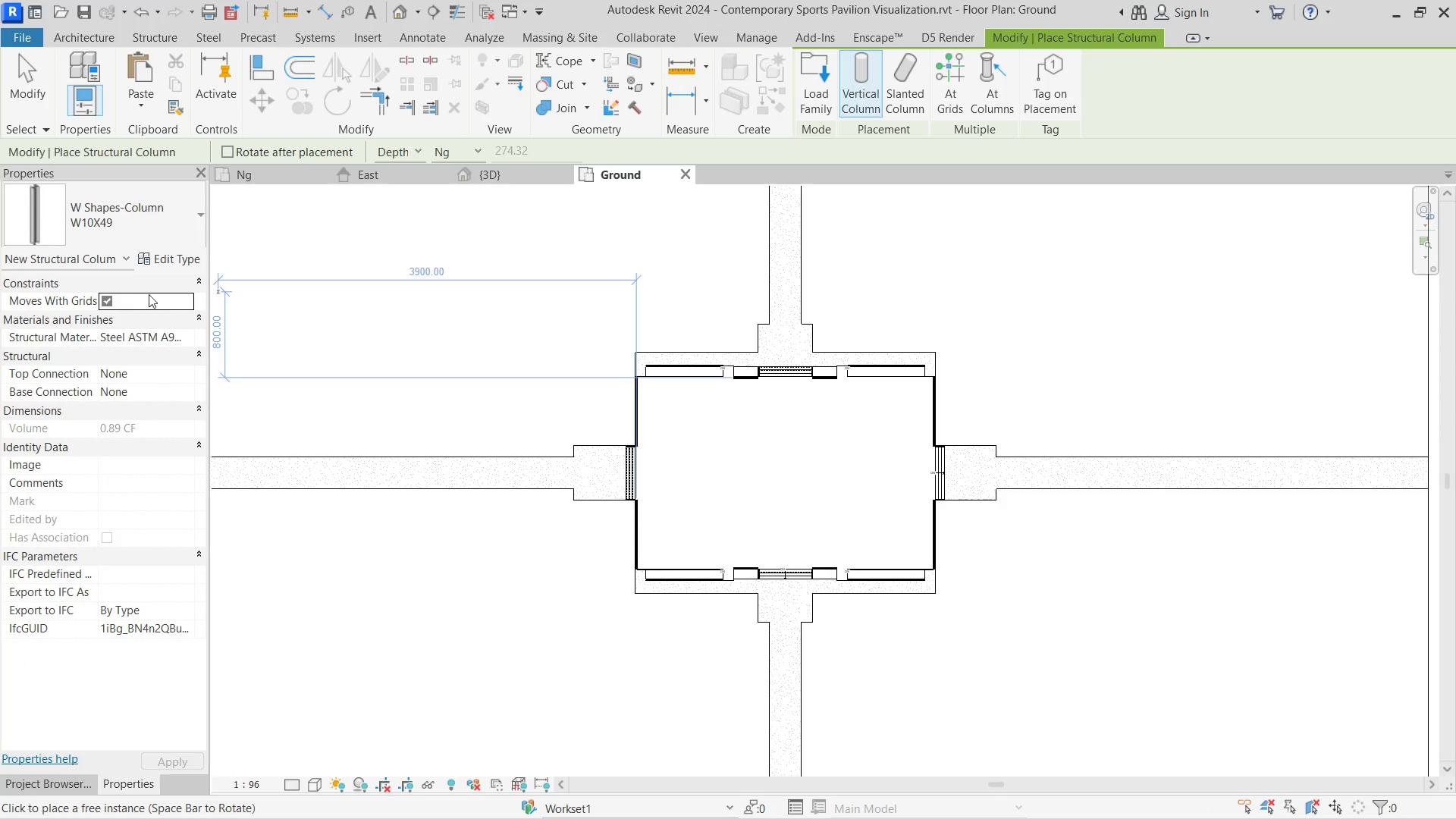 
left_click([165, 253])
 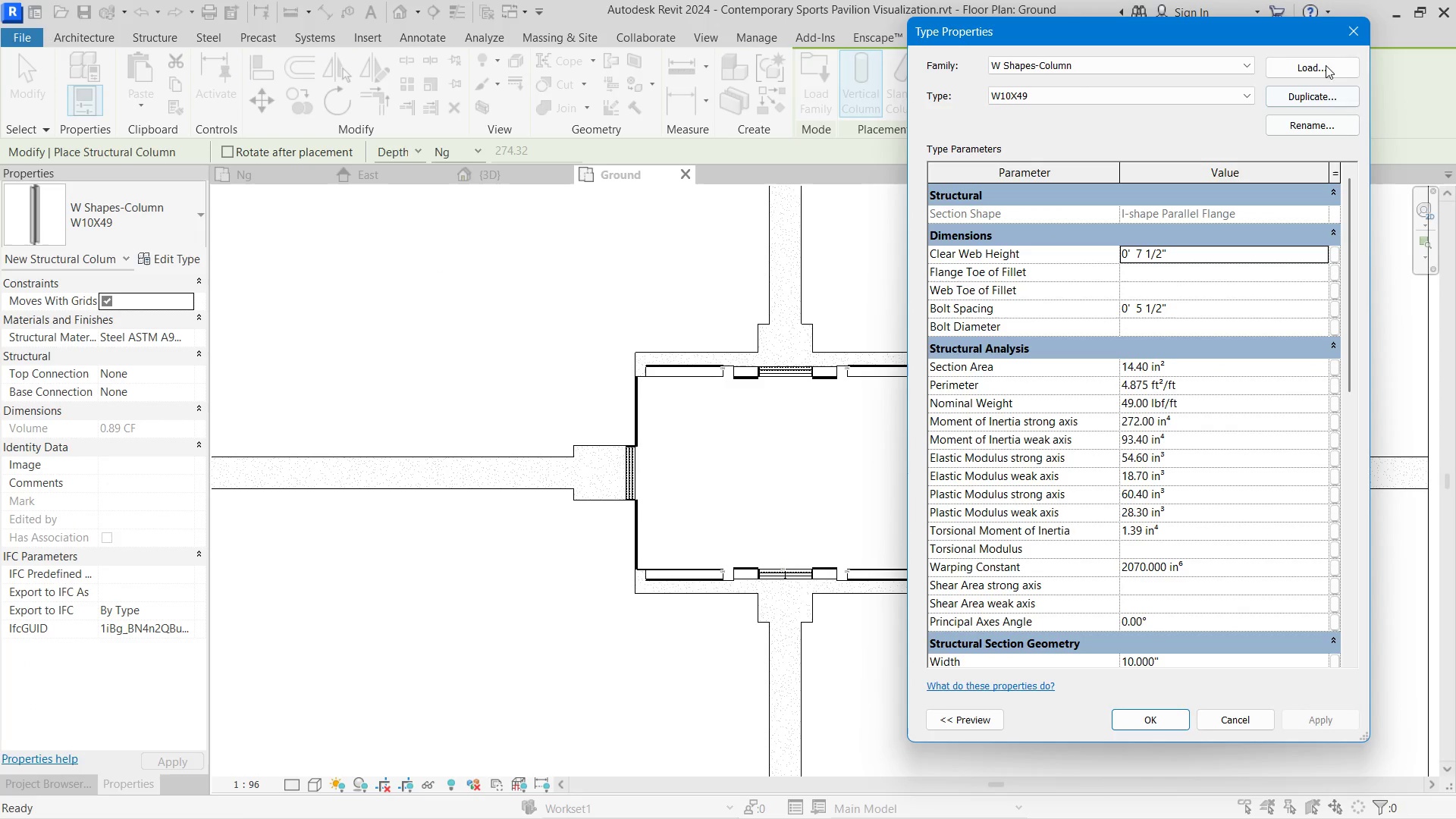 
left_click([1350, 38])
 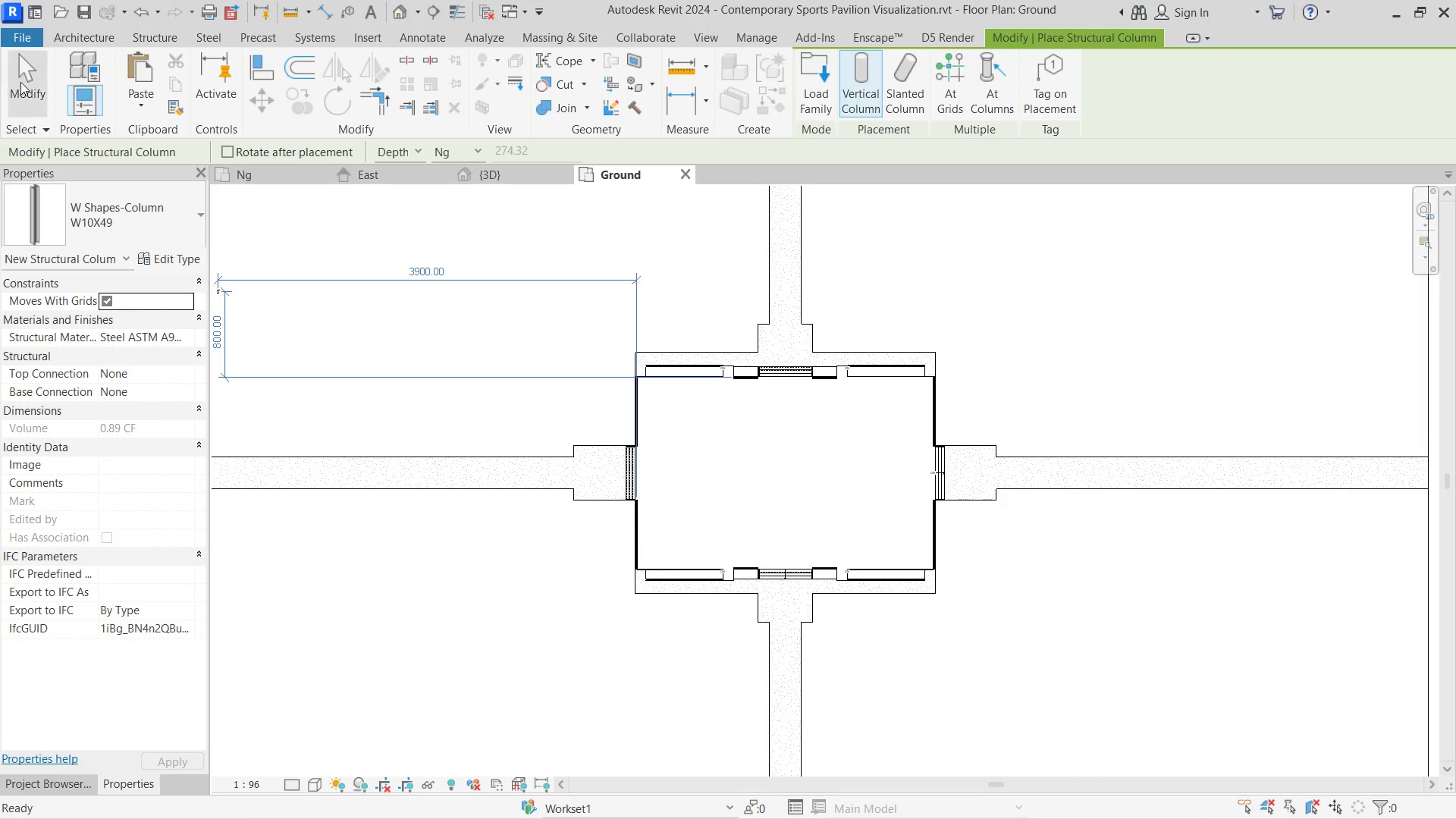 
left_click([37, 83])
 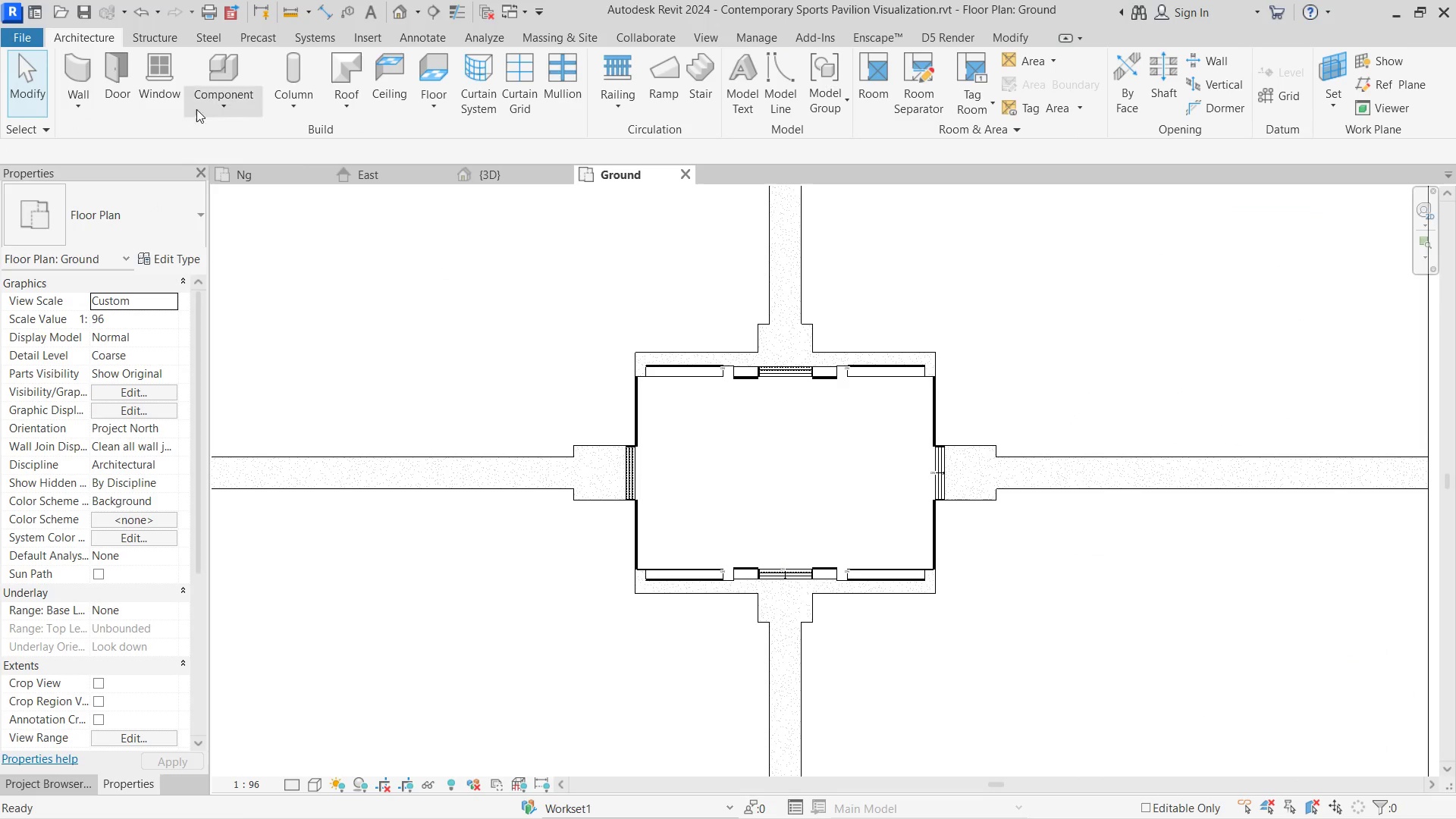 
left_click([280, 99])
 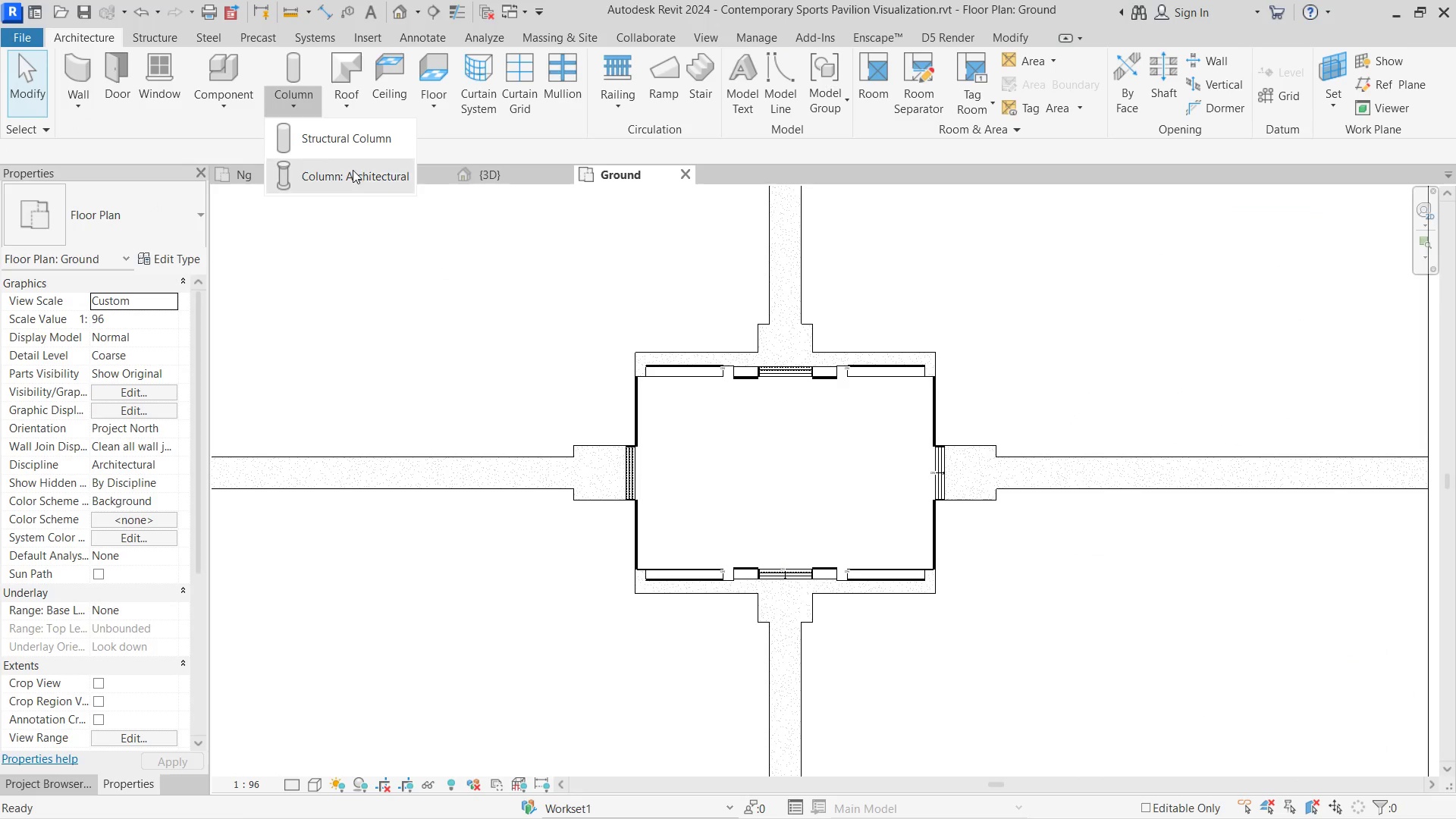 
left_click([353, 170])
 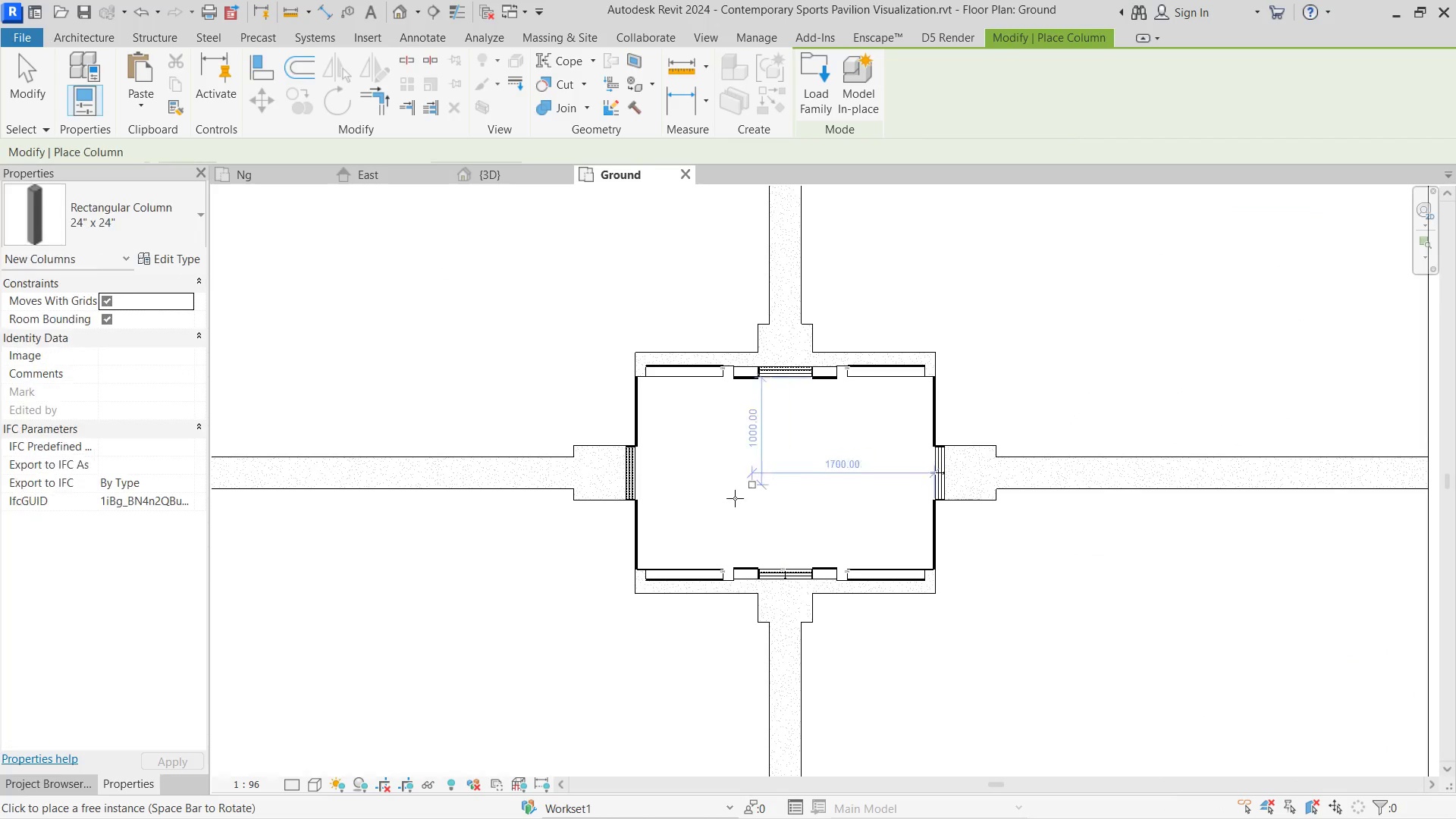 
scroll: coordinate [705, 503], scroll_direction: up, amount: 13.0
 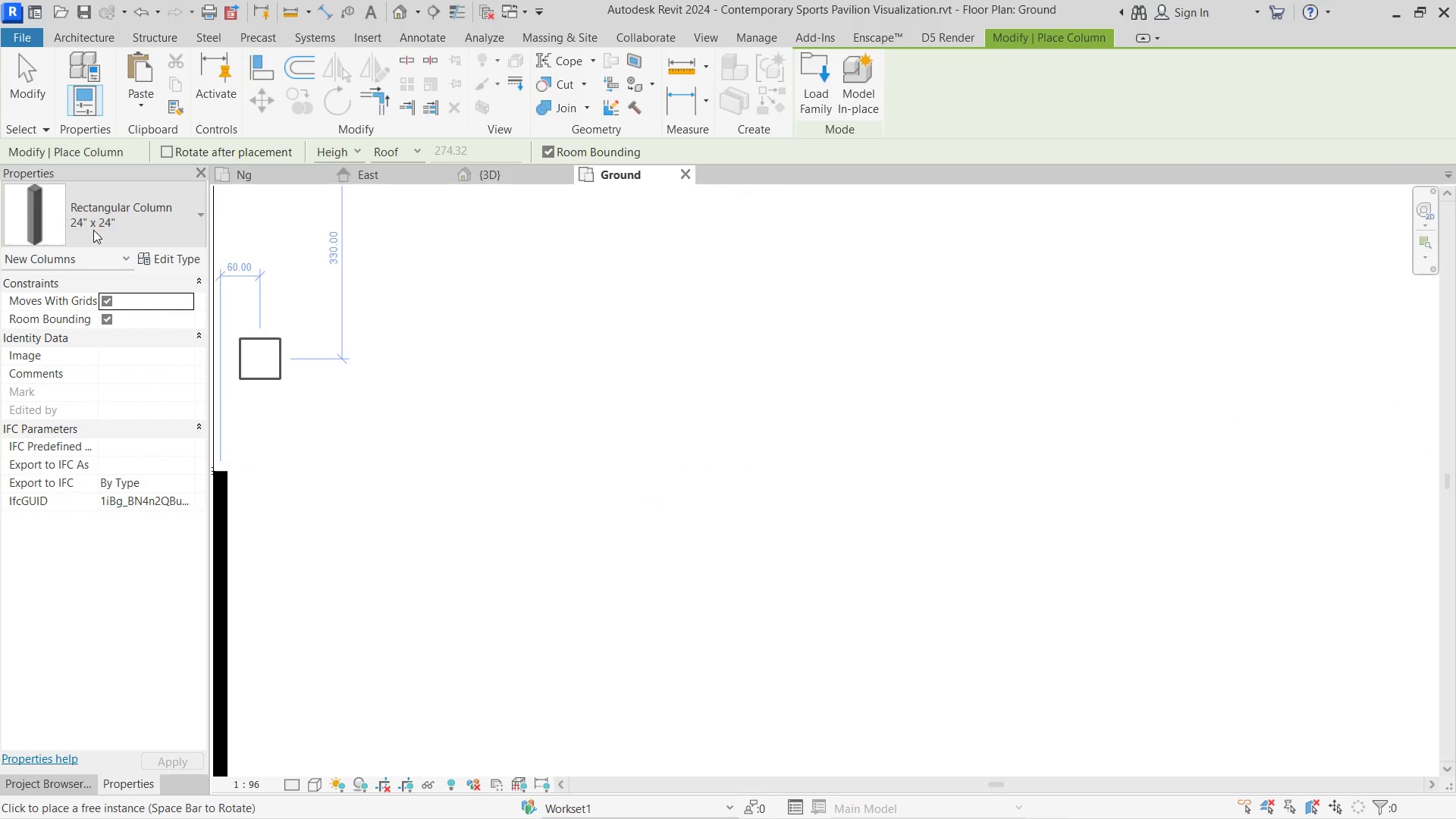 
left_click([199, 266])
 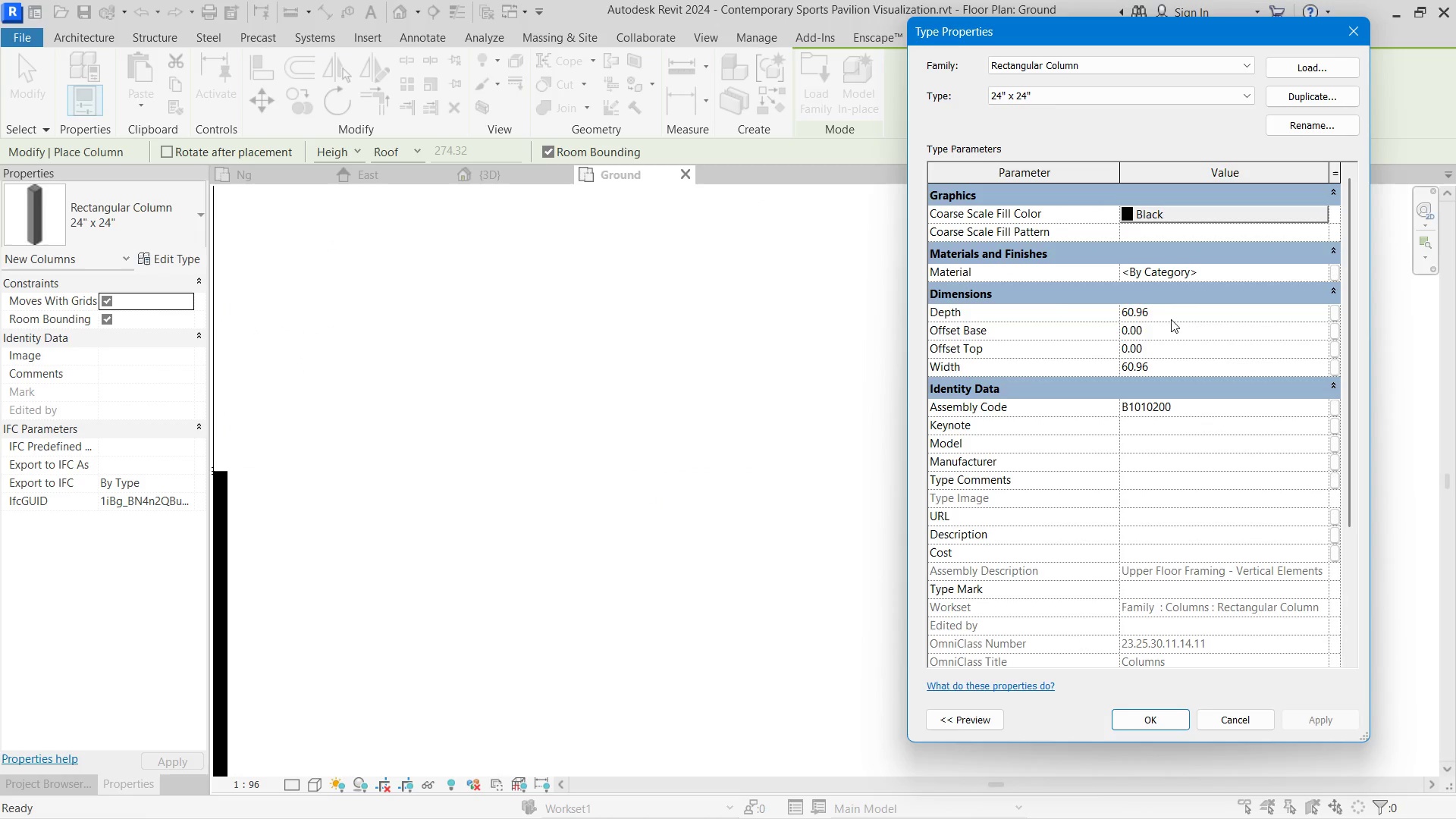 
wait(5.08)
 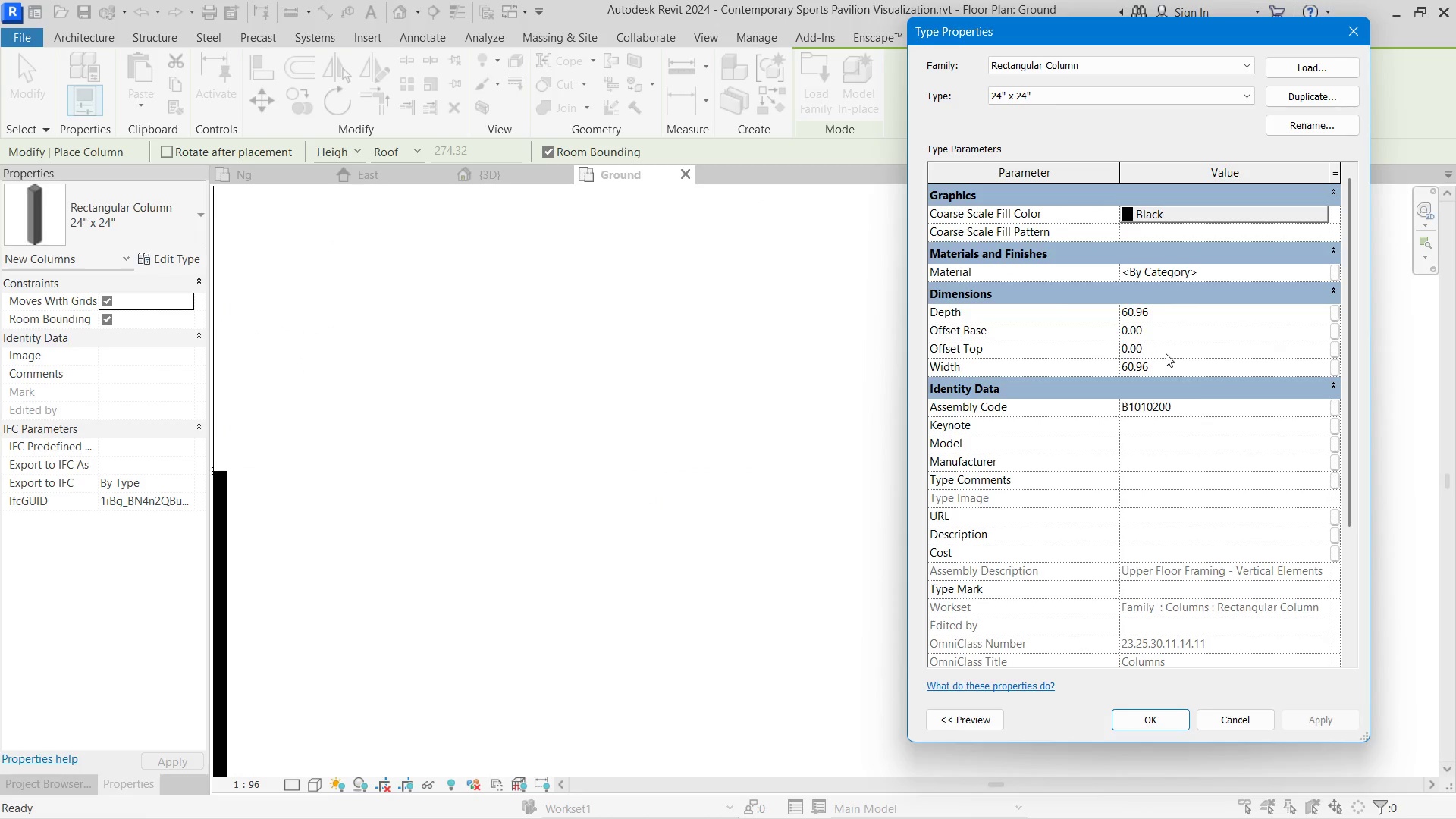 
left_click([1162, 710])
 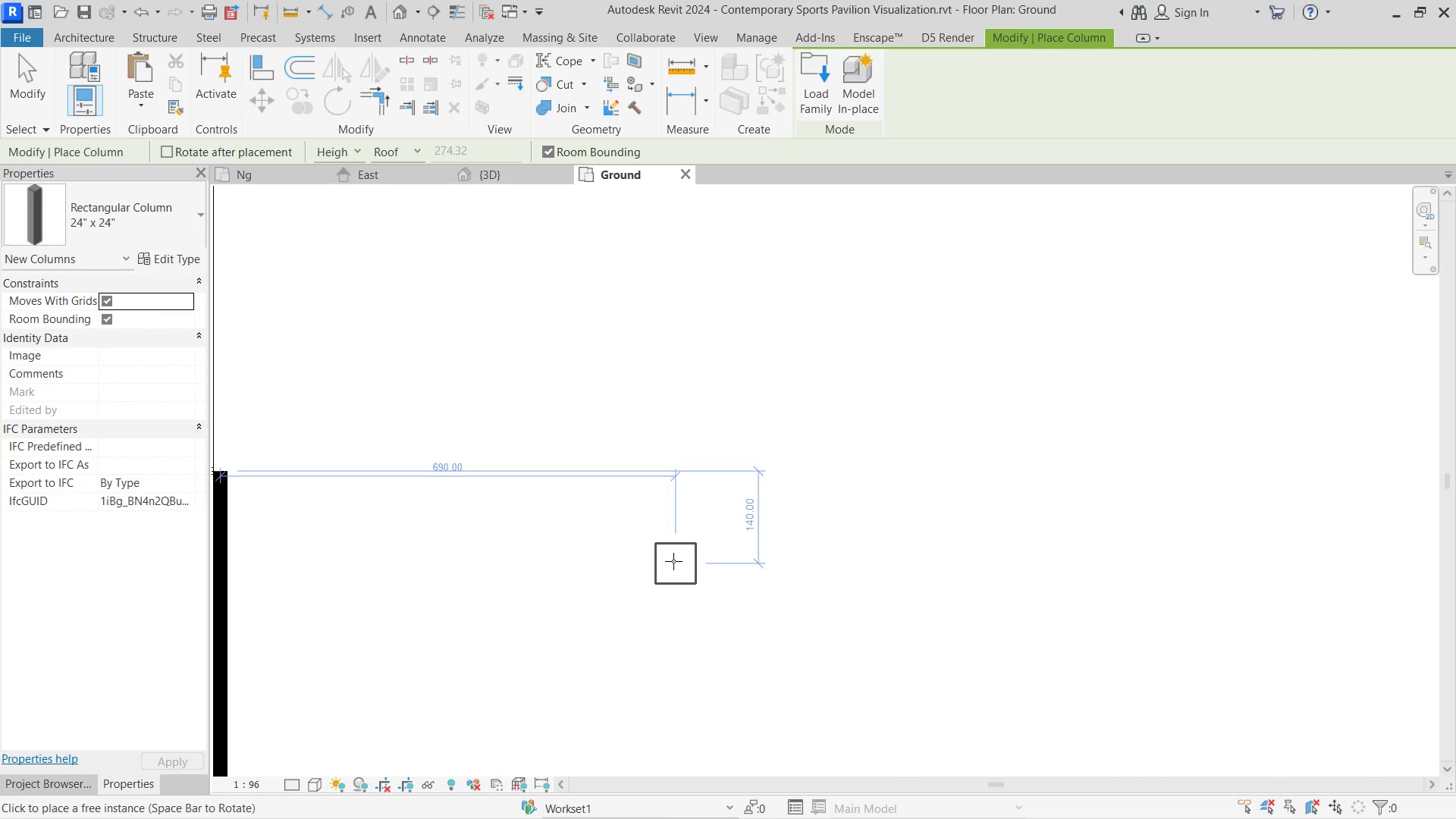 
left_click([673, 561])
 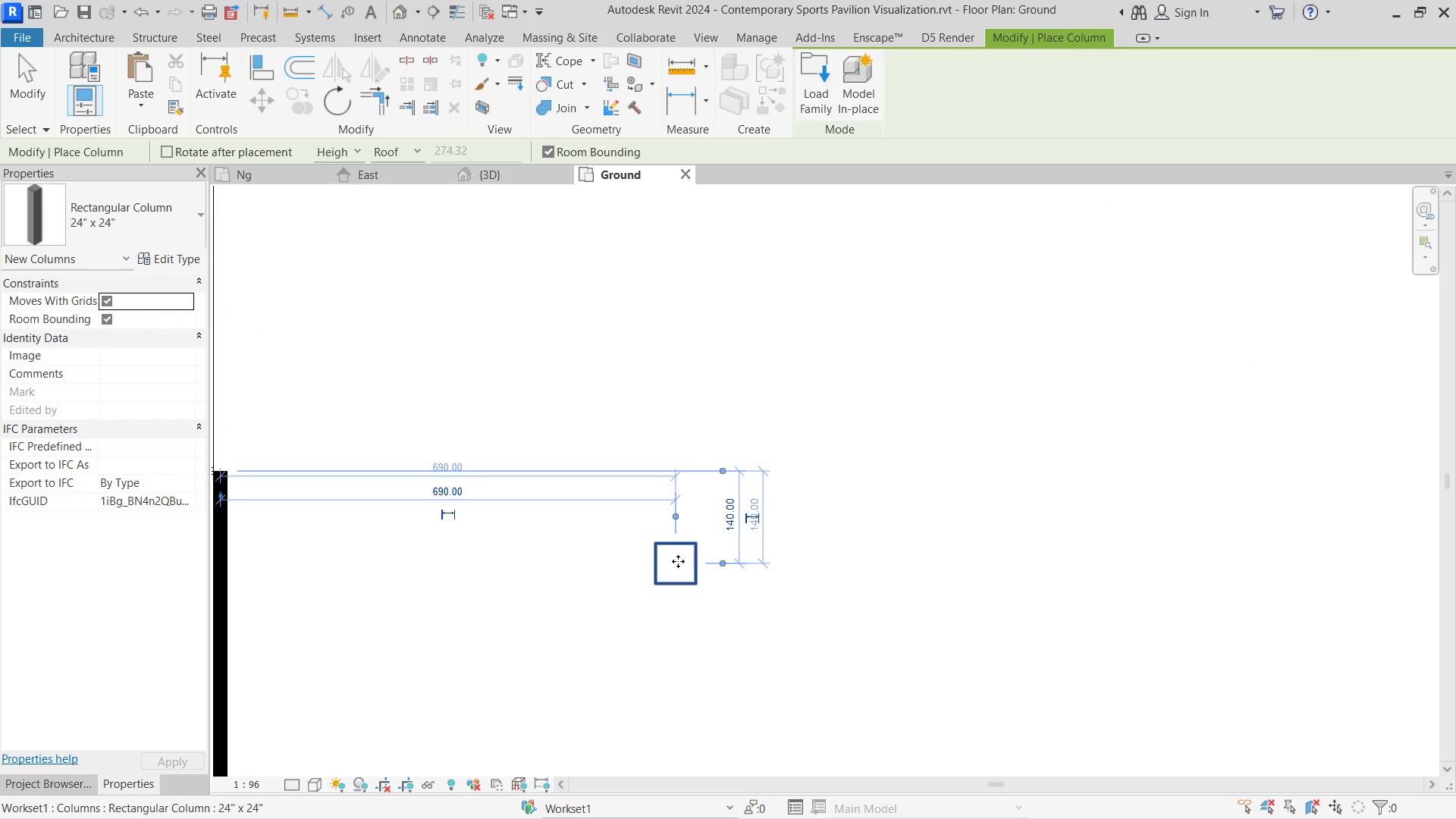 
key(Escape)
 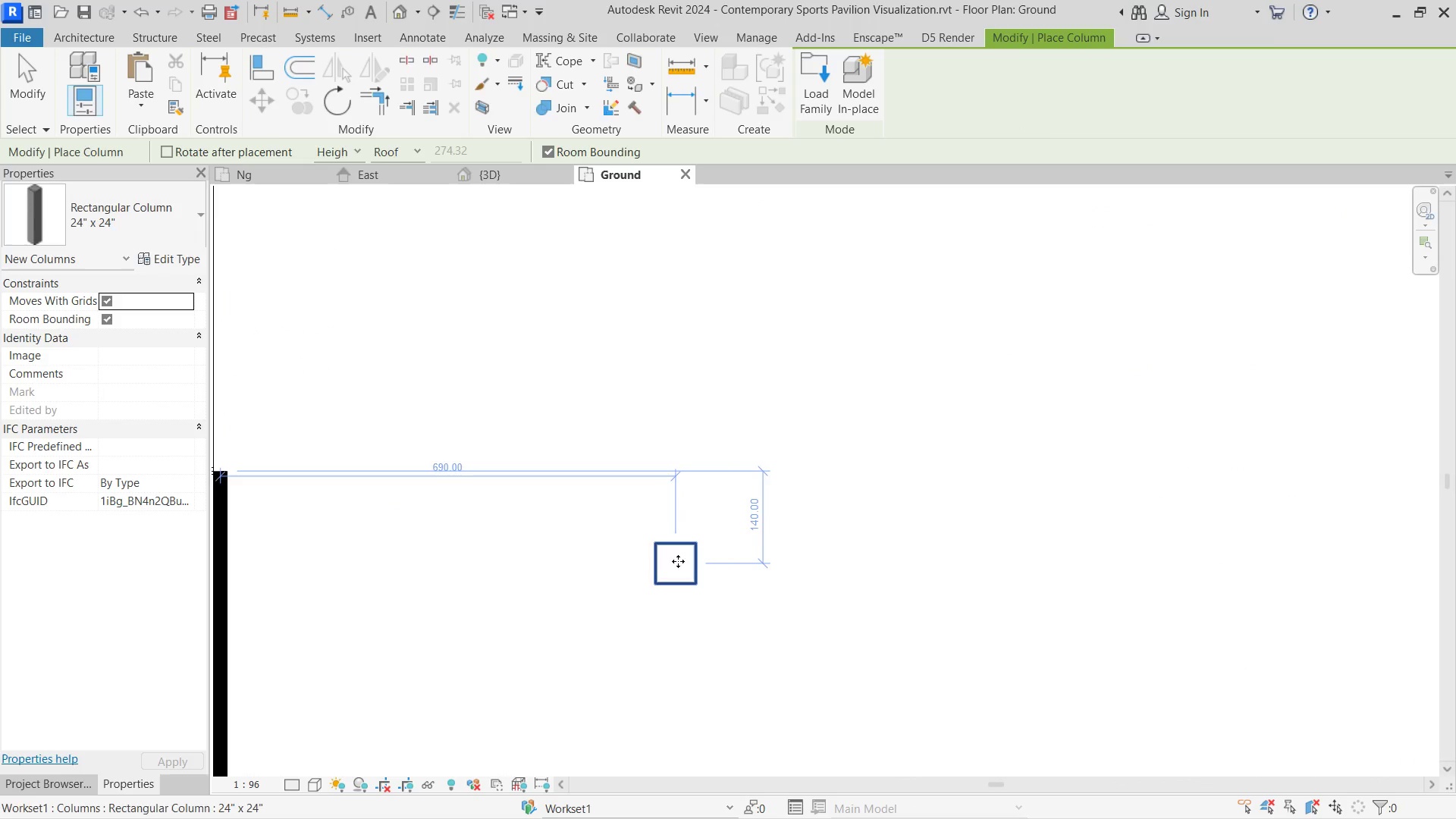 
key(Escape)
 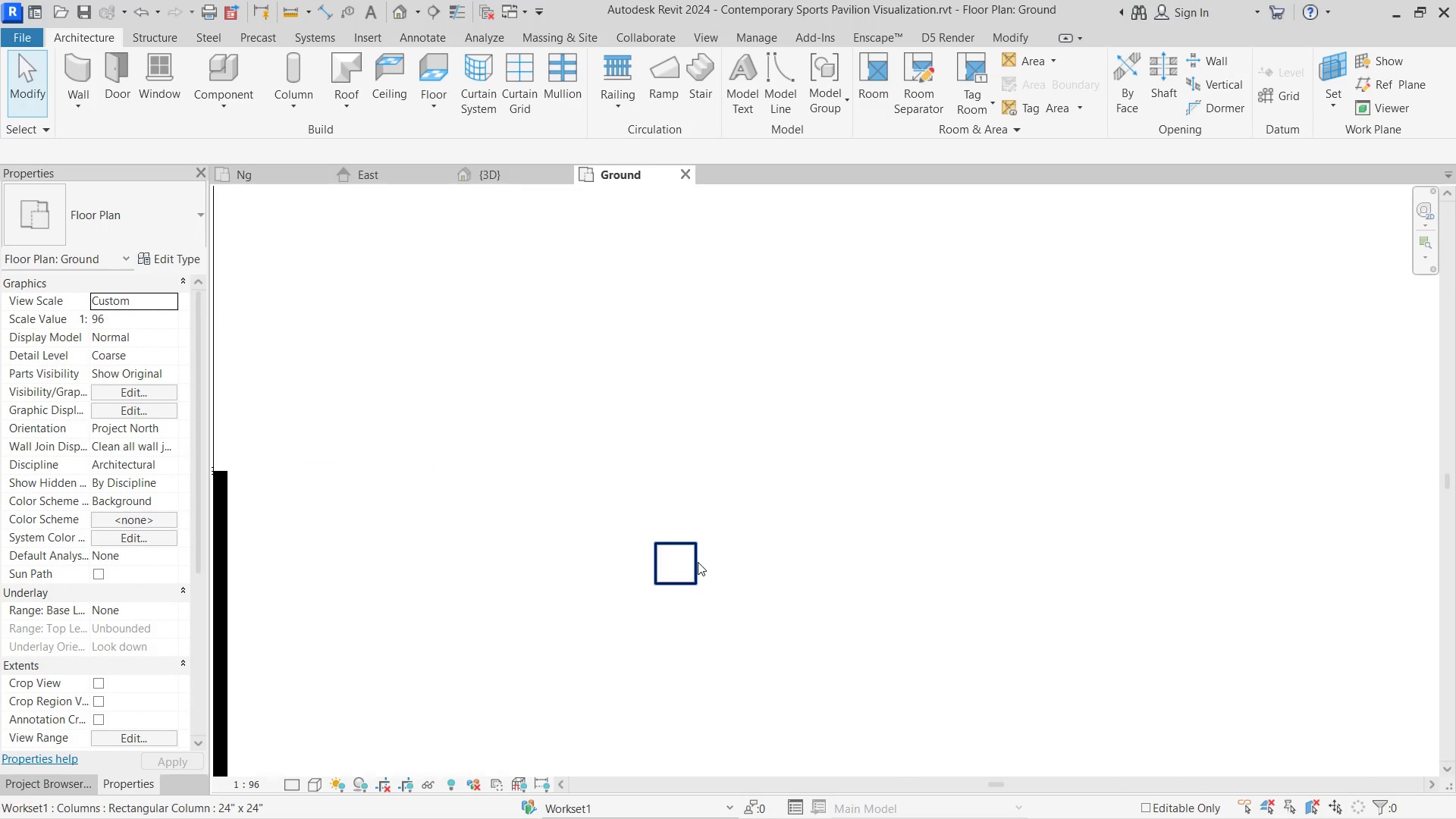 
key(Escape)
 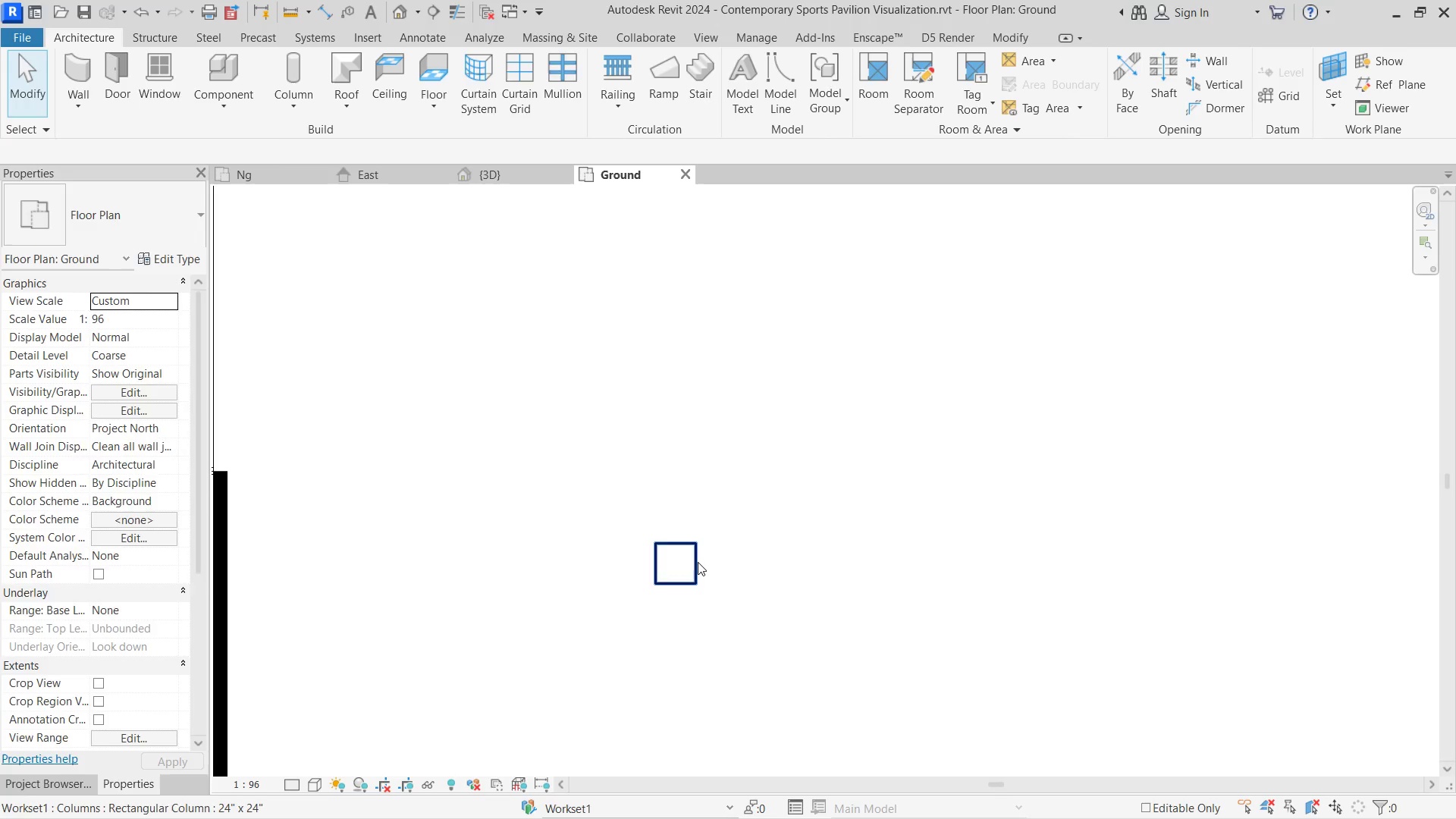 
double_click([698, 562])
 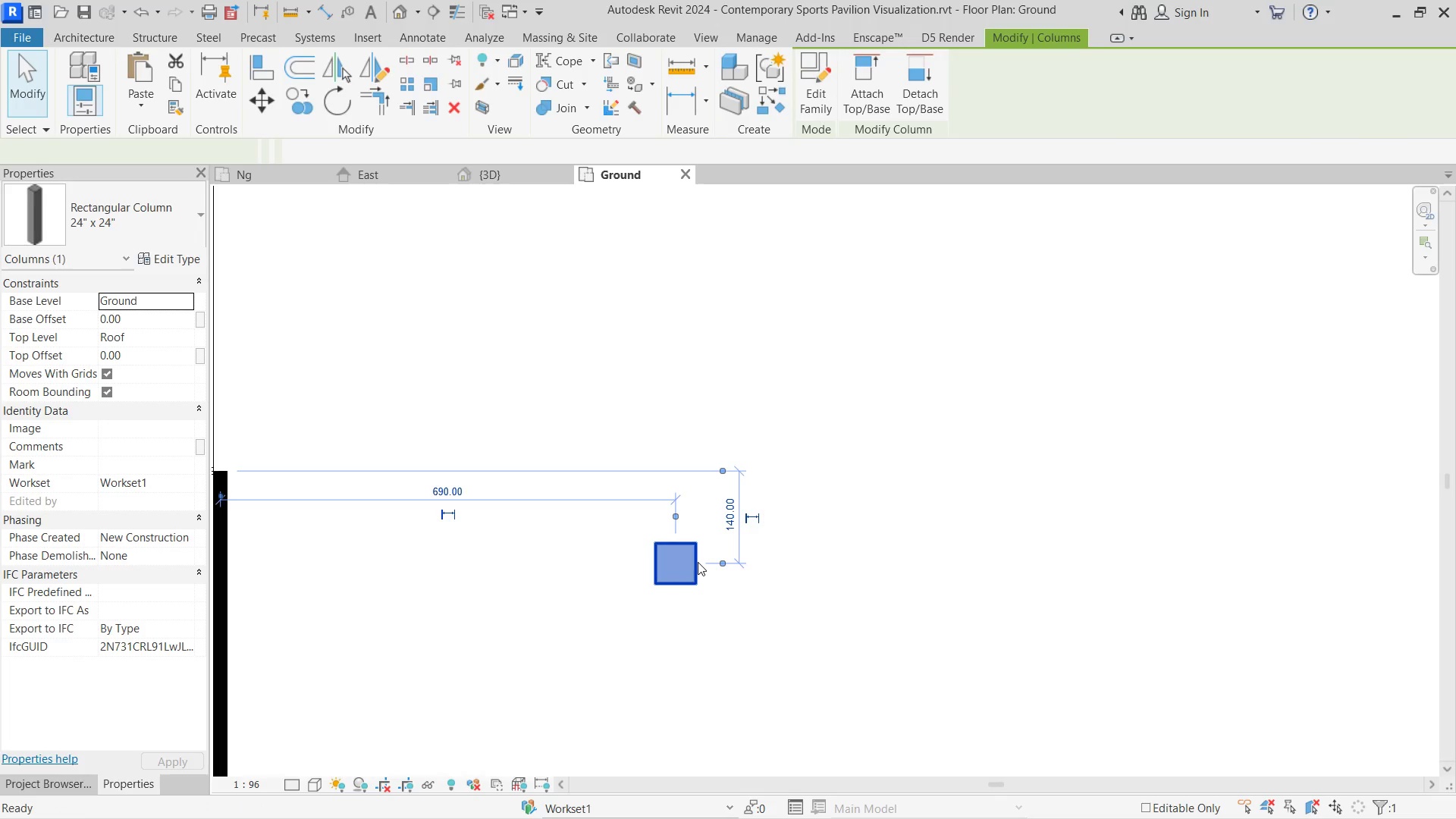 
triple_click([698, 562])
 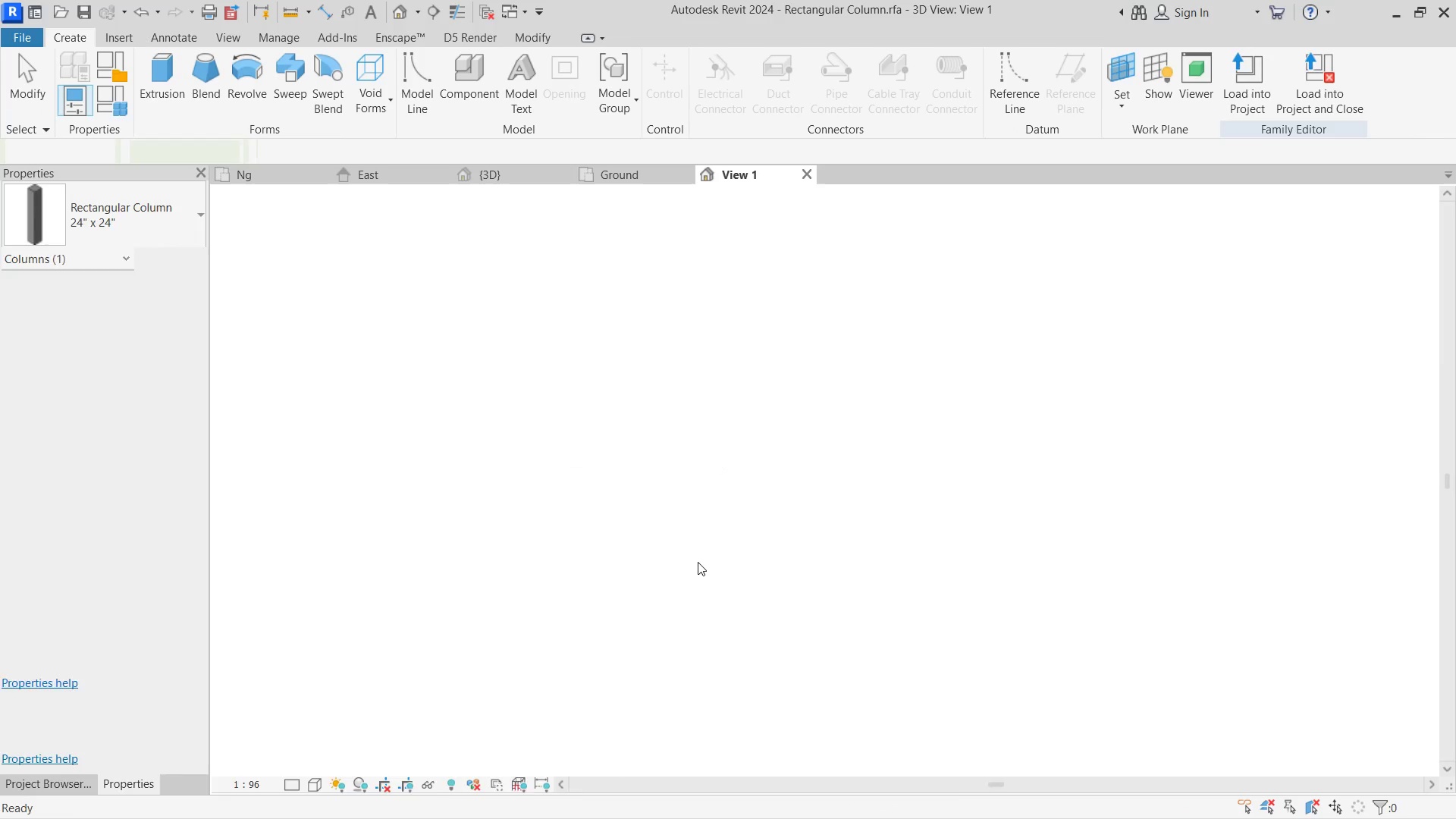 
scroll: coordinate [712, 547], scroll_direction: down, amount: 3.0
 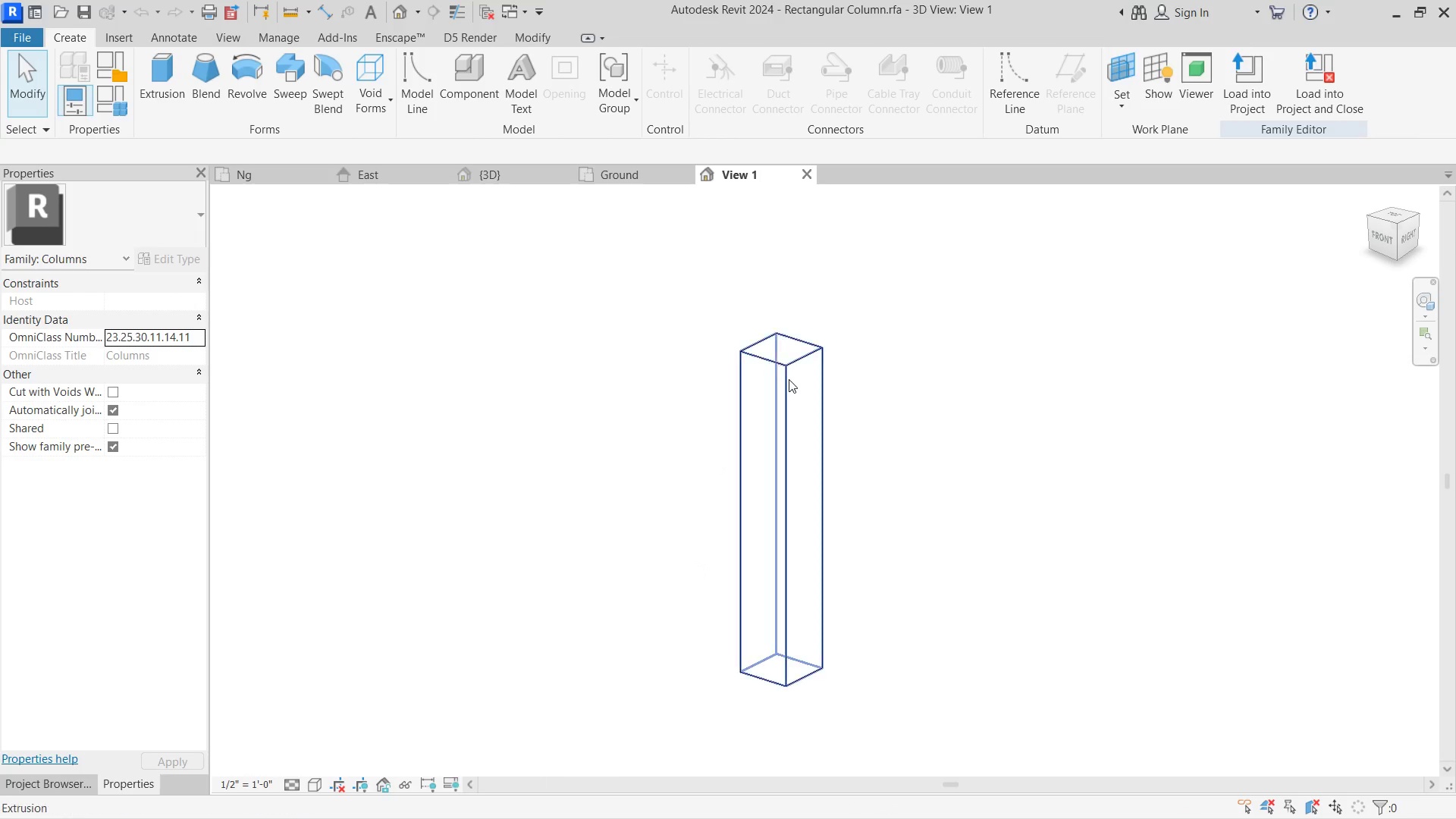 
left_click([790, 378])
 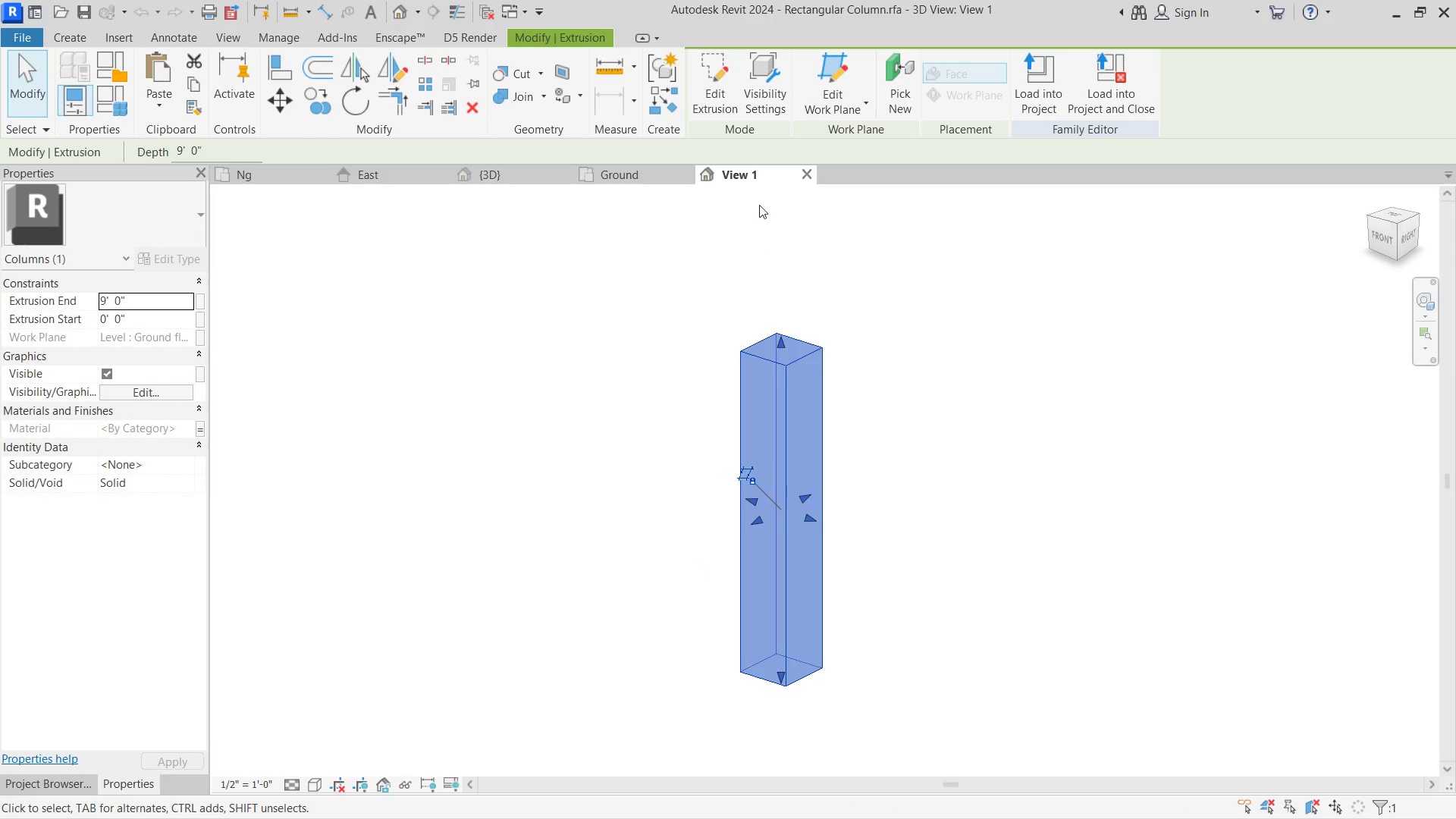 
left_click([717, 89])
 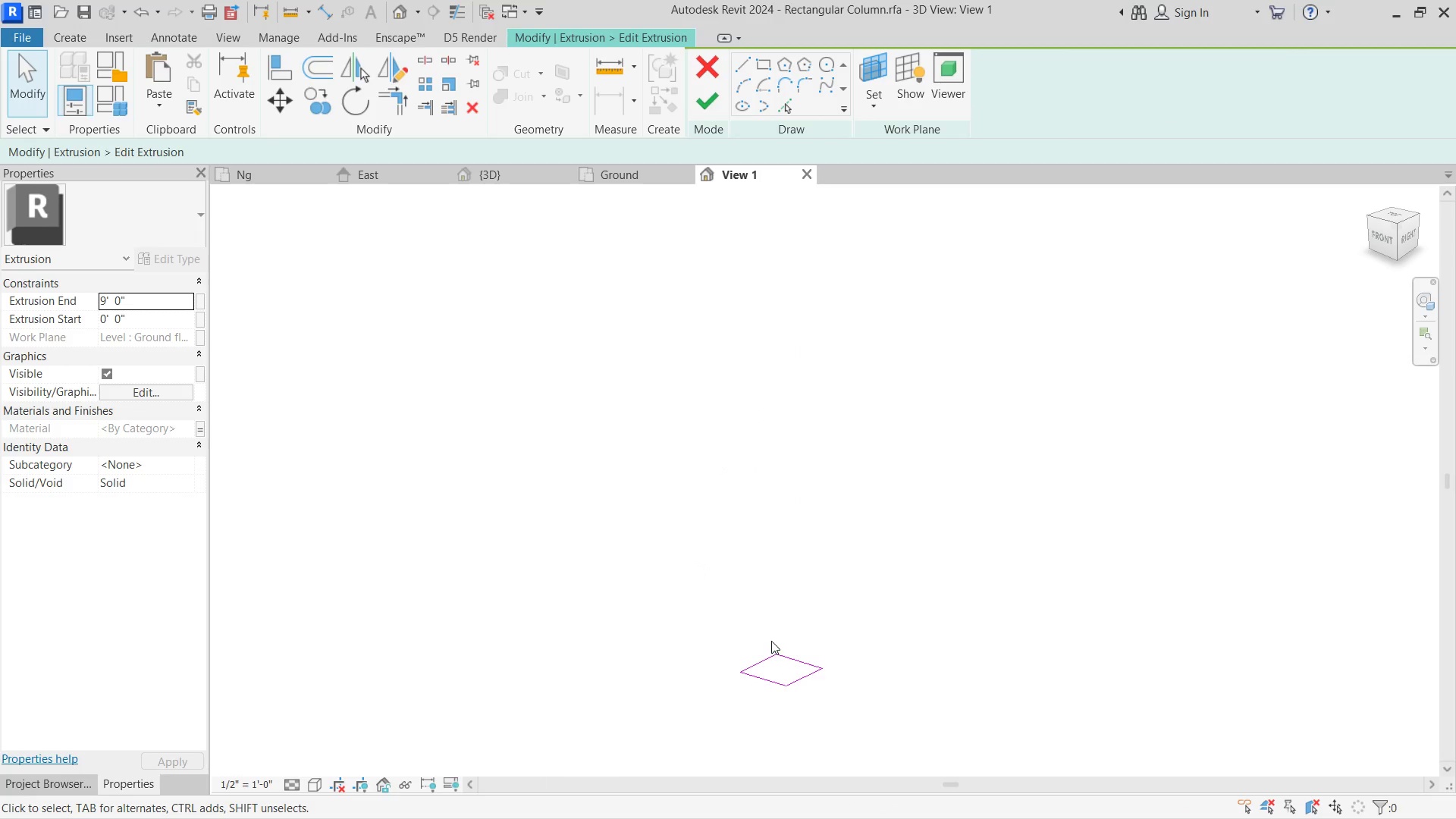 
mouse_move([735, 77])
 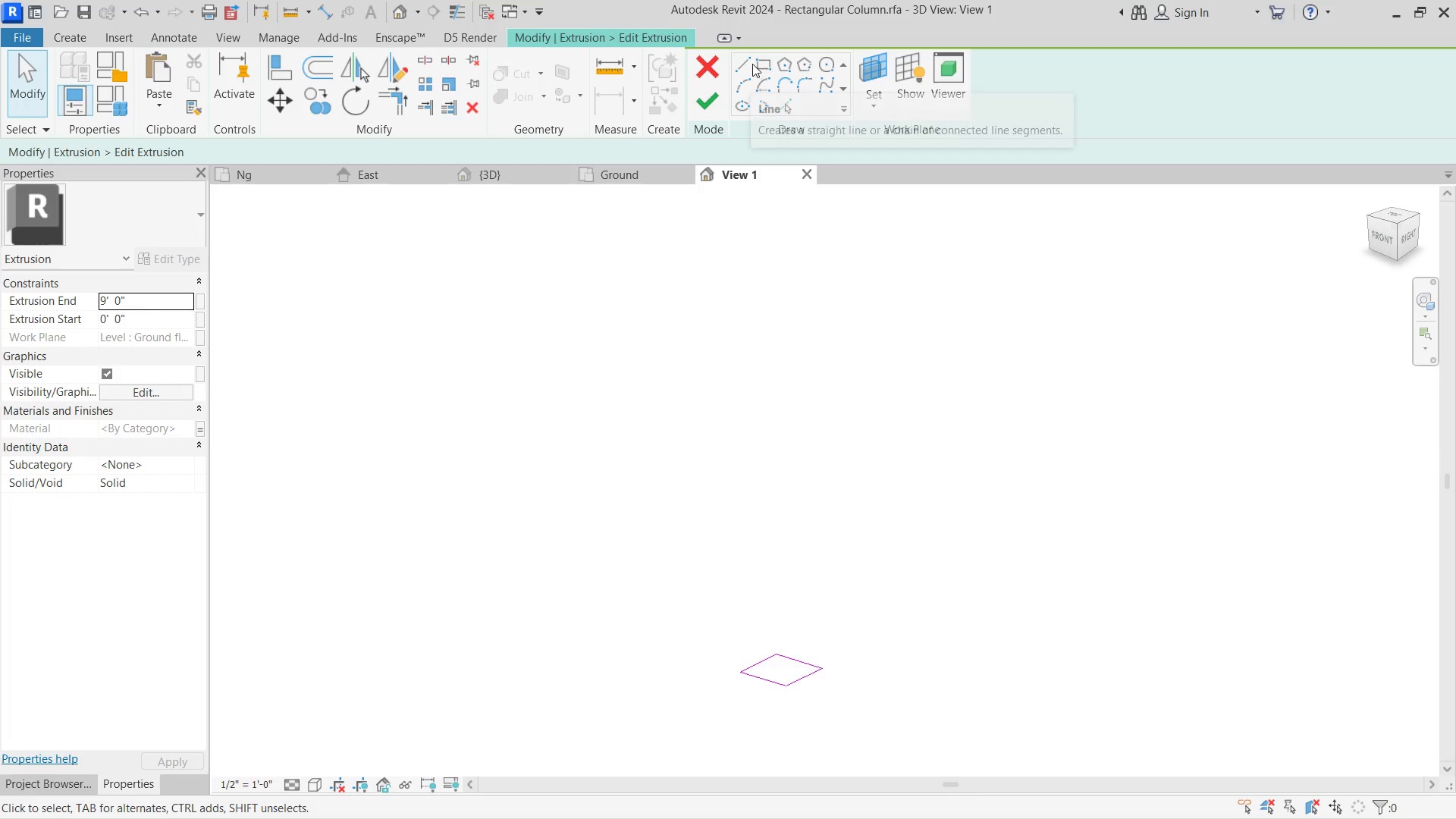 
left_click([746, 61])
 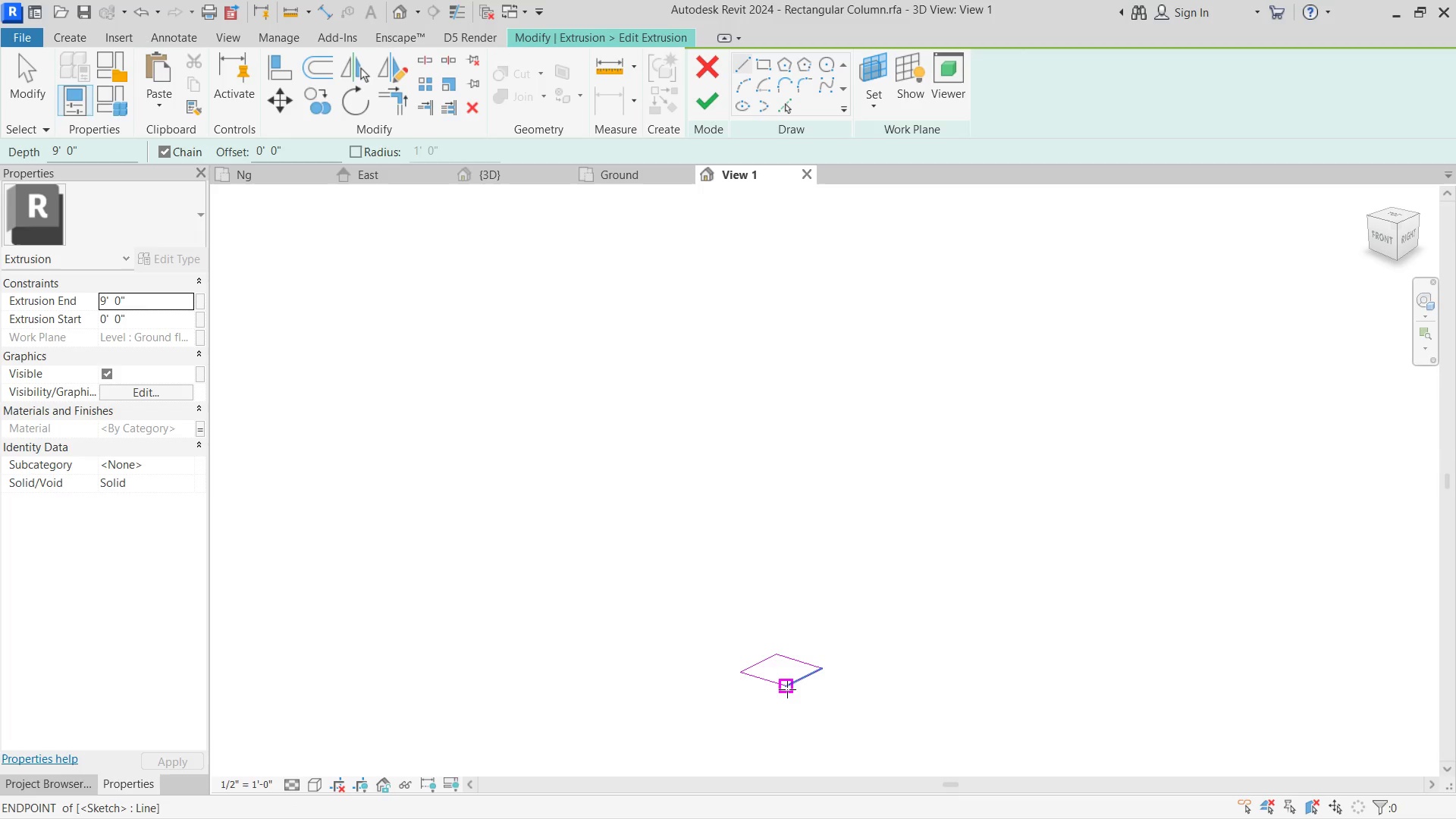 
left_click([792, 685])
 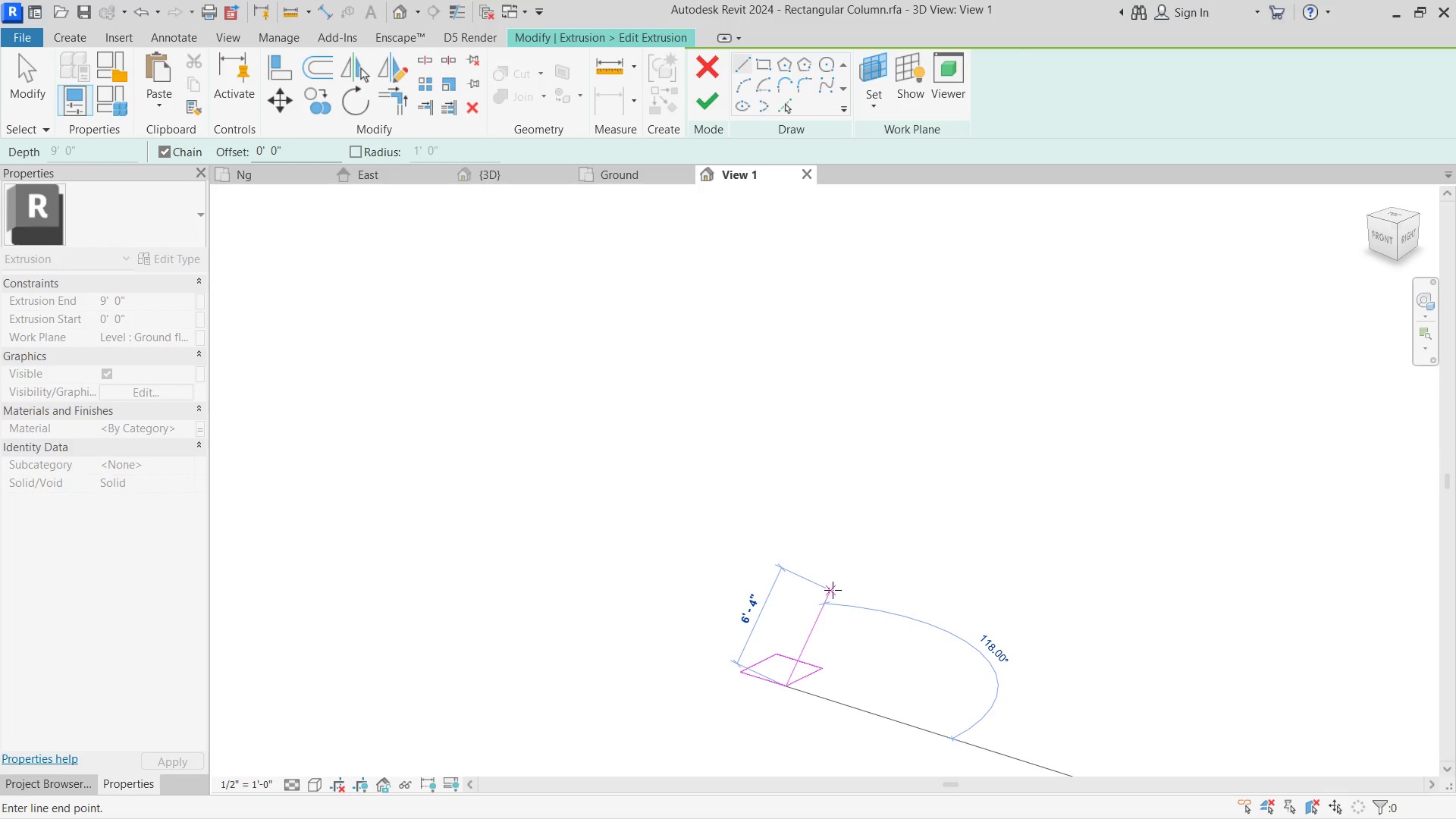 
left_click([833, 590])
 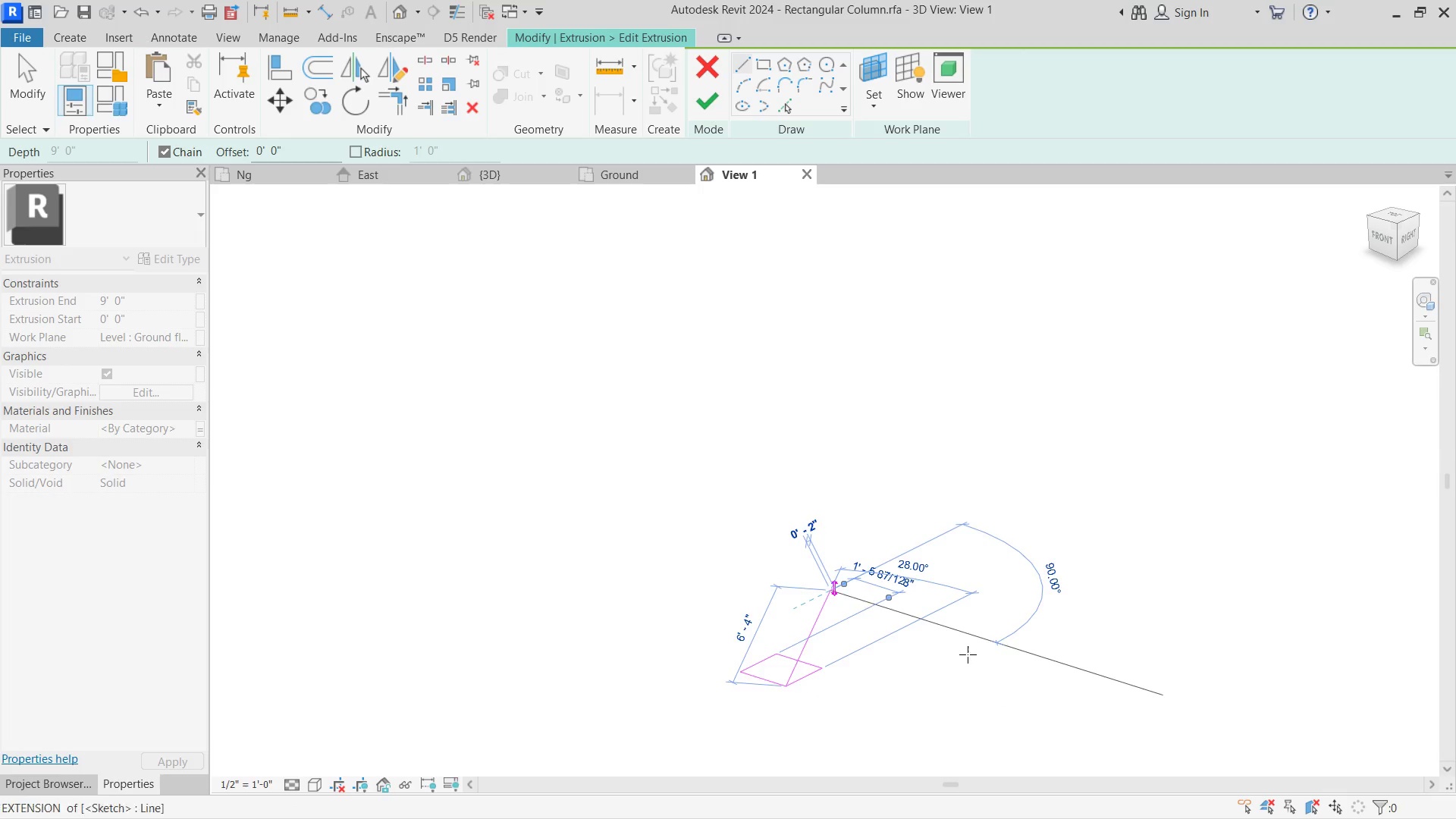 
hold_key(key=ShiftLeft, duration=0.78)
 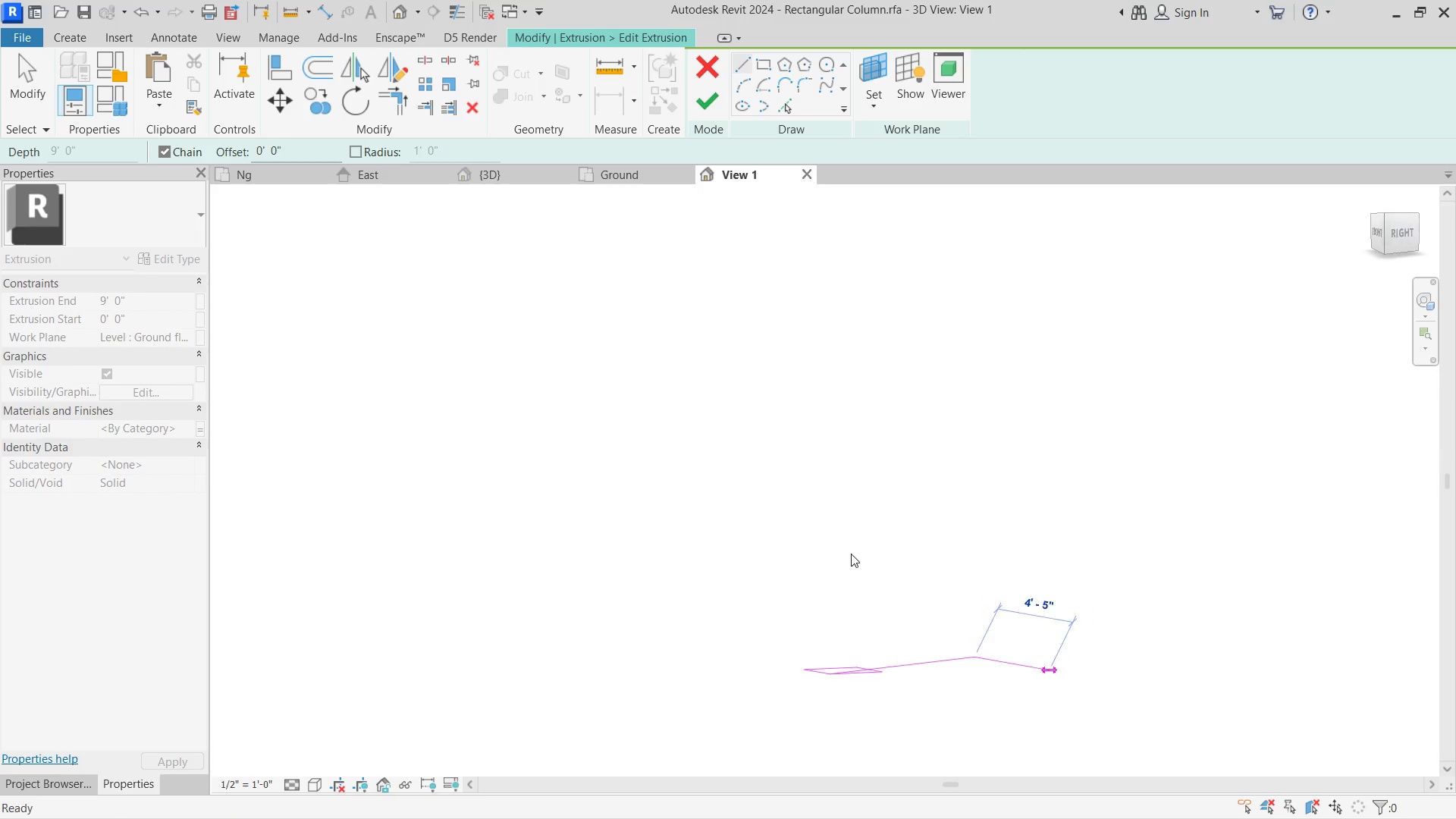 
key(Control+ControlLeft)
 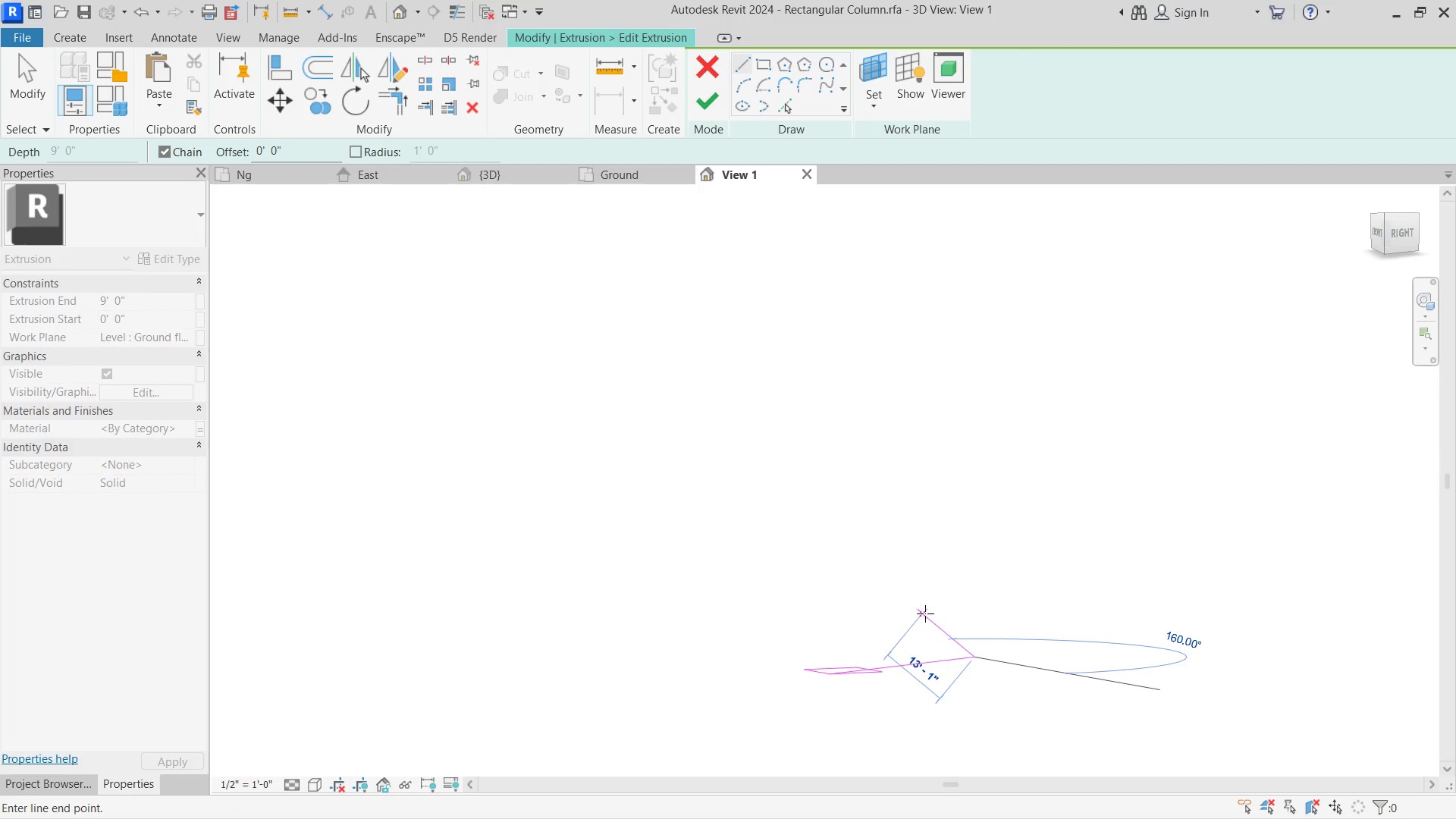 
key(Control+Z)
 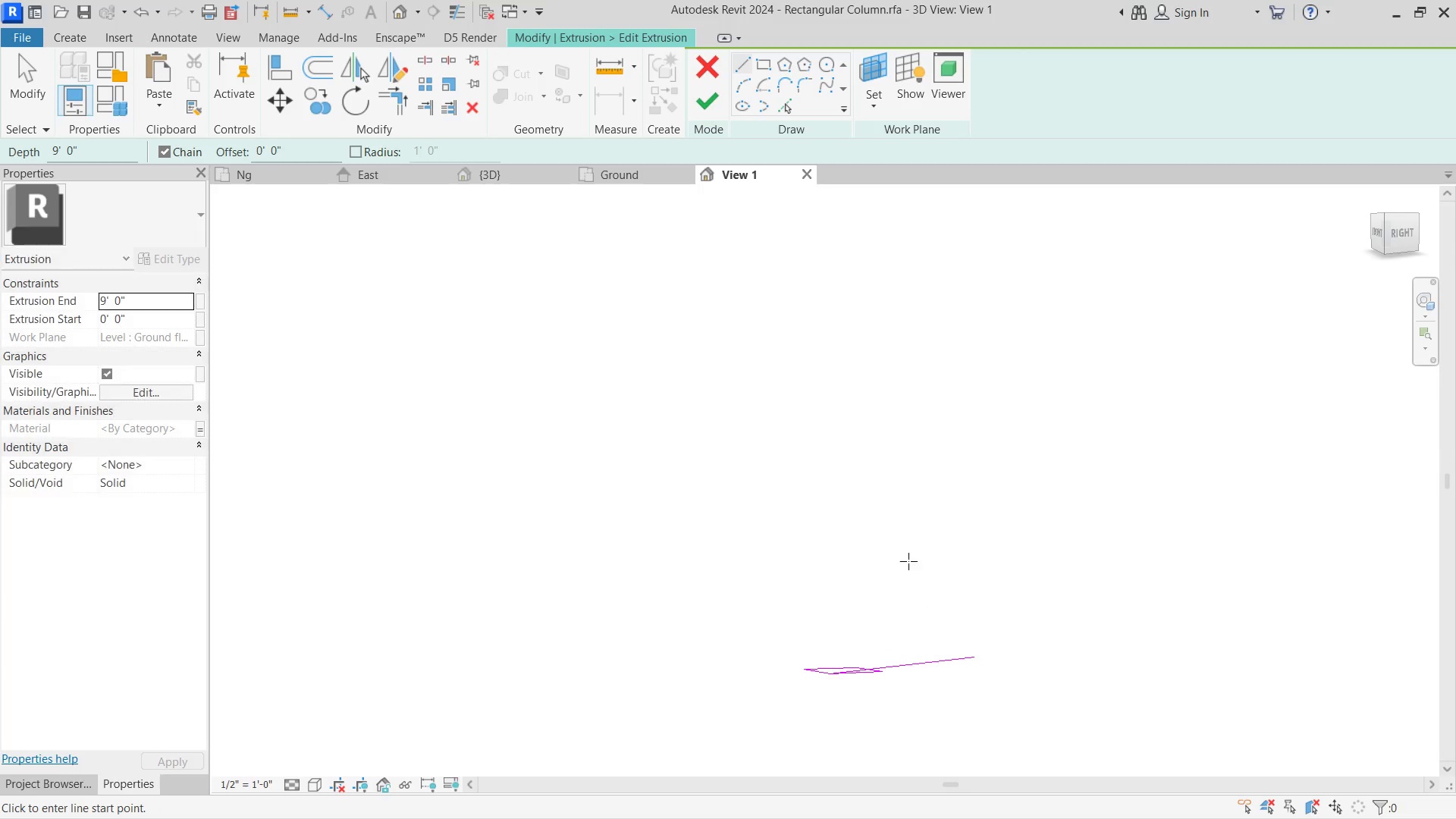 
key(Control+ControlLeft)
 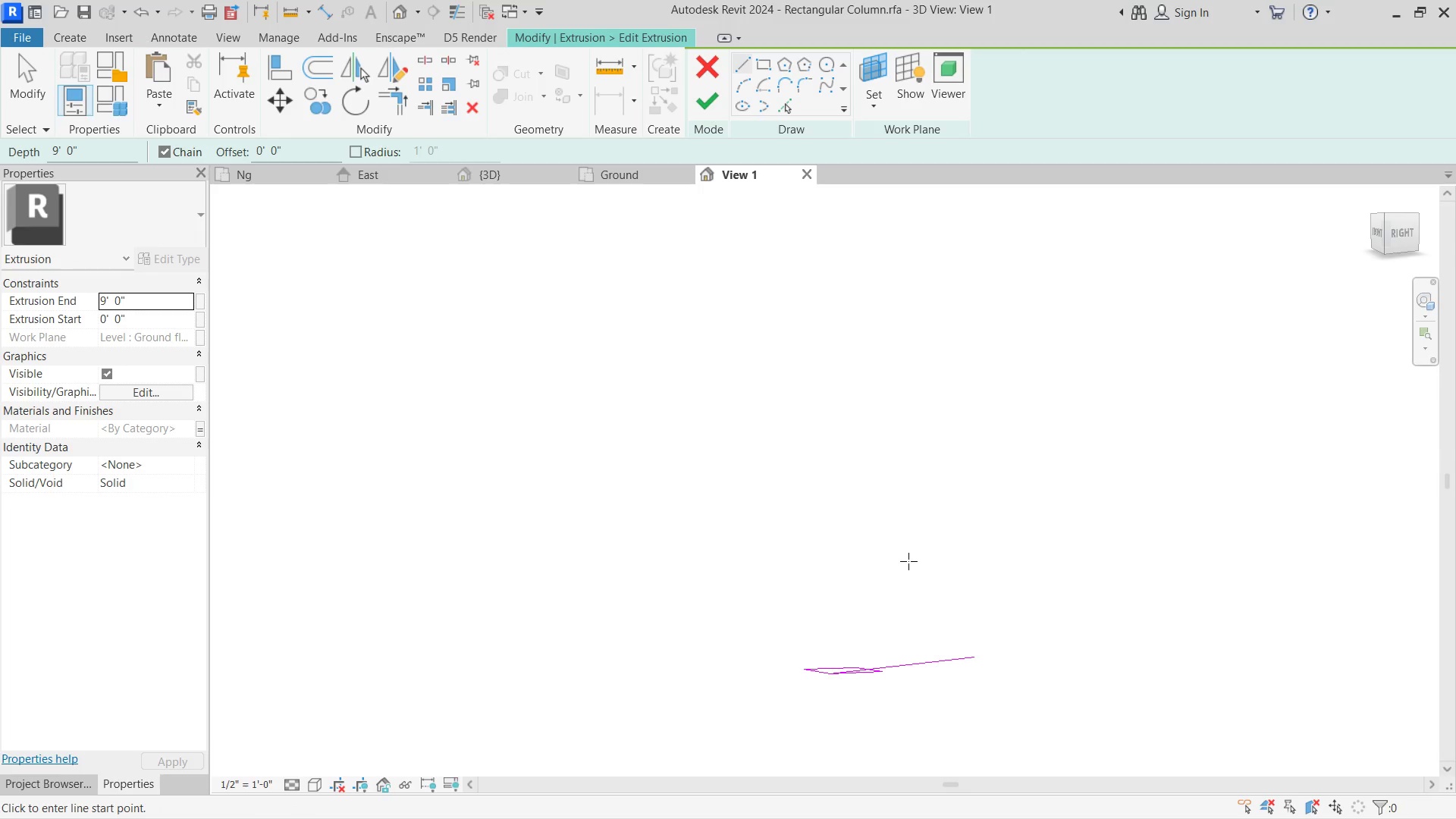 
hold_key(key=ShiftLeft, duration=0.58)
scroll: coordinate [891, 631], scroll_direction: down, amount: 4.0
 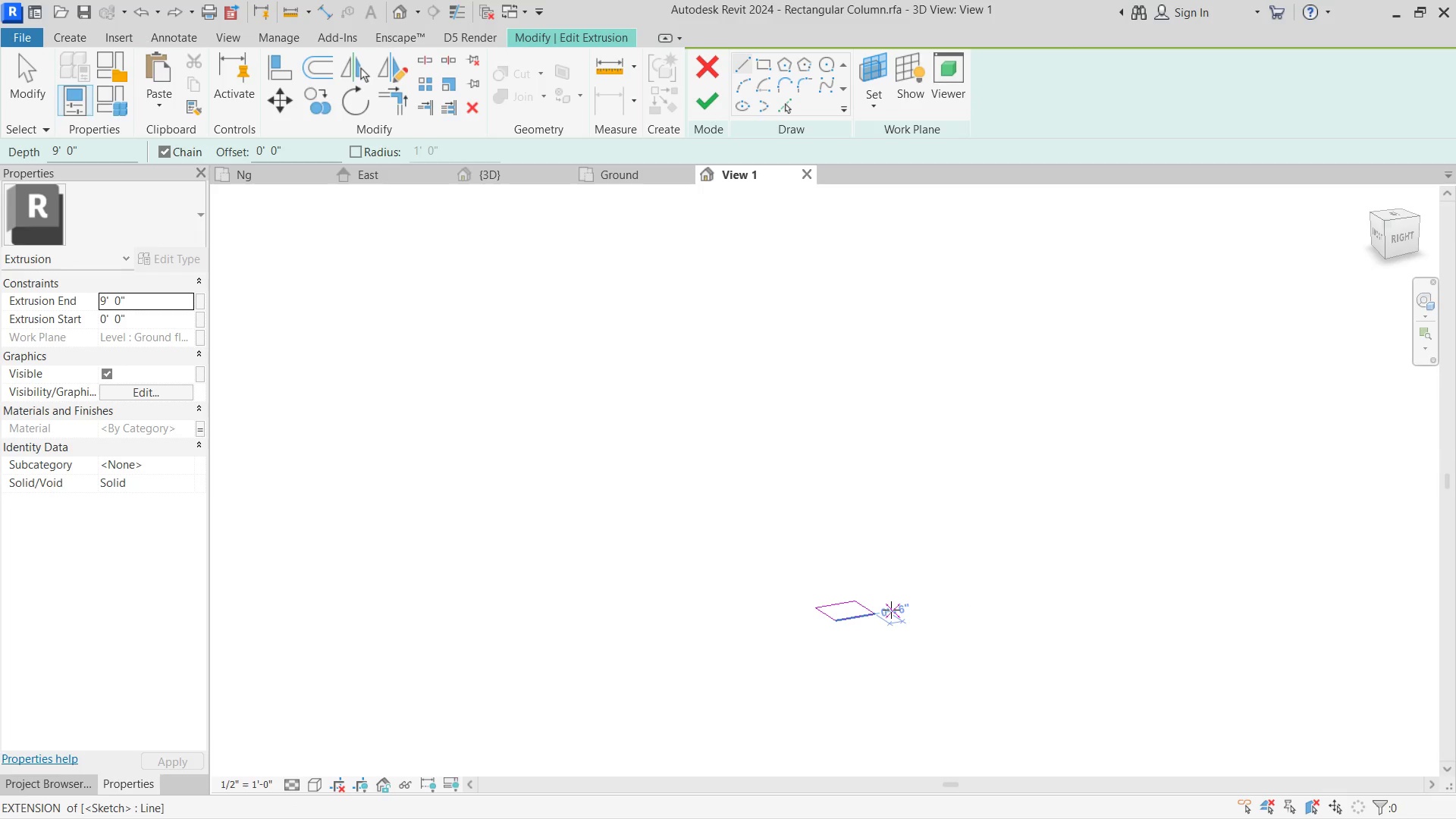 
scroll: coordinate [891, 605], scroll_direction: up, amount: 3.0
 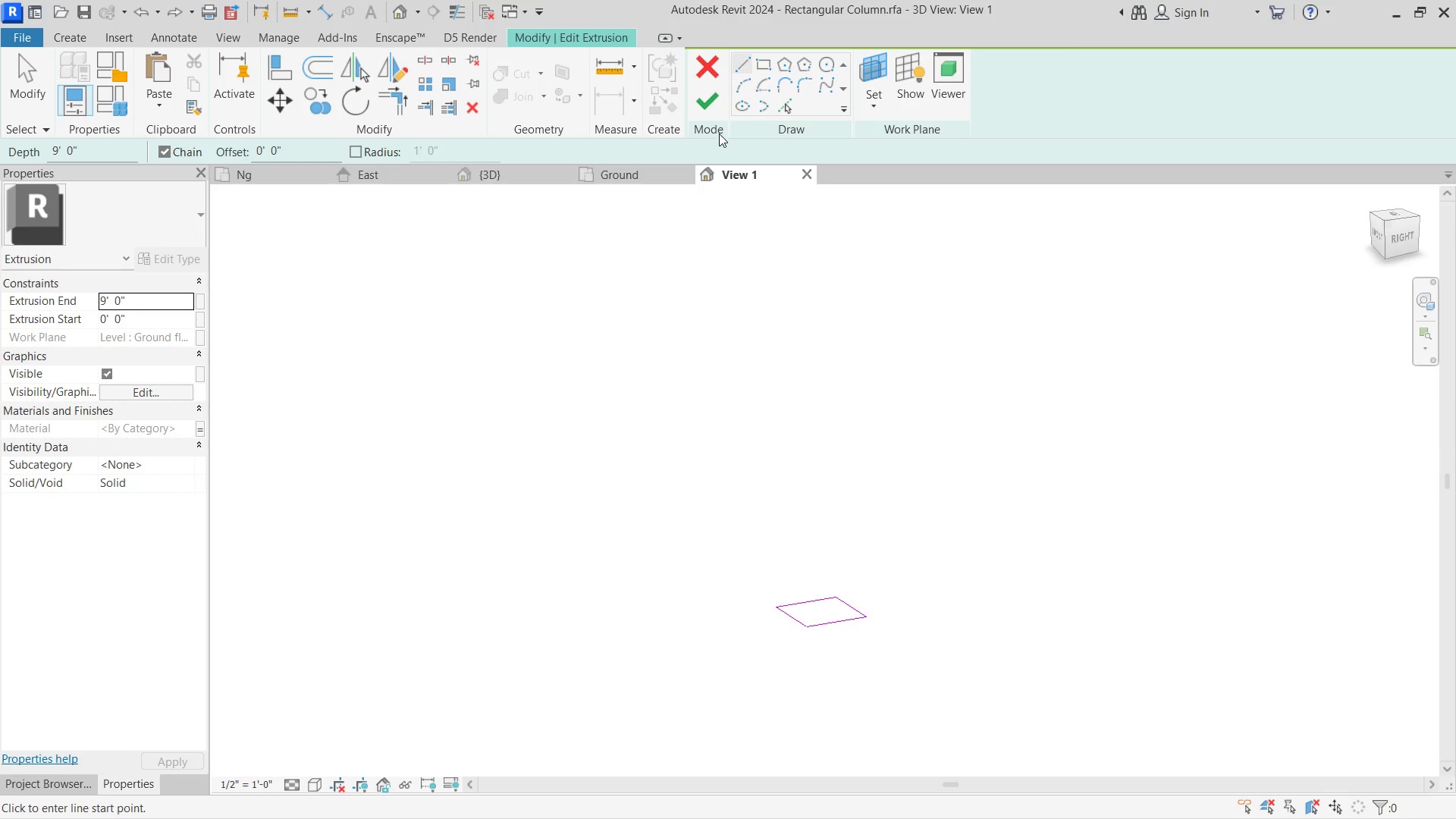 
left_click([717, 108])
 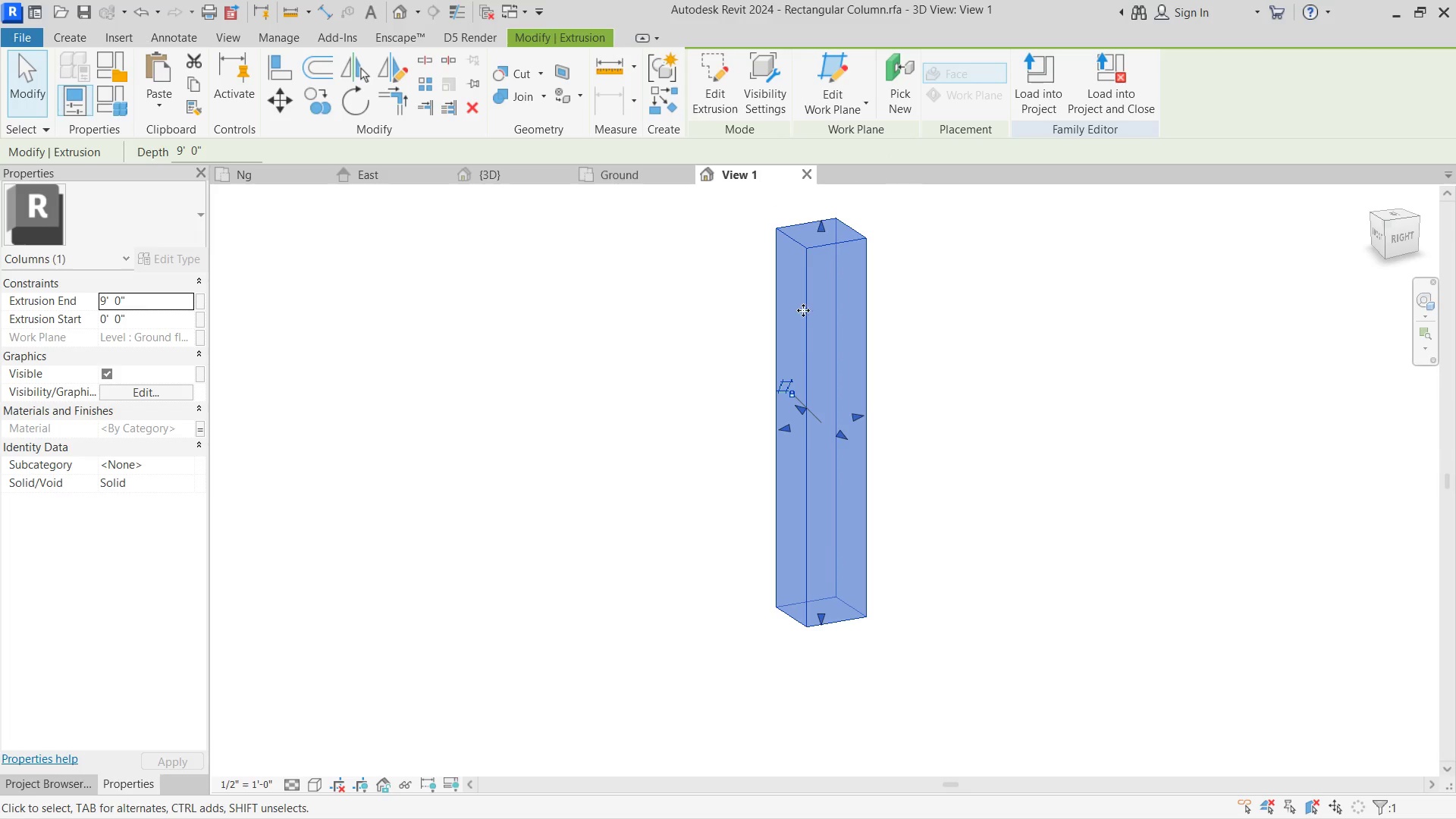 
wait(5.31)
 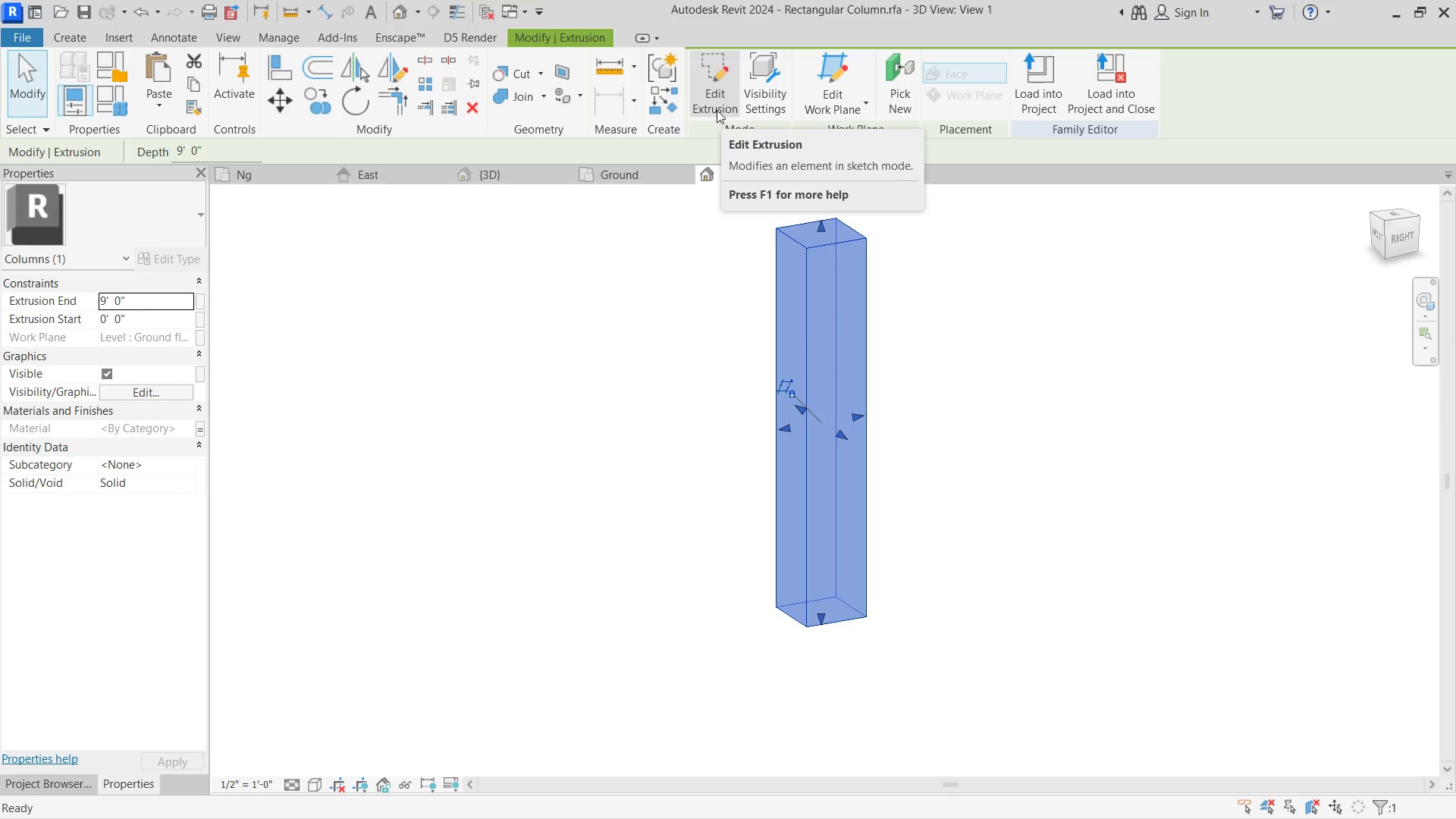 
left_click_drag(start_coordinate=[803, 402], to_coordinate=[714, 356])
 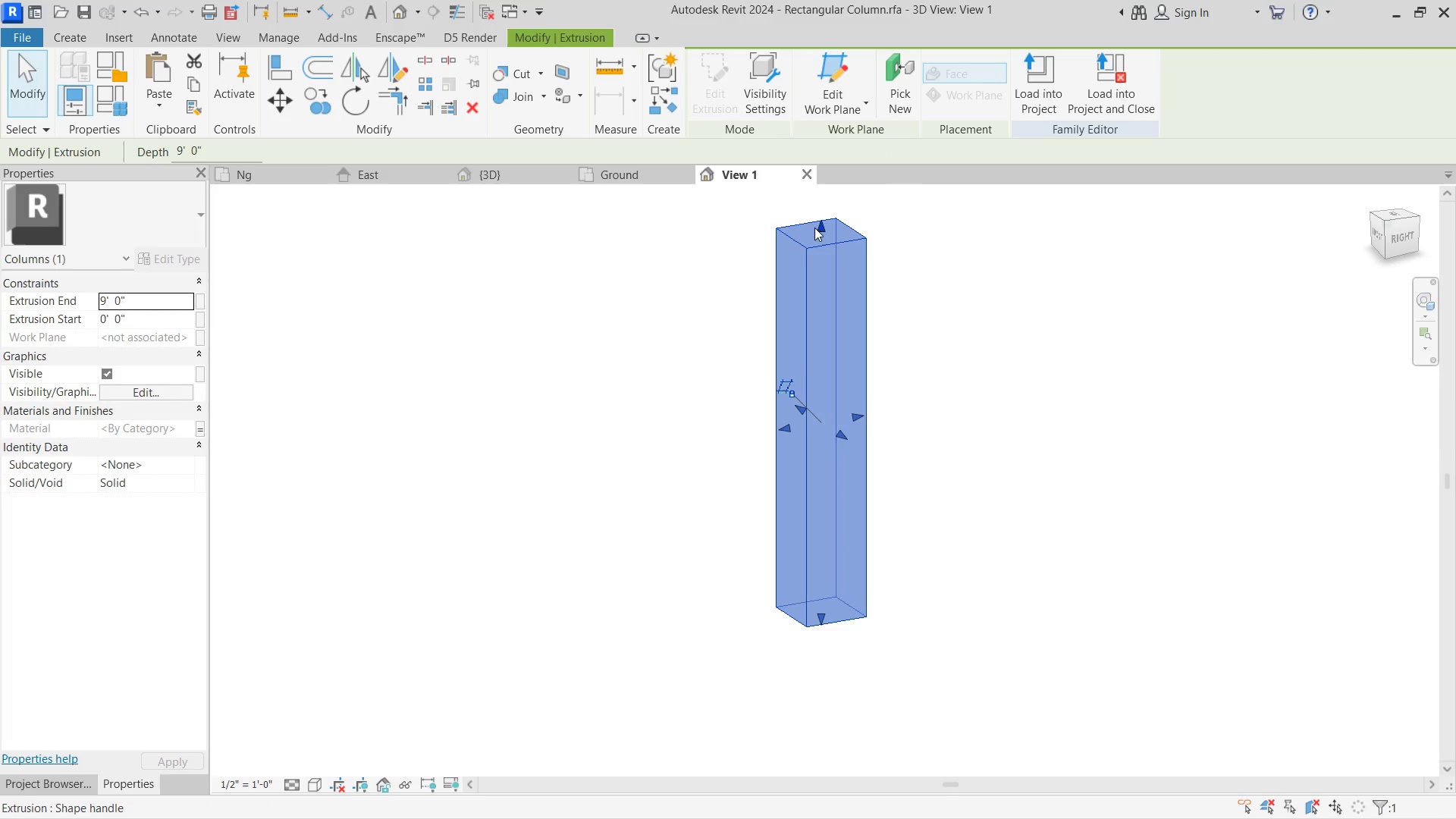 
left_click_drag(start_coordinate=[814, 228], to_coordinate=[820, 346])
 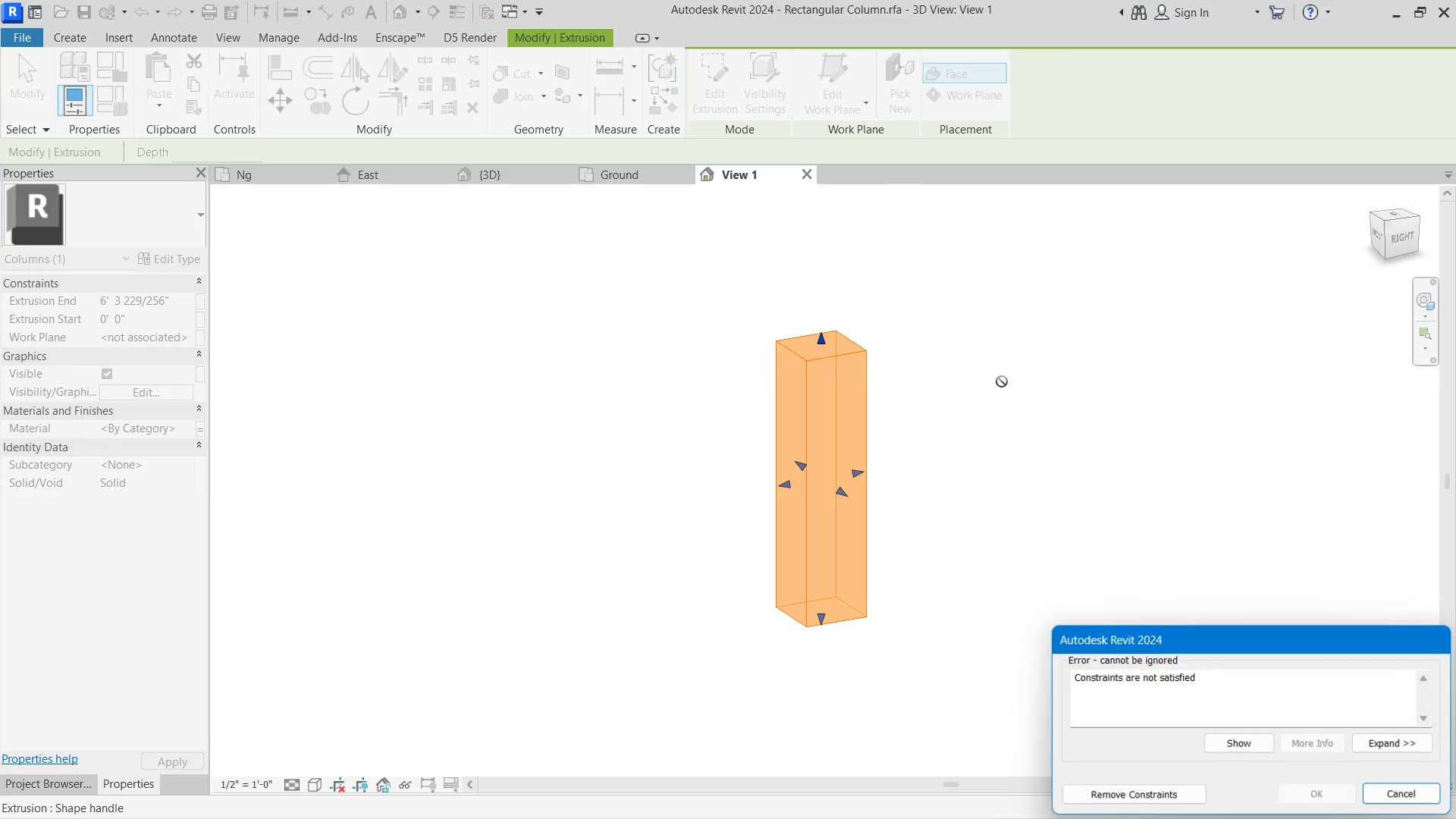 
left_click([1006, 381])
 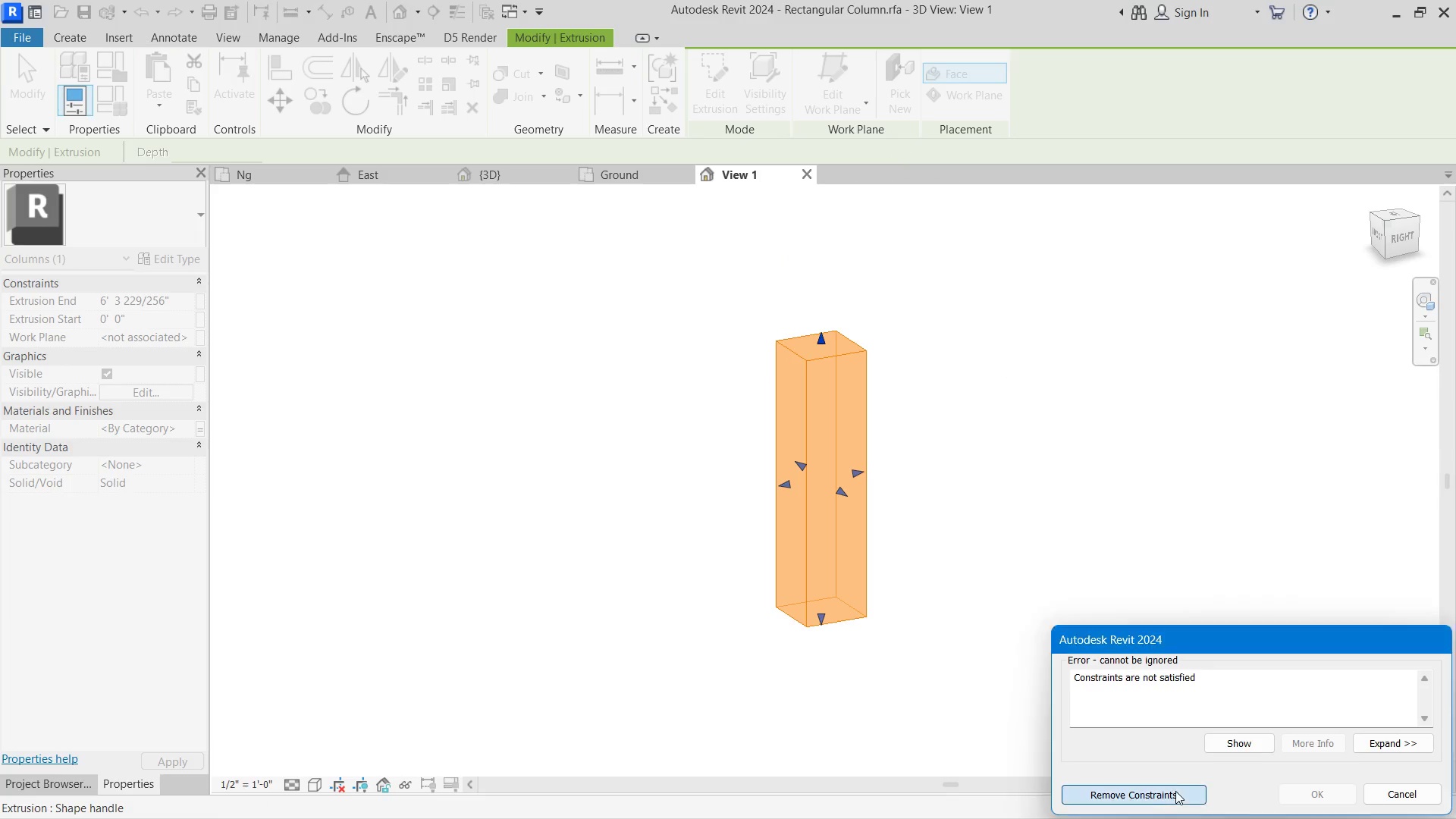 
double_click([929, 512])
 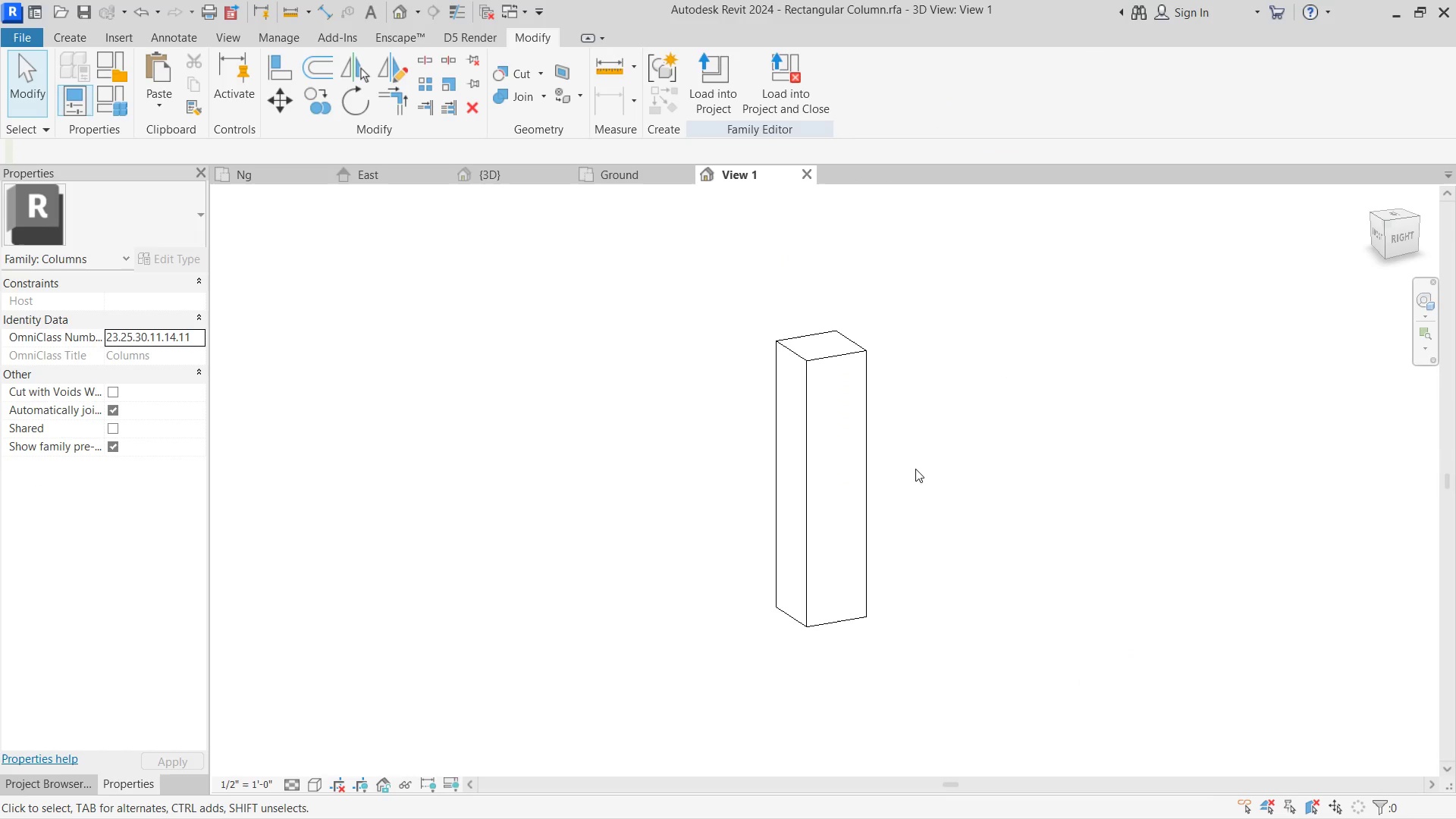 
hold_key(key=ShiftLeft, duration=0.69)
 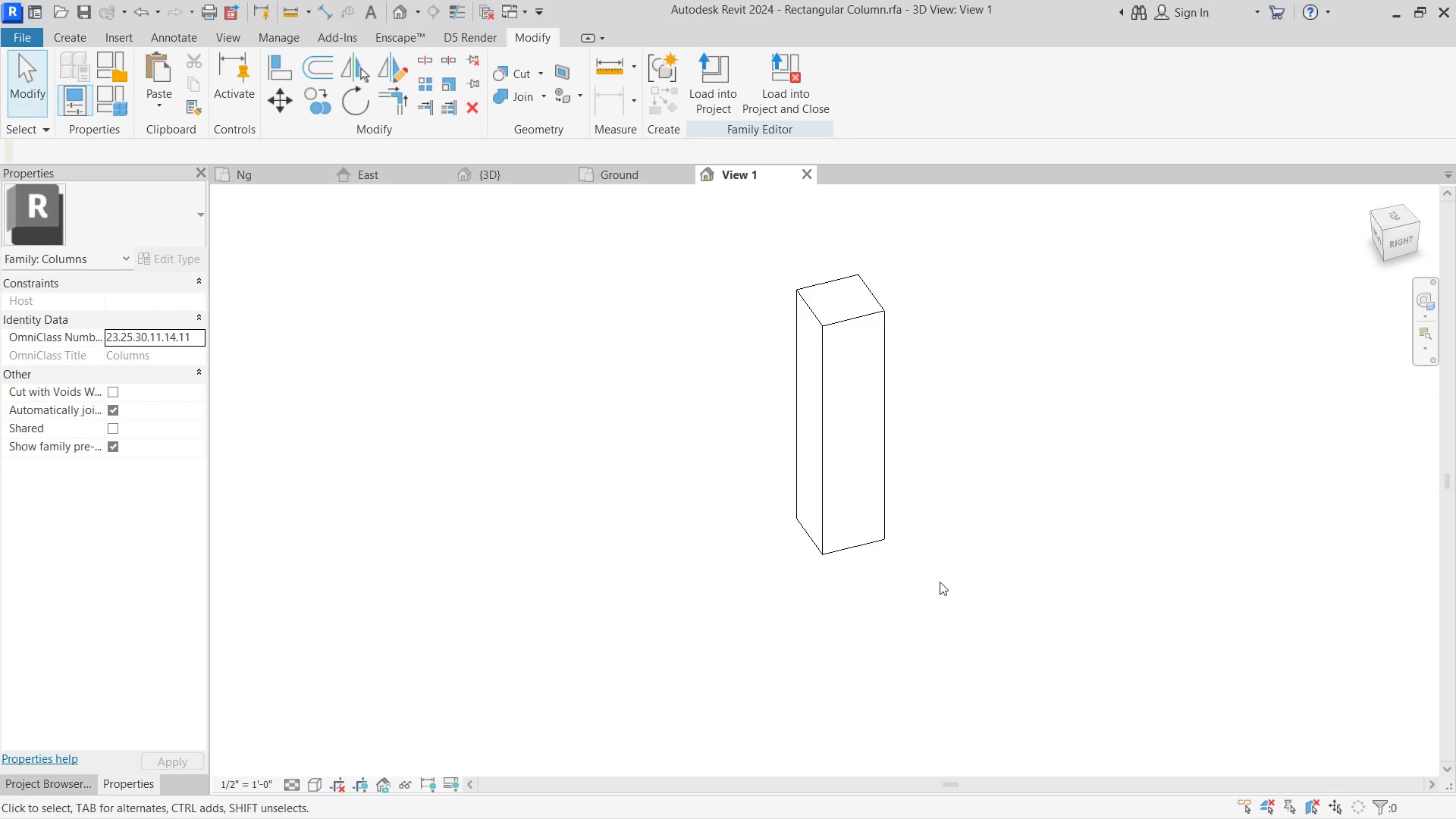 
left_click([899, 425])
 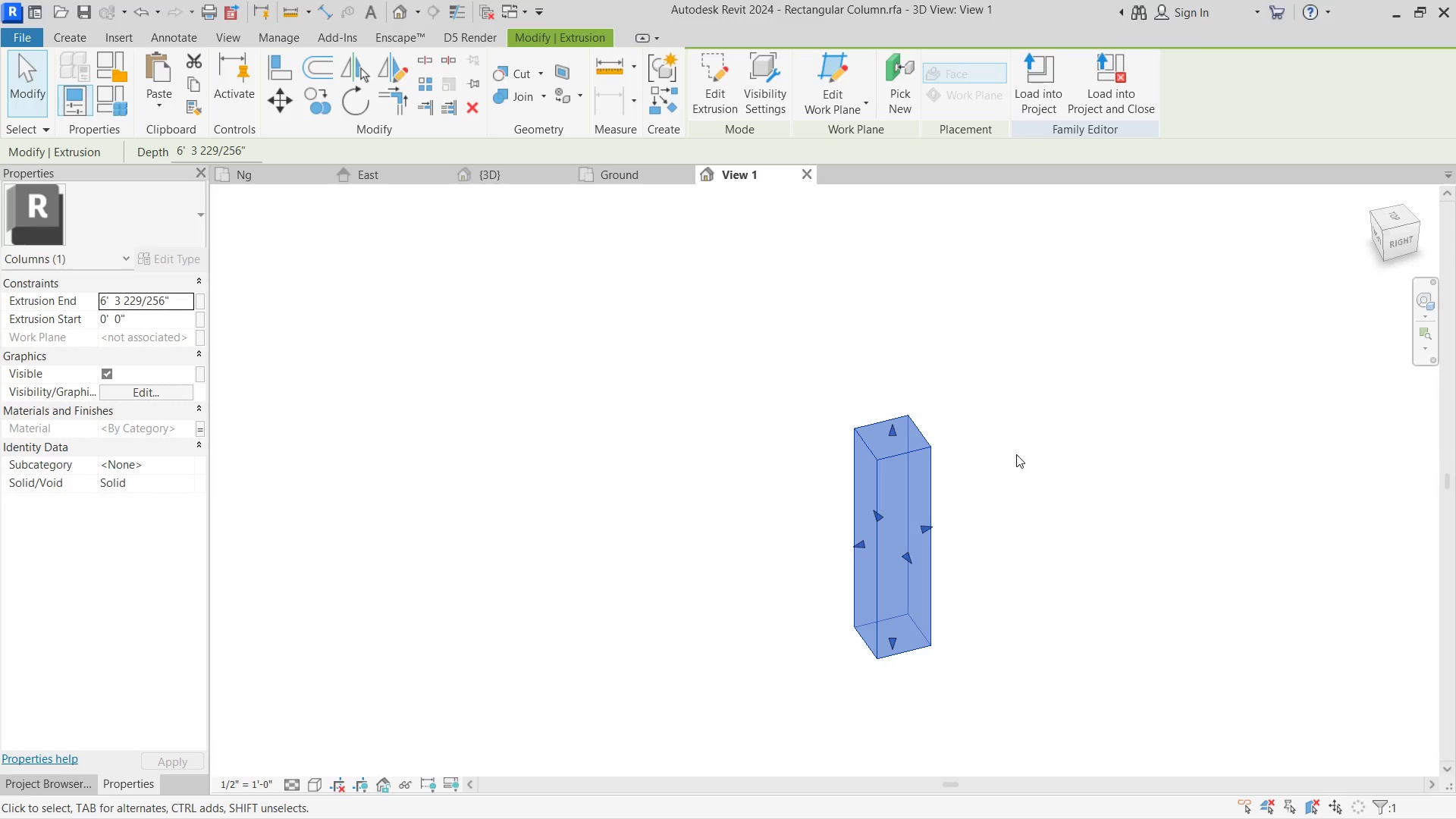 
scroll: coordinate [899, 425], scroll_direction: down, amount: 1.0
 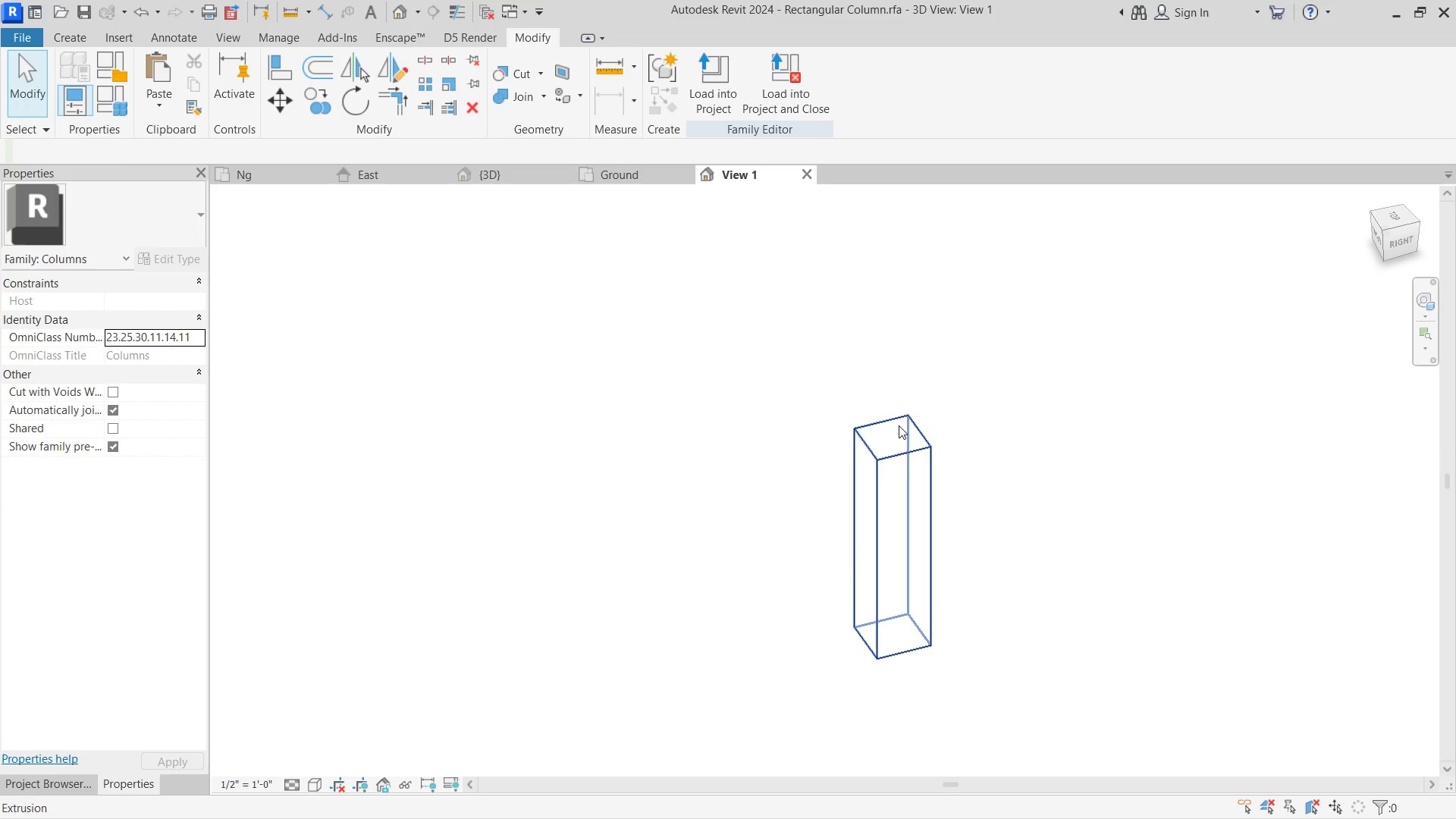 
left_click([1020, 454])
 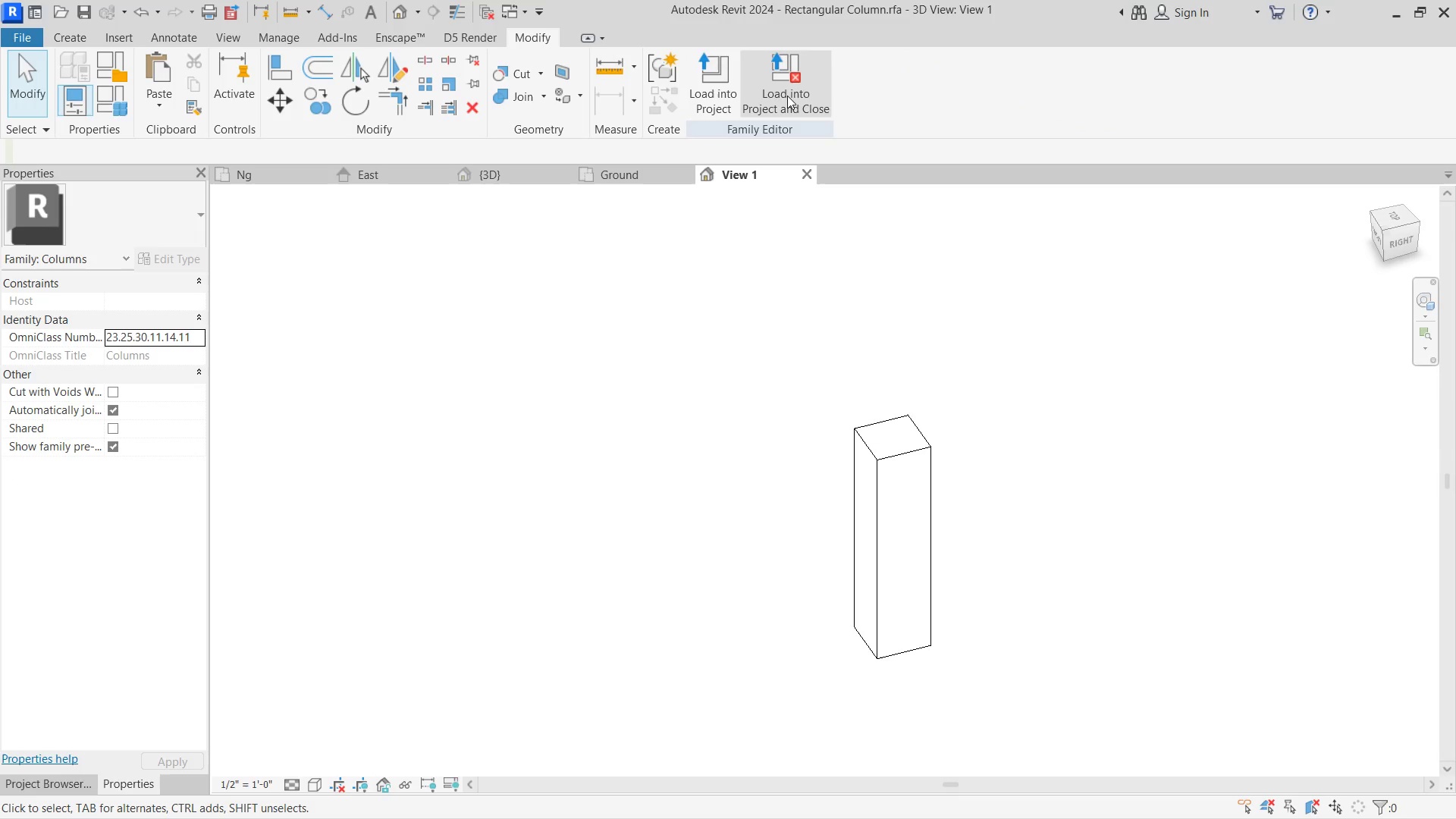 
left_click_drag(start_coordinate=[789, 94], to_coordinate=[754, 441])
 